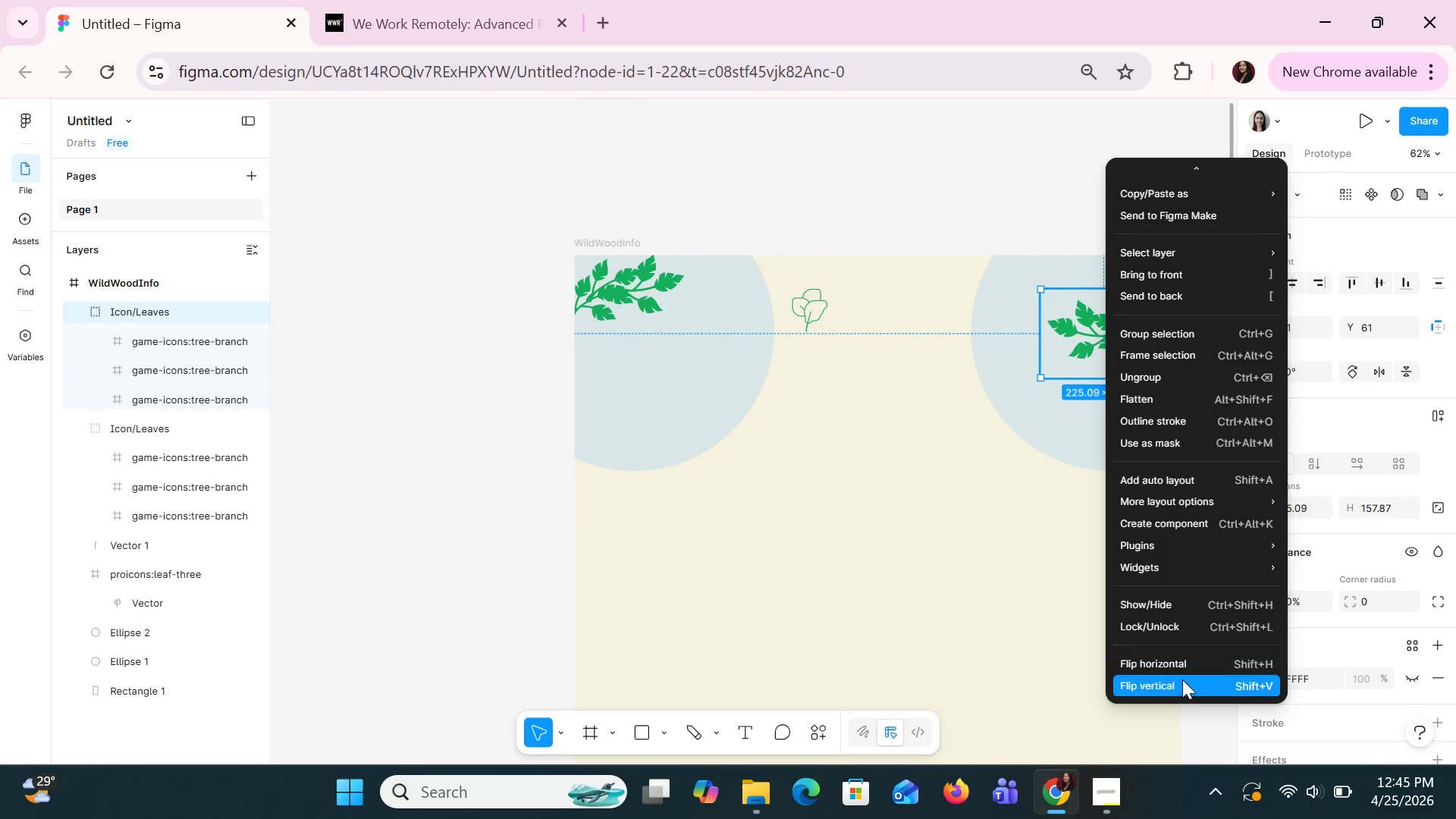 
left_click([1182, 681])
 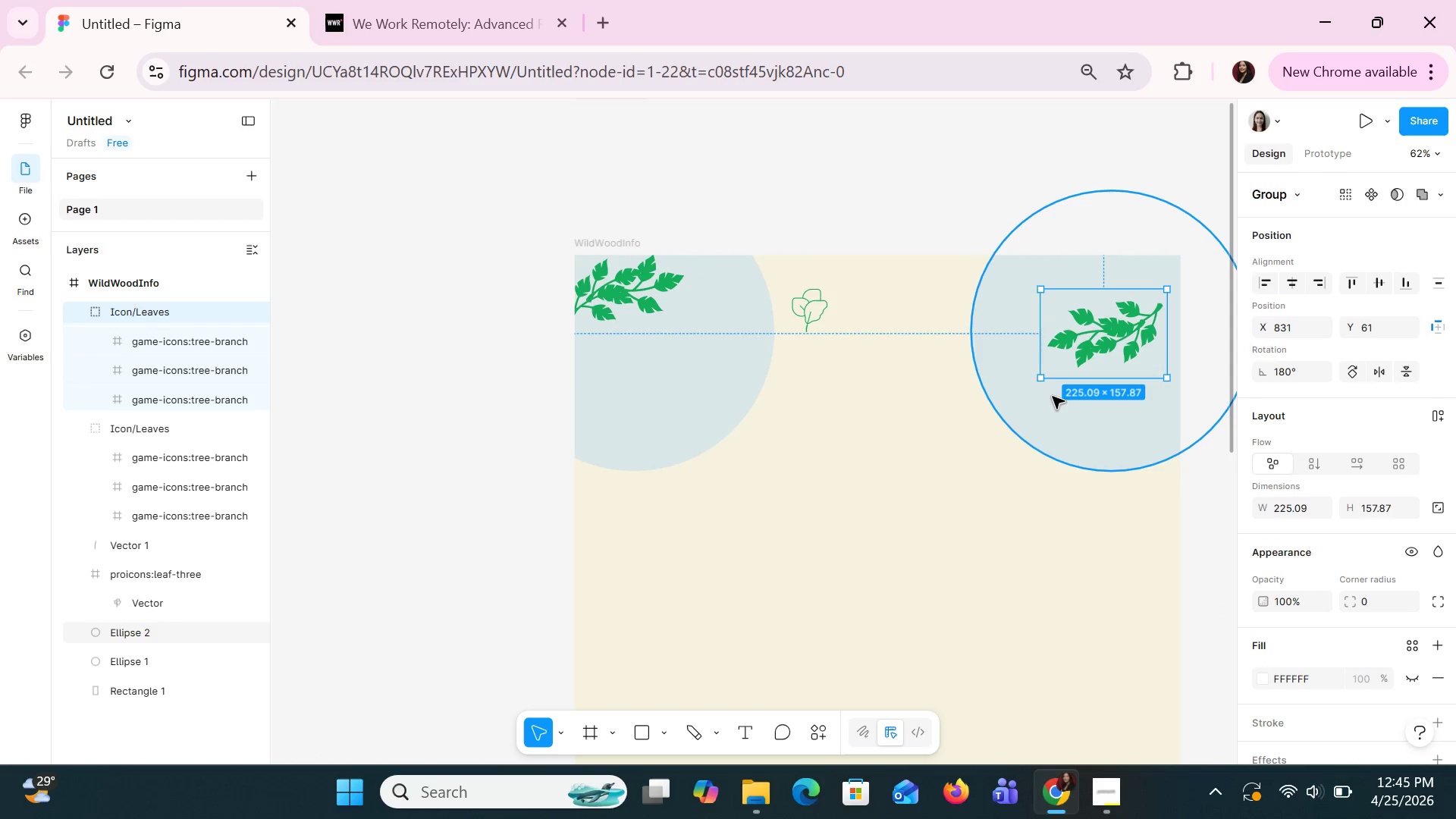 
left_click_drag(start_coordinate=[1037, 385], to_coordinate=[992, 309])
 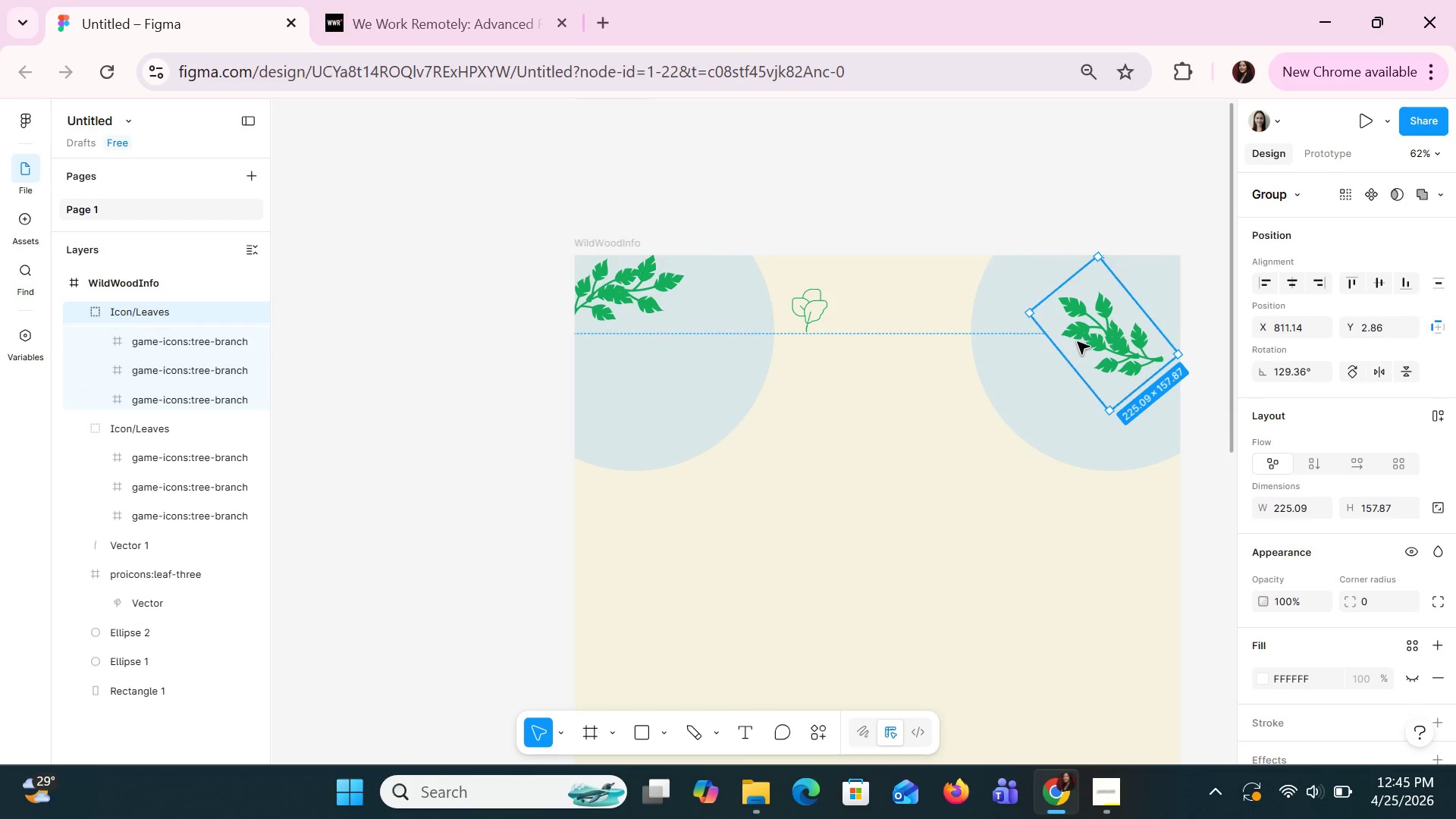 
left_click_drag(start_coordinate=[1085, 337], to_coordinate=[1112, 339])
 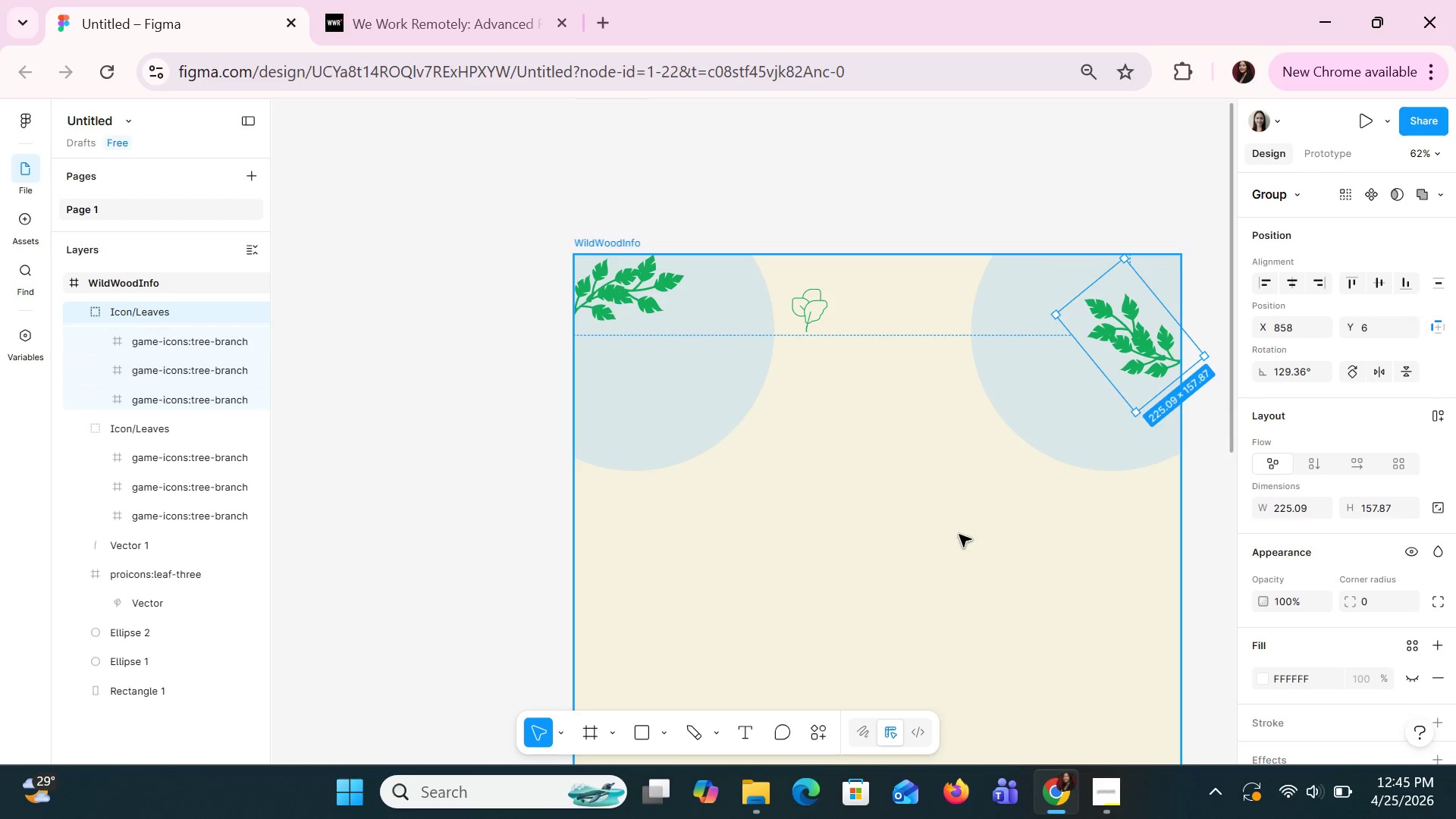 
left_click([959, 535])
 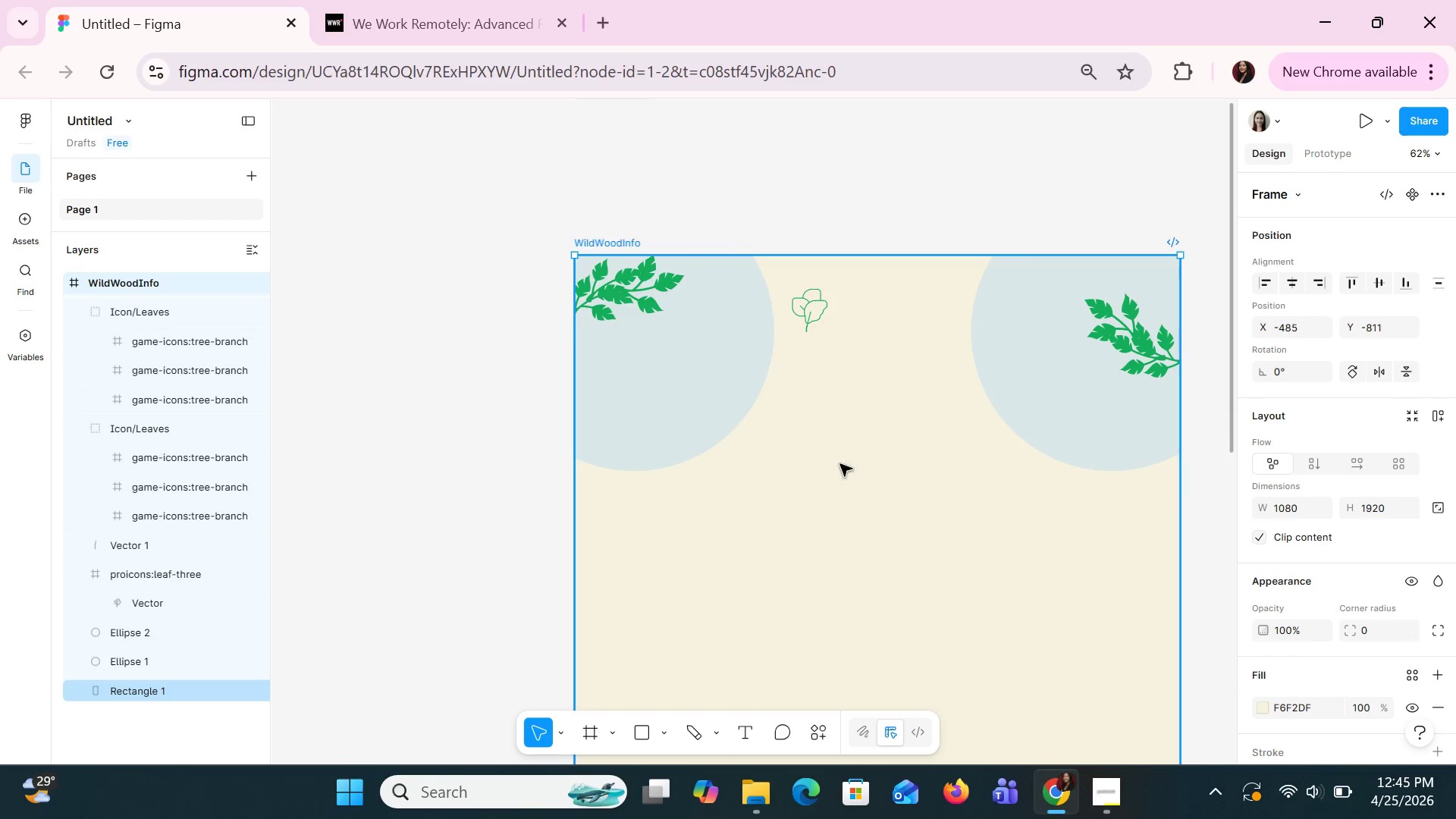 
left_click([598, 273])
 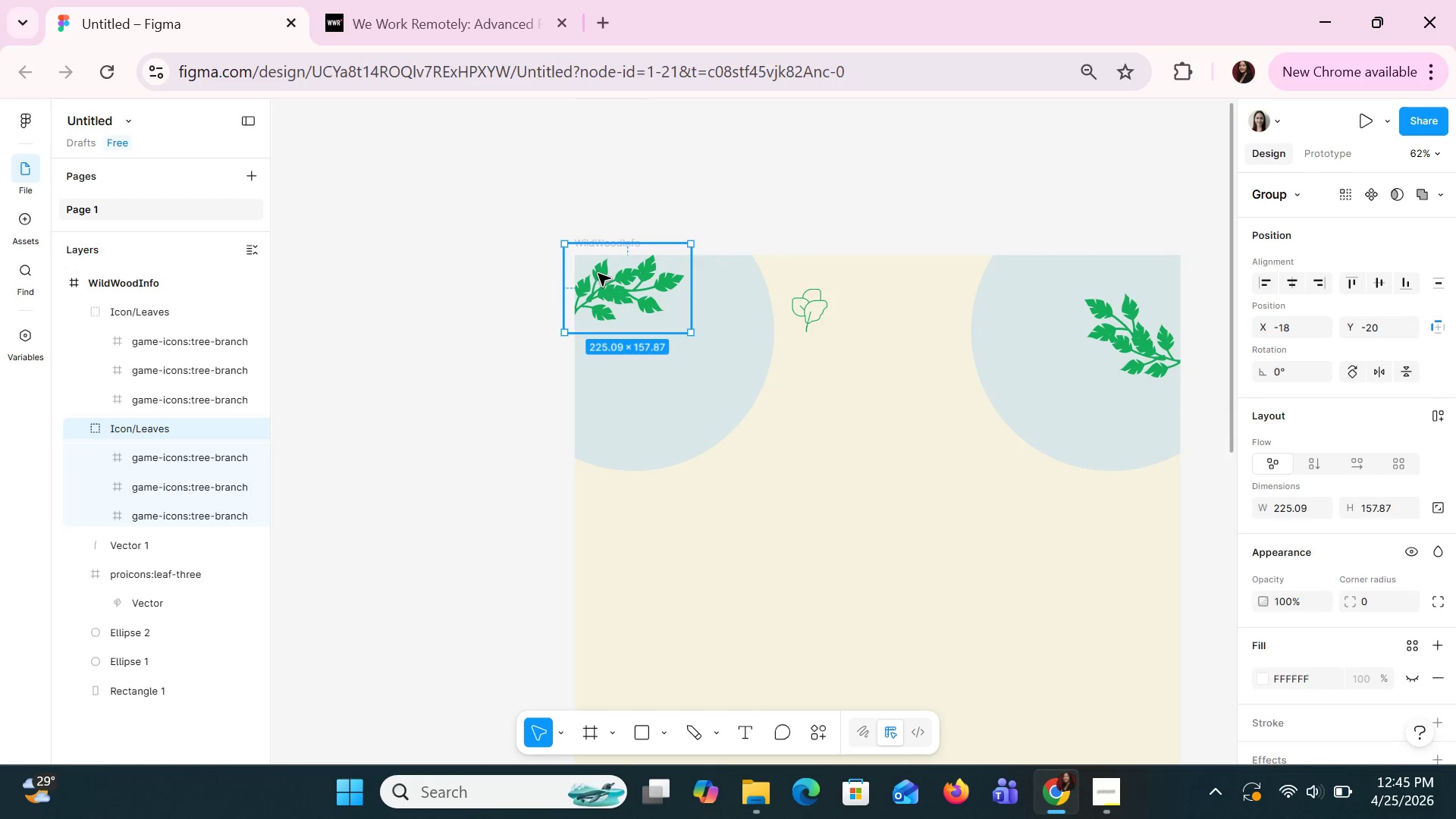 
left_click_drag(start_coordinate=[598, 273], to_coordinate=[594, 300])
 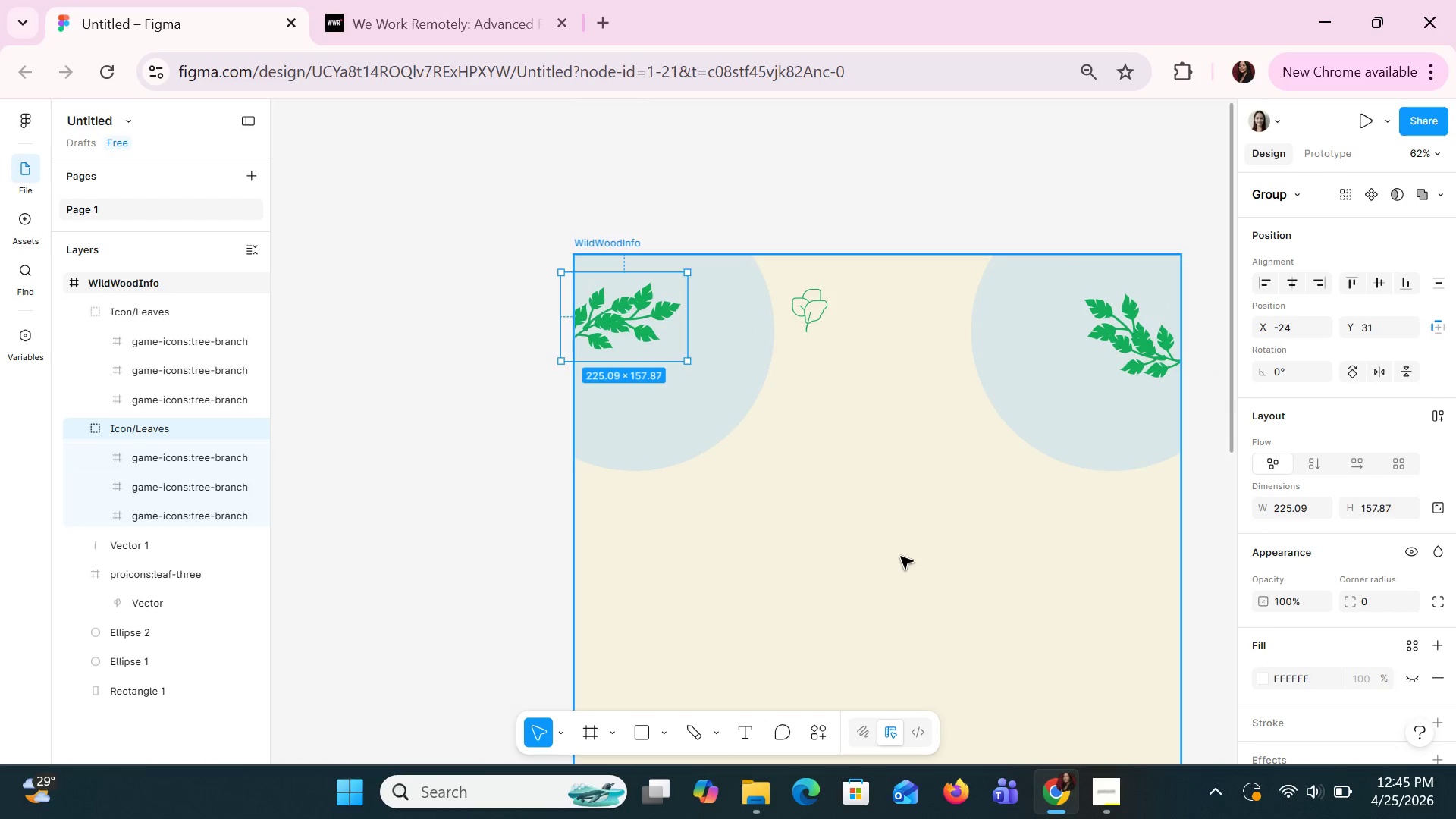 
left_click([900, 556])
 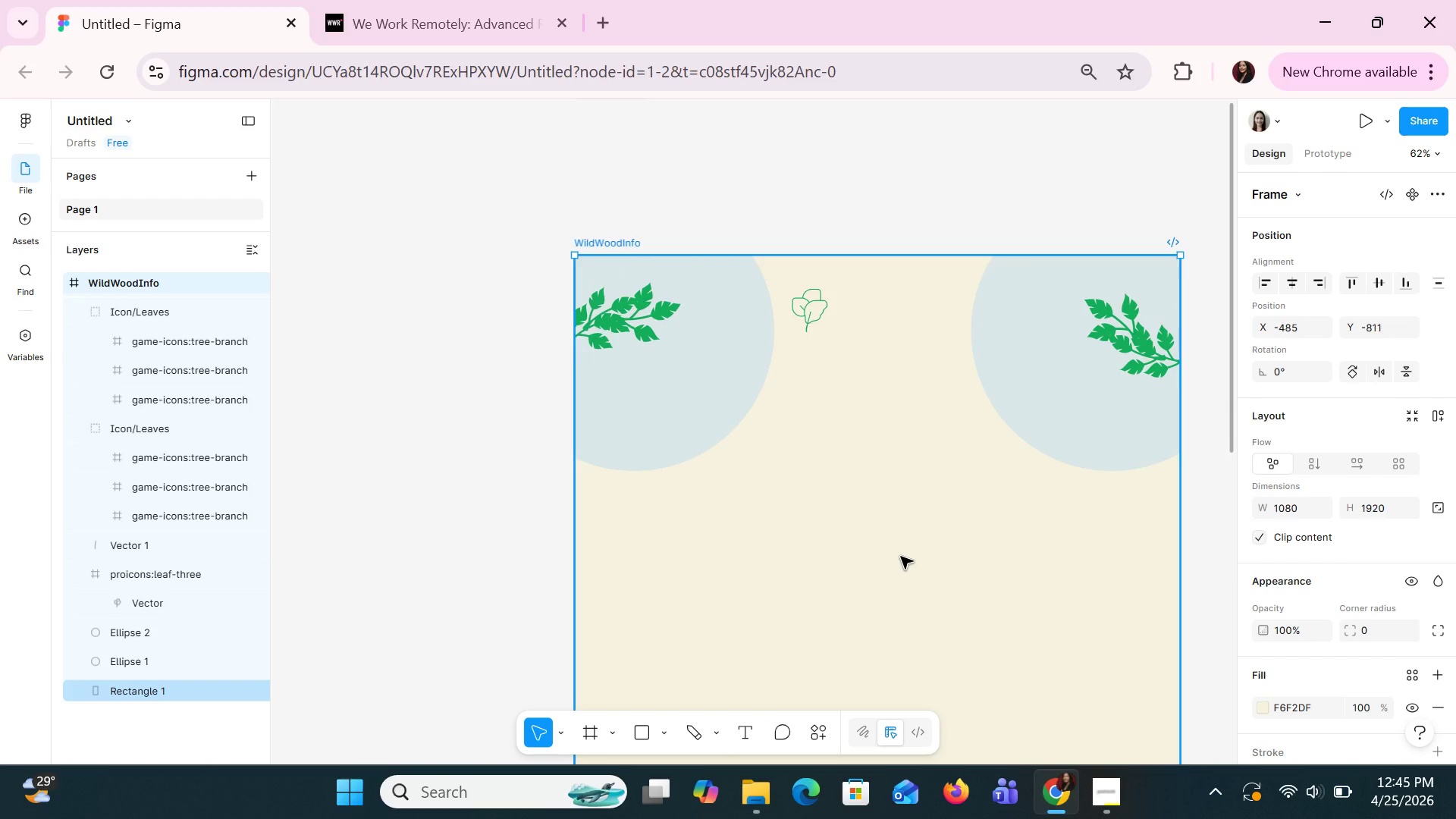 
wait(24.06)
 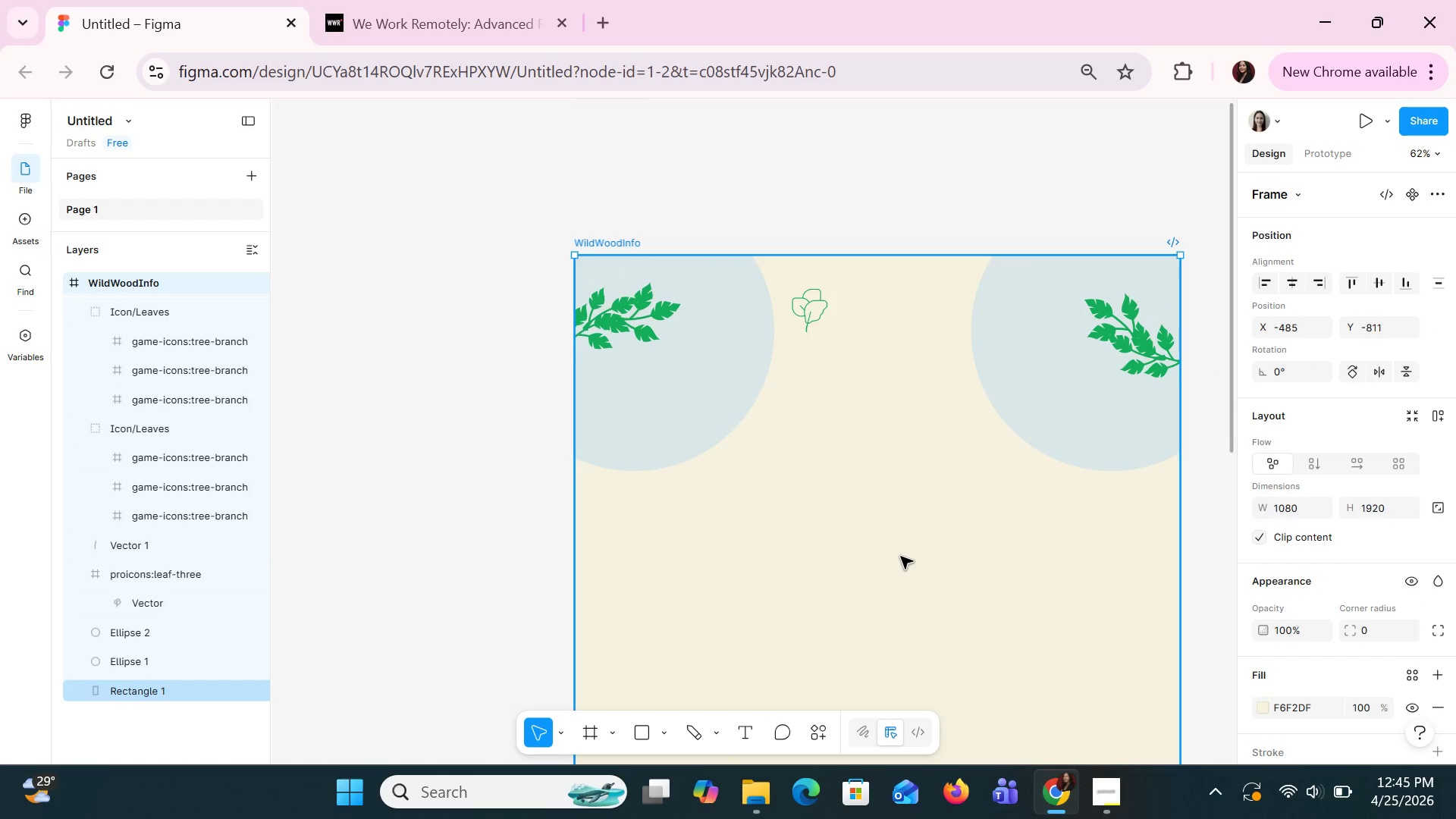 
double_click([747, 419])
 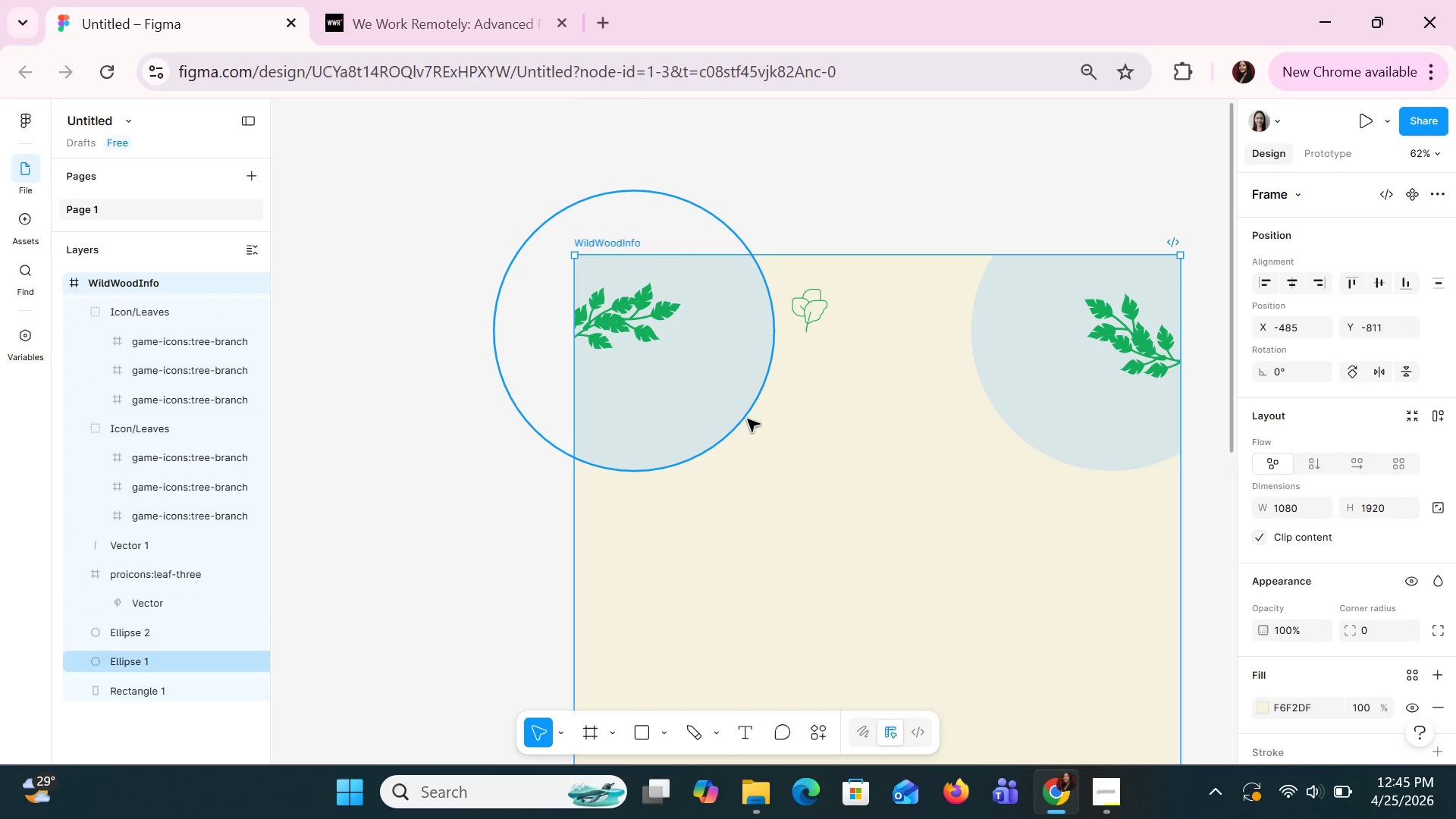 
triple_click([747, 419])
 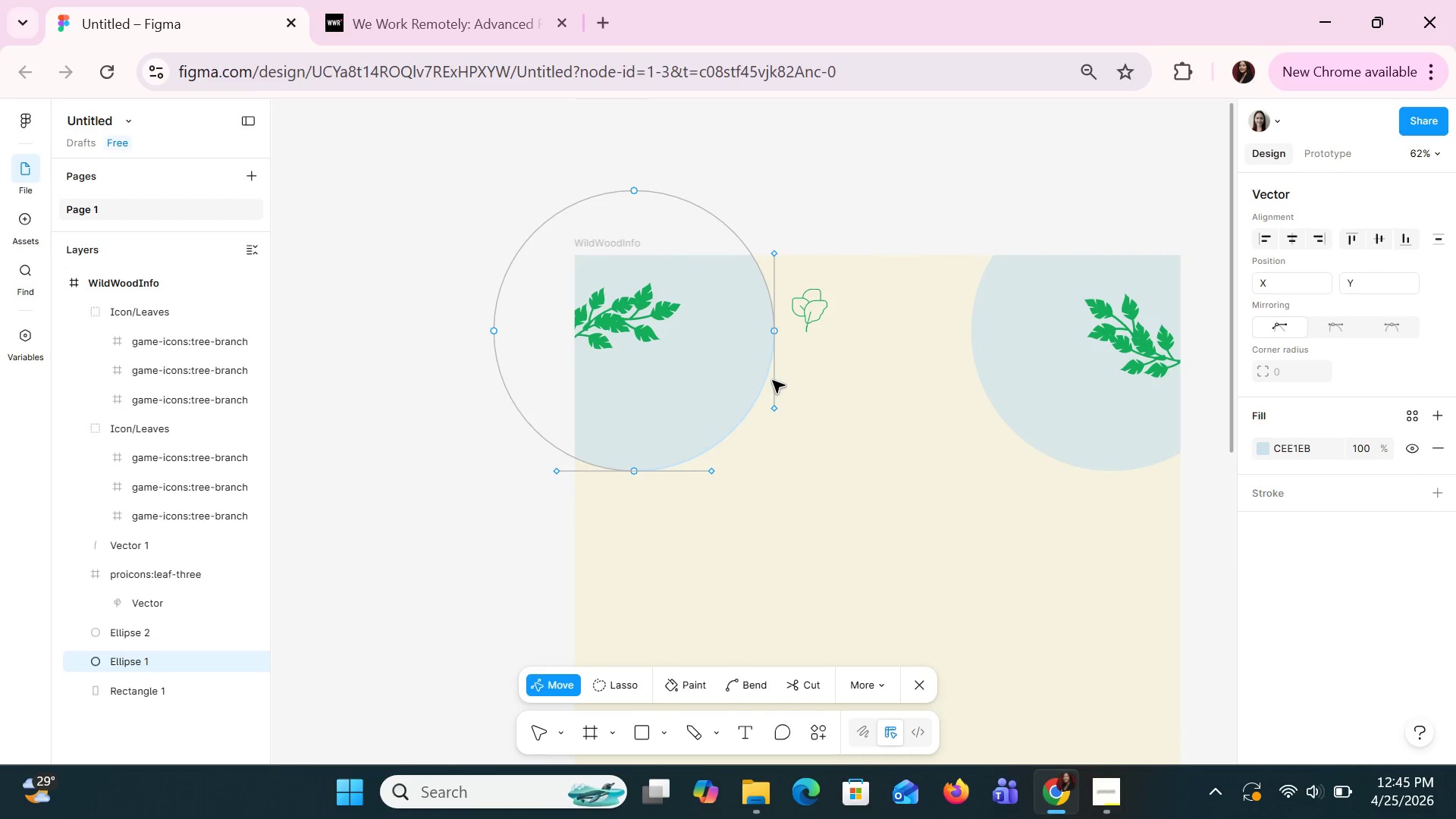 
left_click_drag(start_coordinate=[773, 380], to_coordinate=[758, 375])
 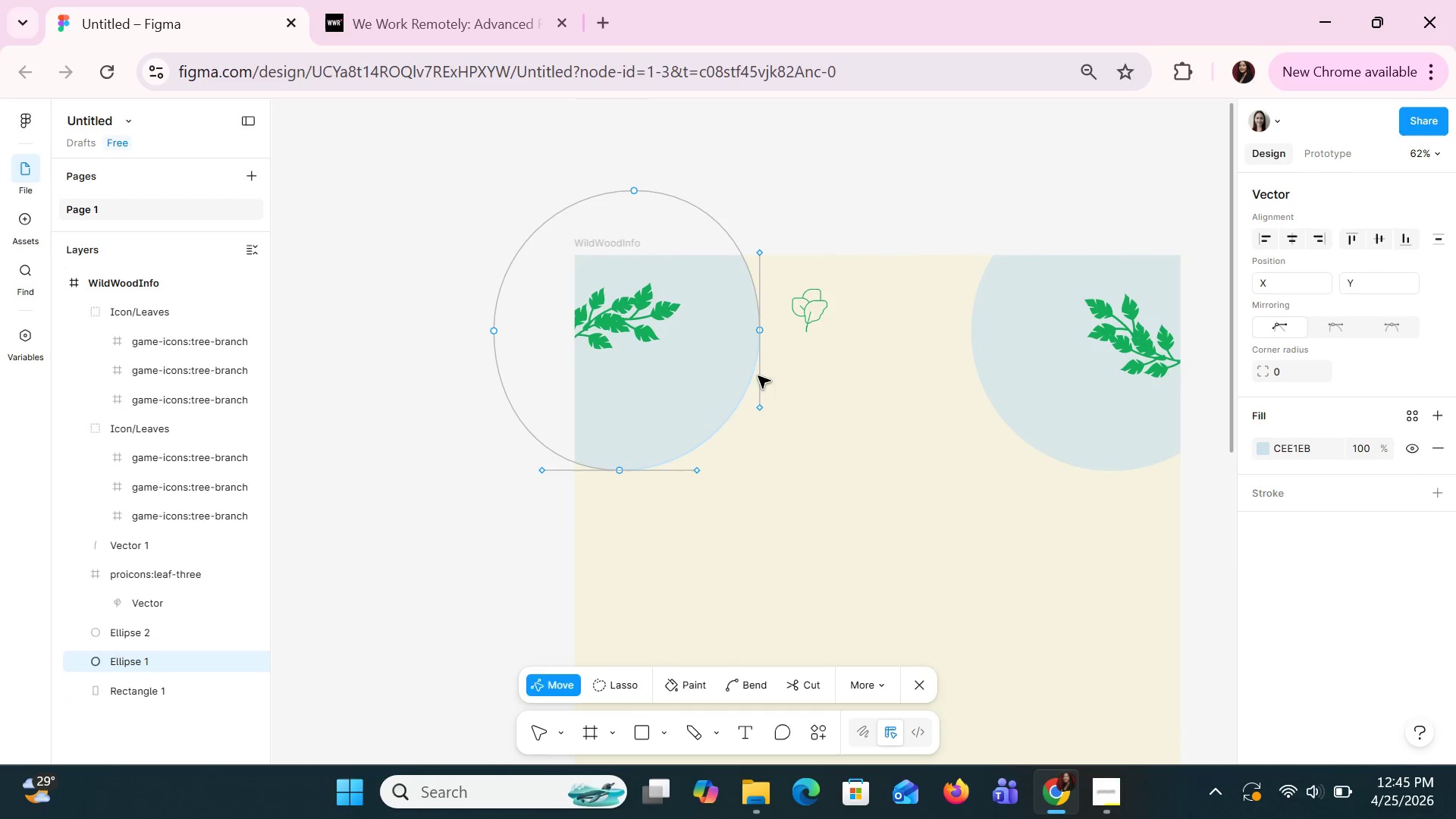 
key(Control+Z)
 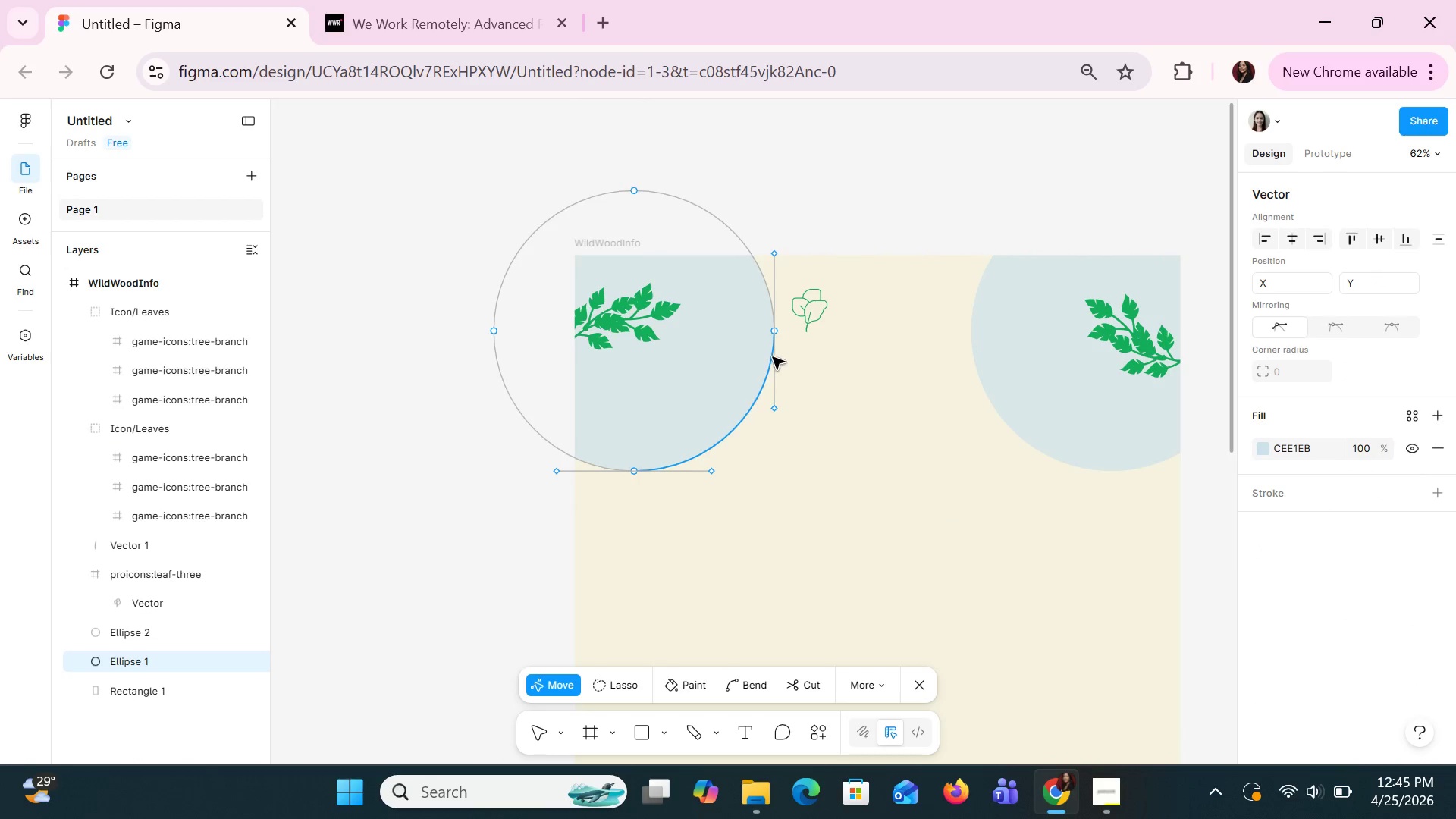 
left_click_drag(start_coordinate=[774, 332], to_coordinate=[750, 325])
 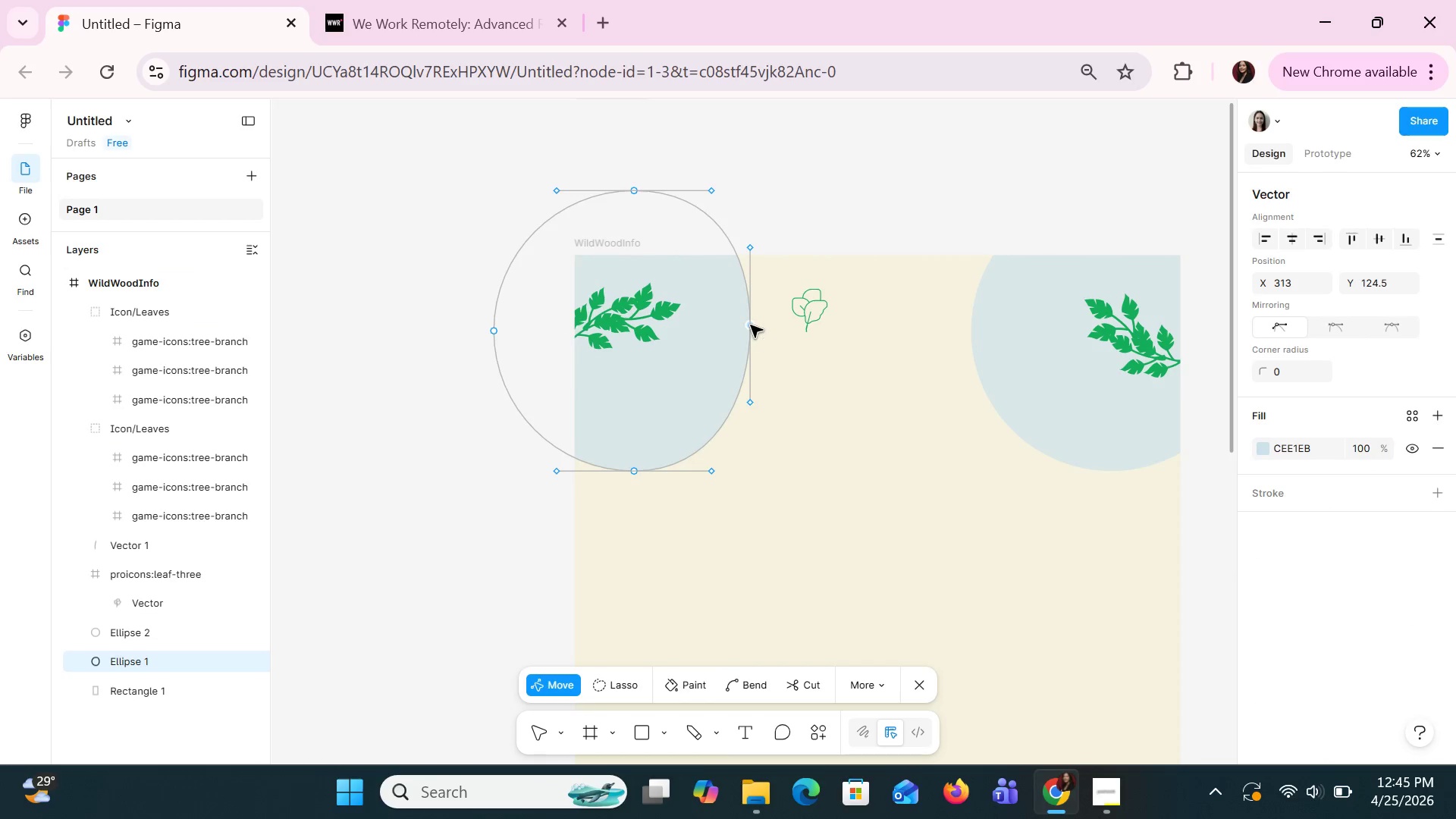 
key(Control+Z)
 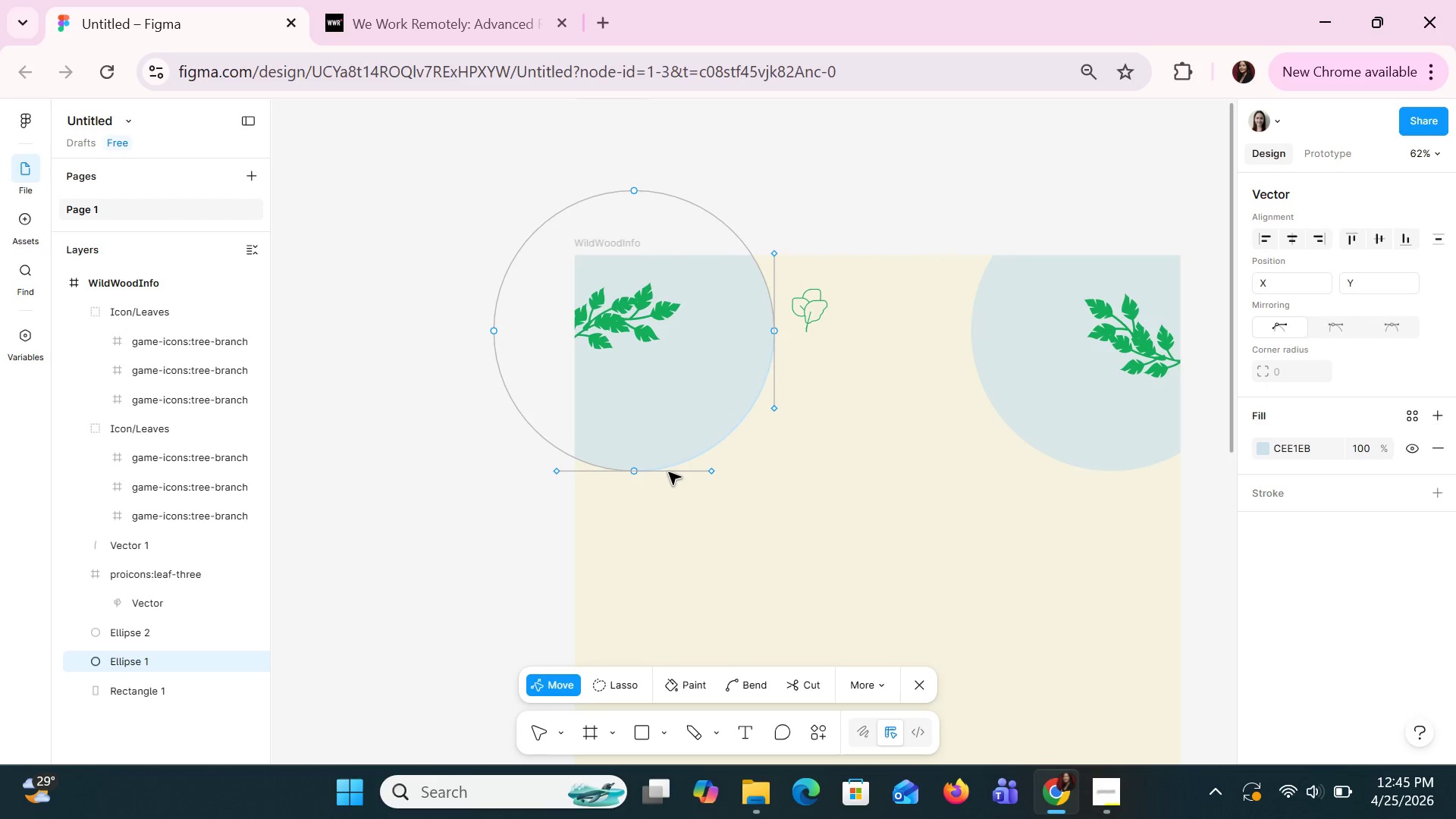 
left_click_drag(start_coordinate=[668, 469], to_coordinate=[677, 445])
 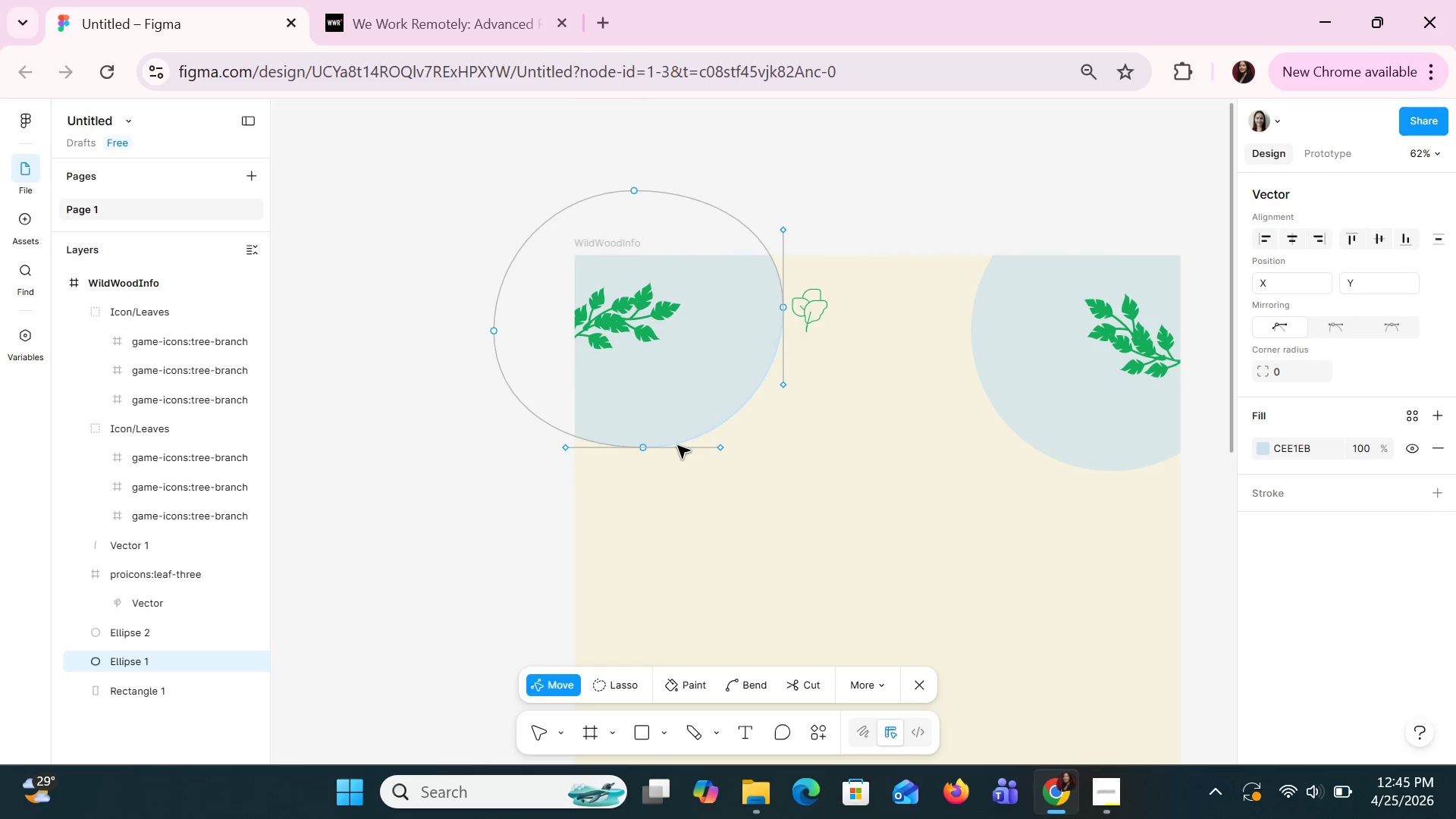 
key(Control+Z)
 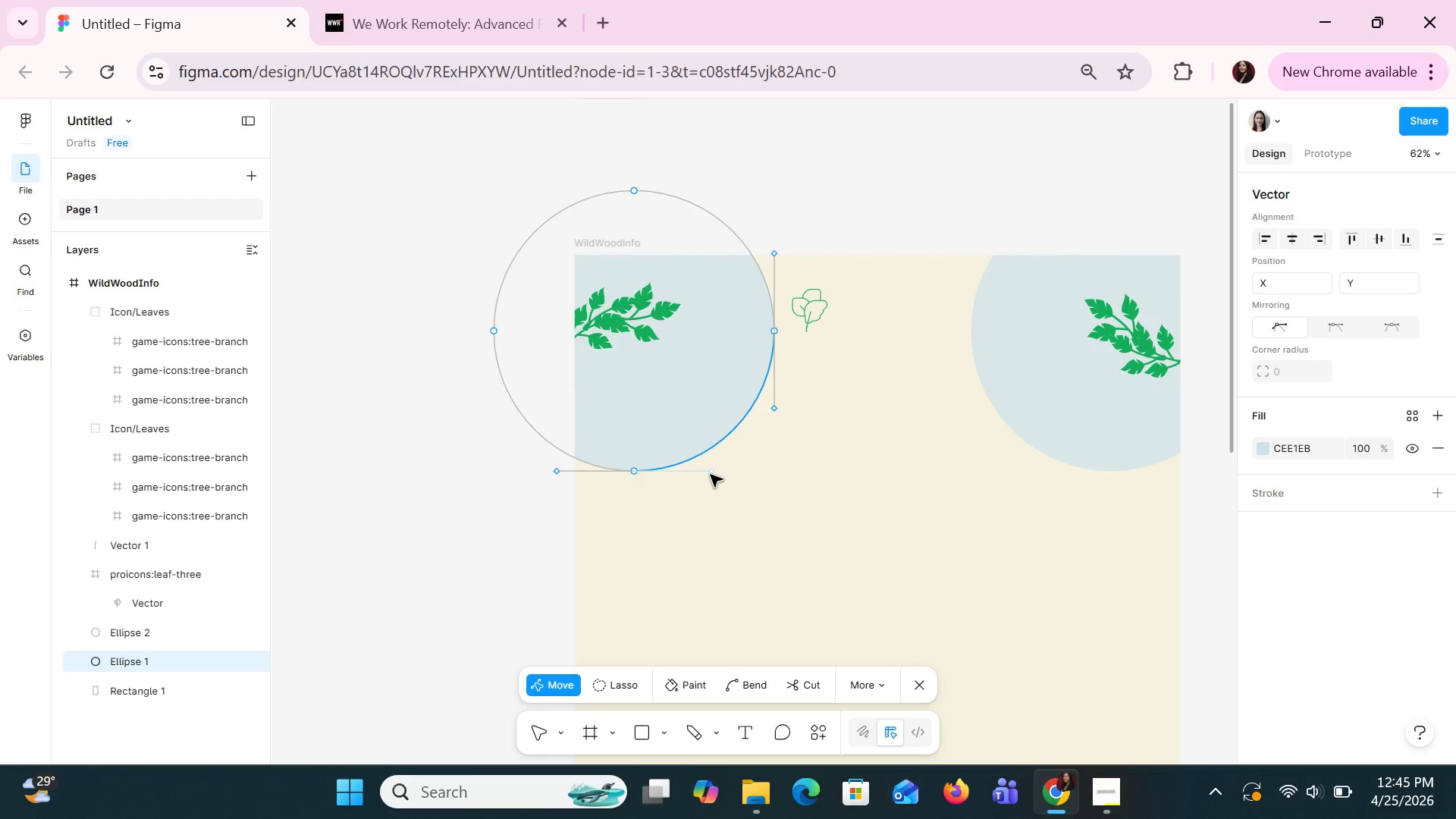 
left_click_drag(start_coordinate=[710, 472], to_coordinate=[674, 403])
 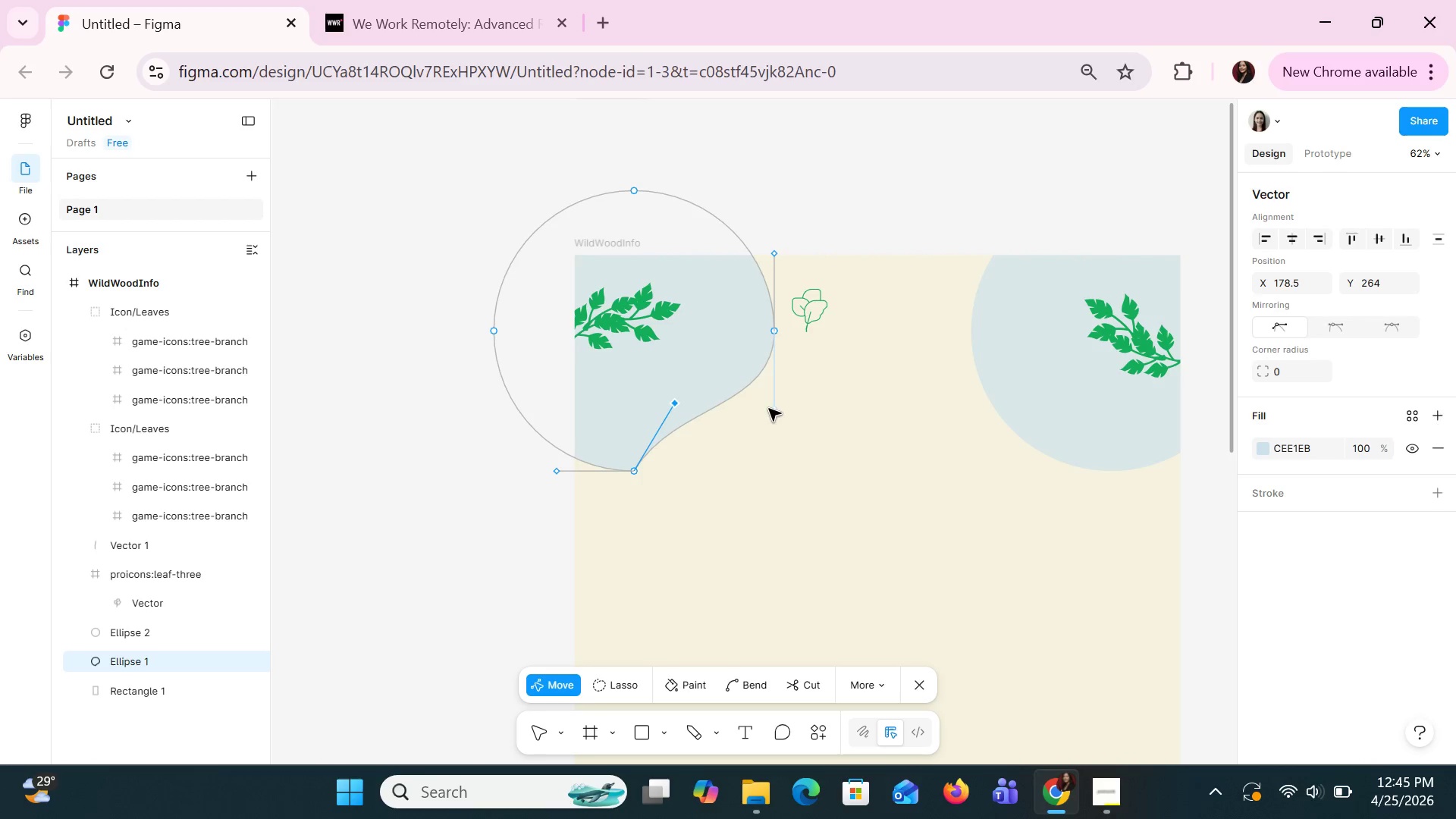 
left_click_drag(start_coordinate=[773, 408], to_coordinate=[804, 388])
 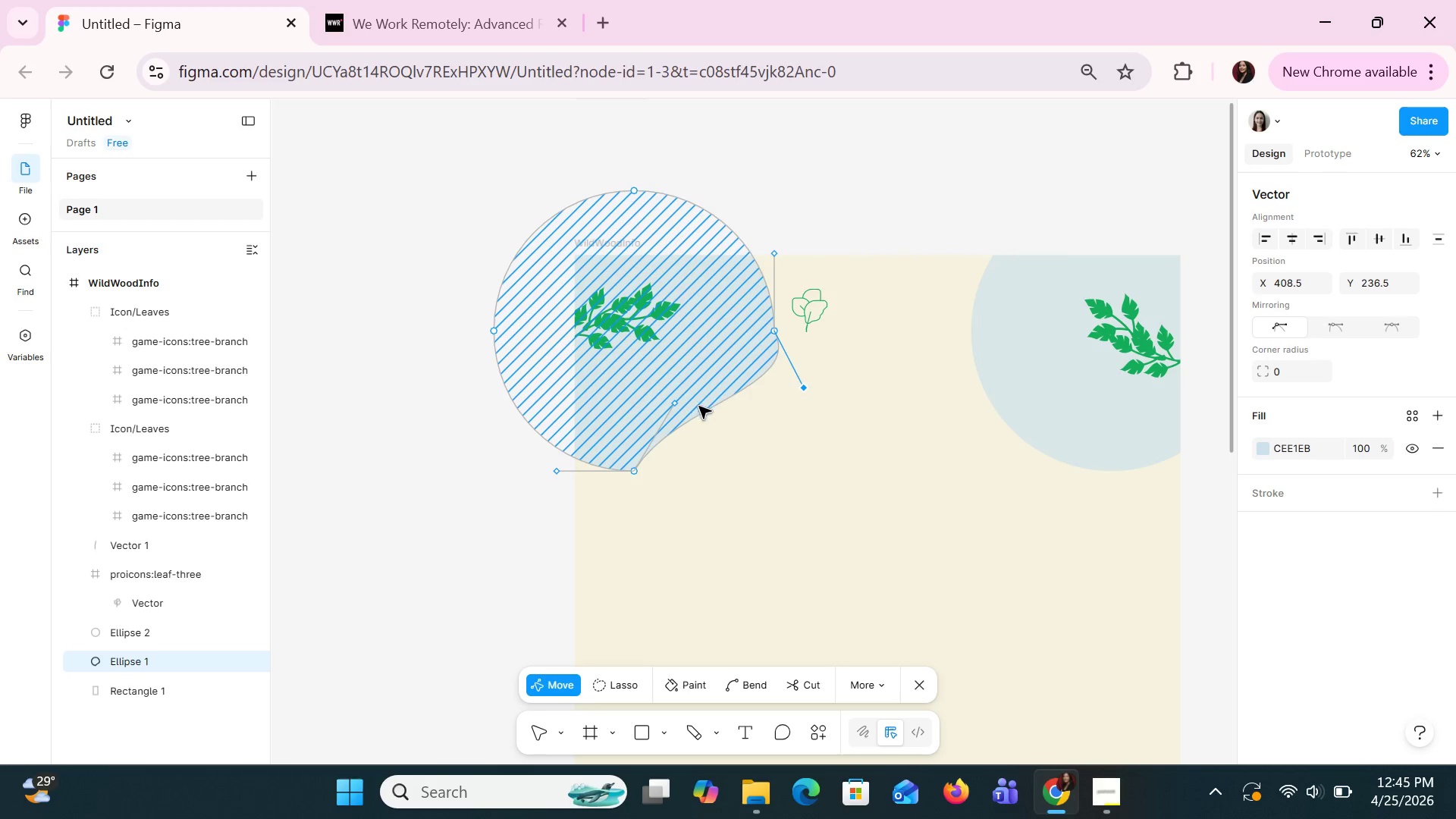 
left_click([698, 406])
 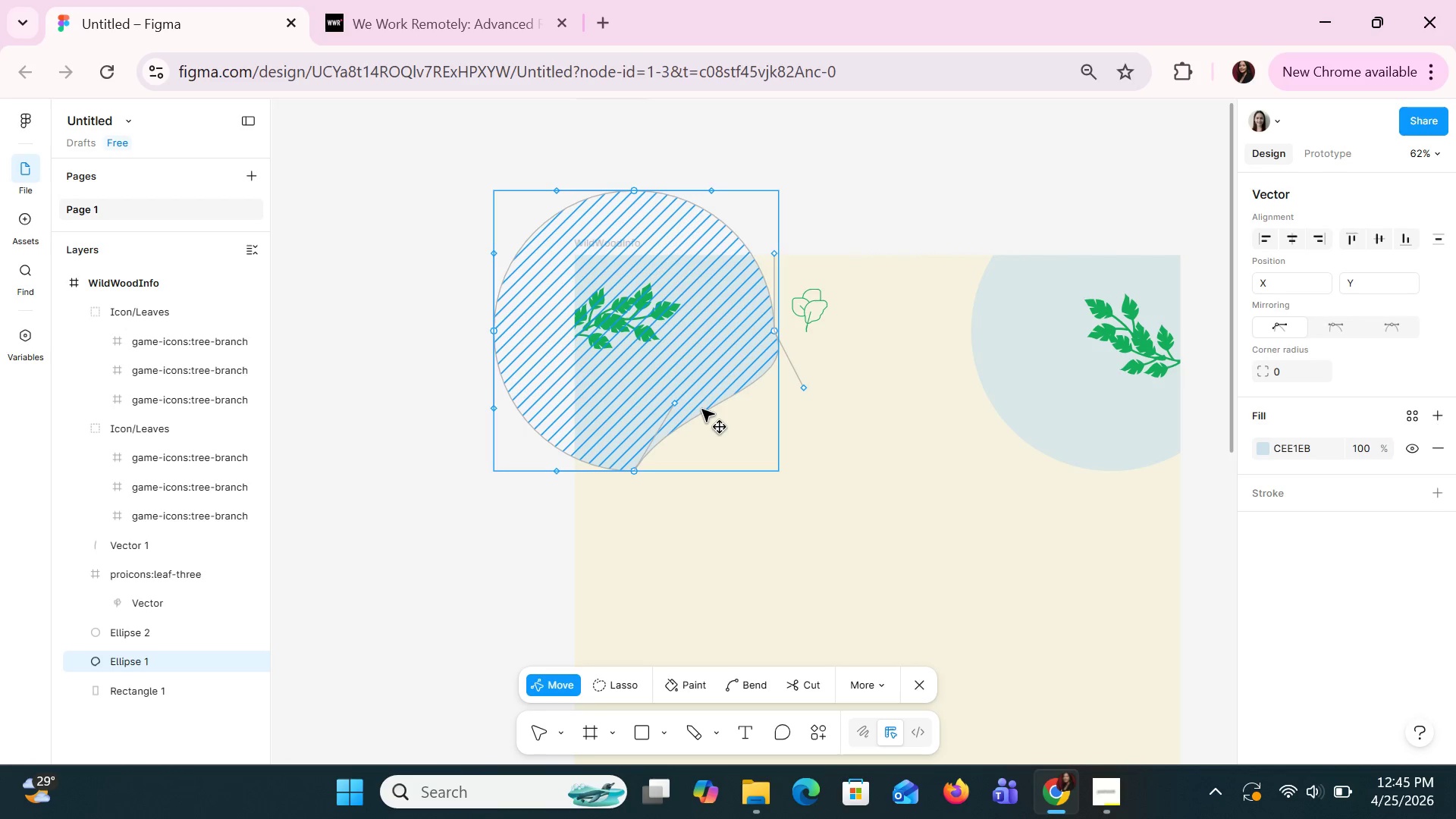 
double_click([701, 409])
 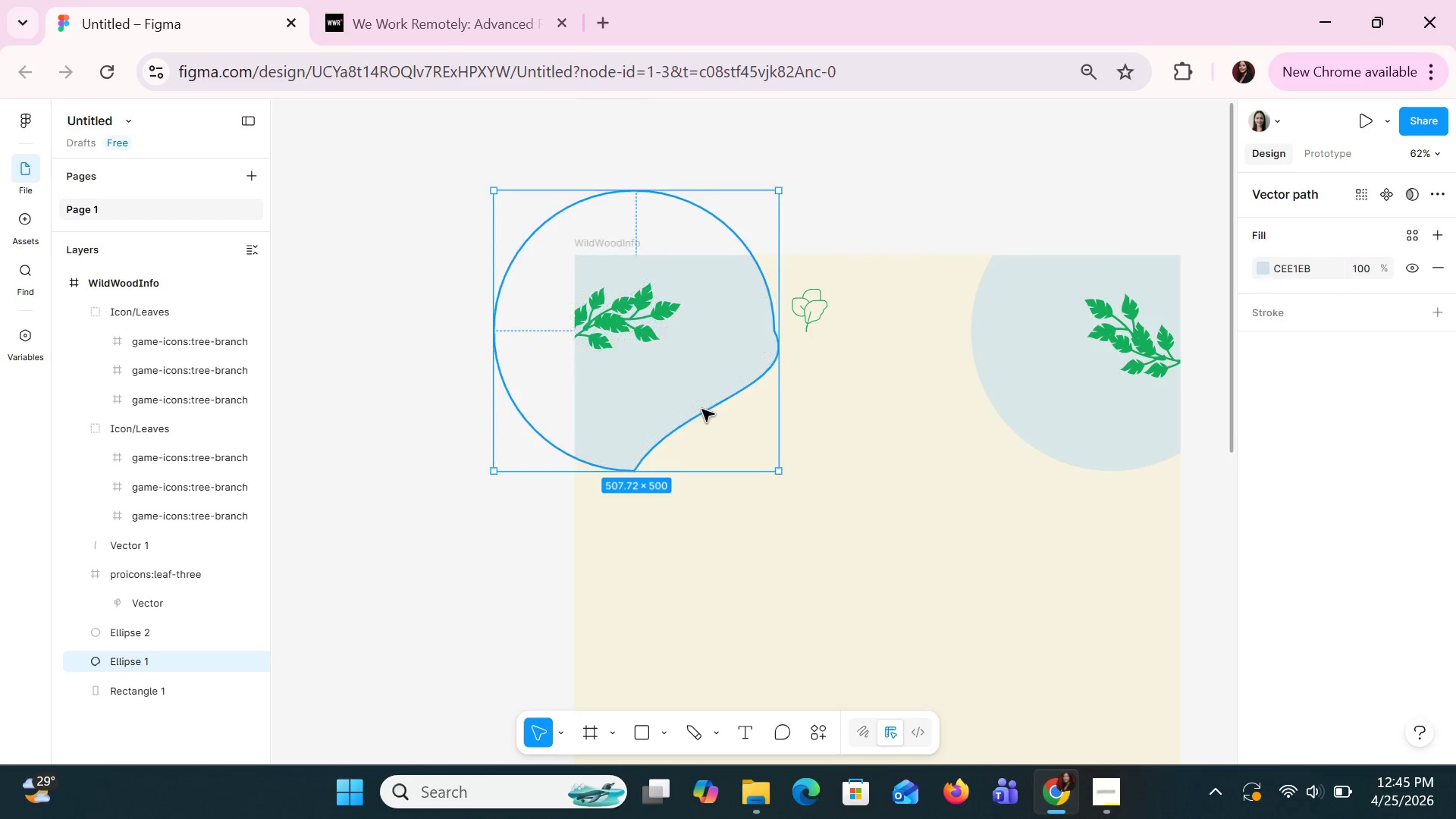 
triple_click([701, 409])
 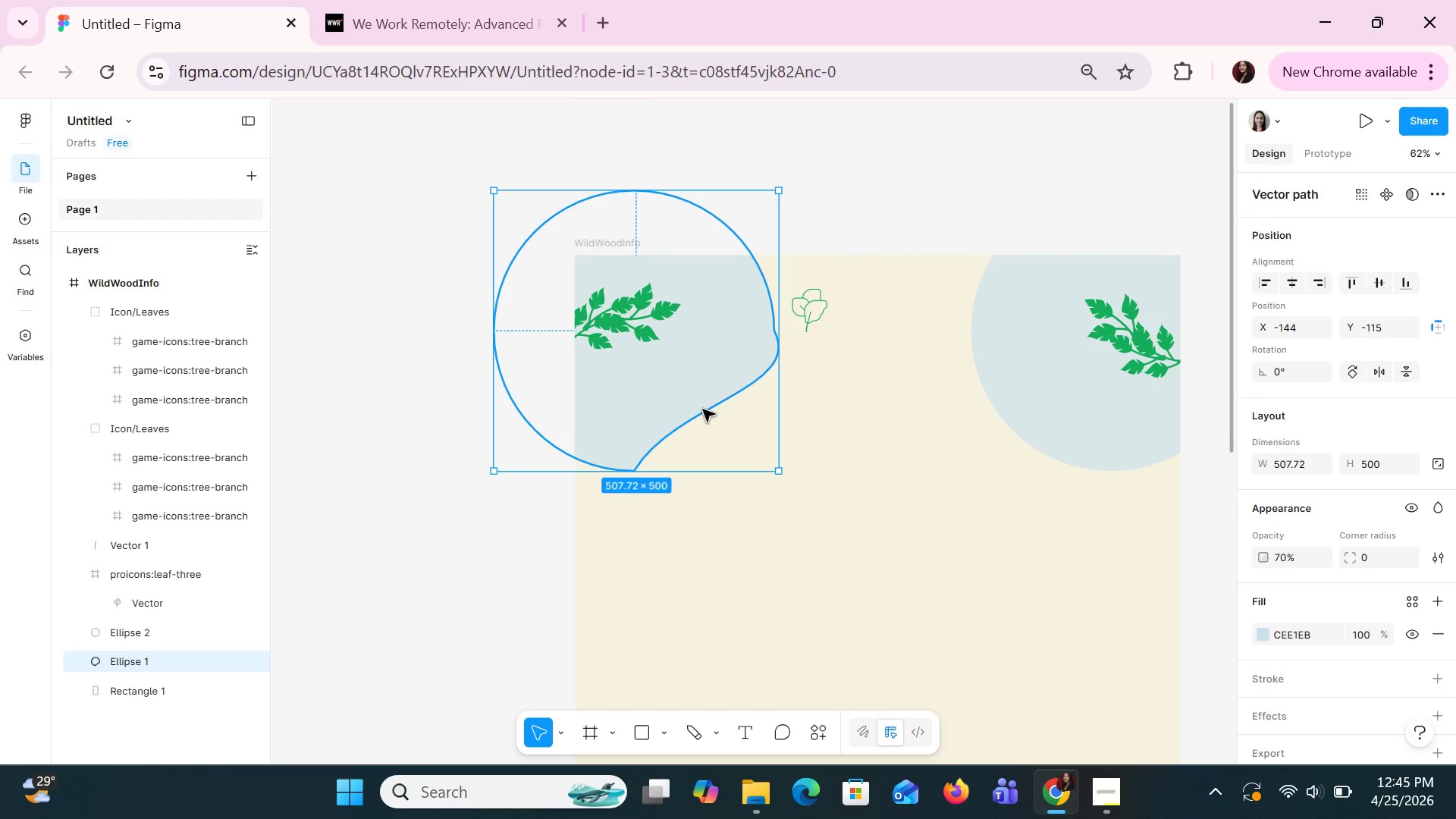 
double_click([702, 409])
 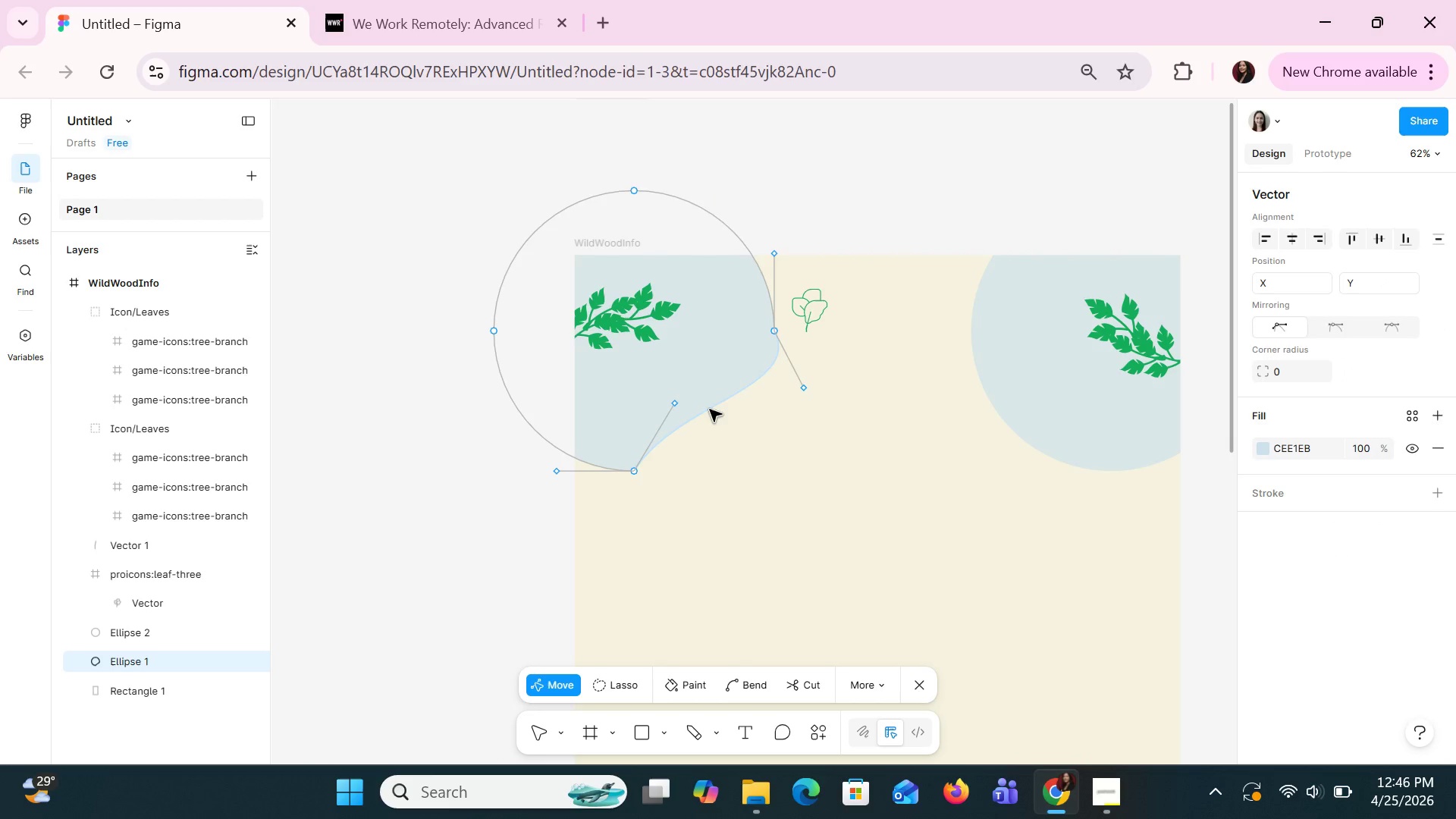 
double_click([709, 409])
 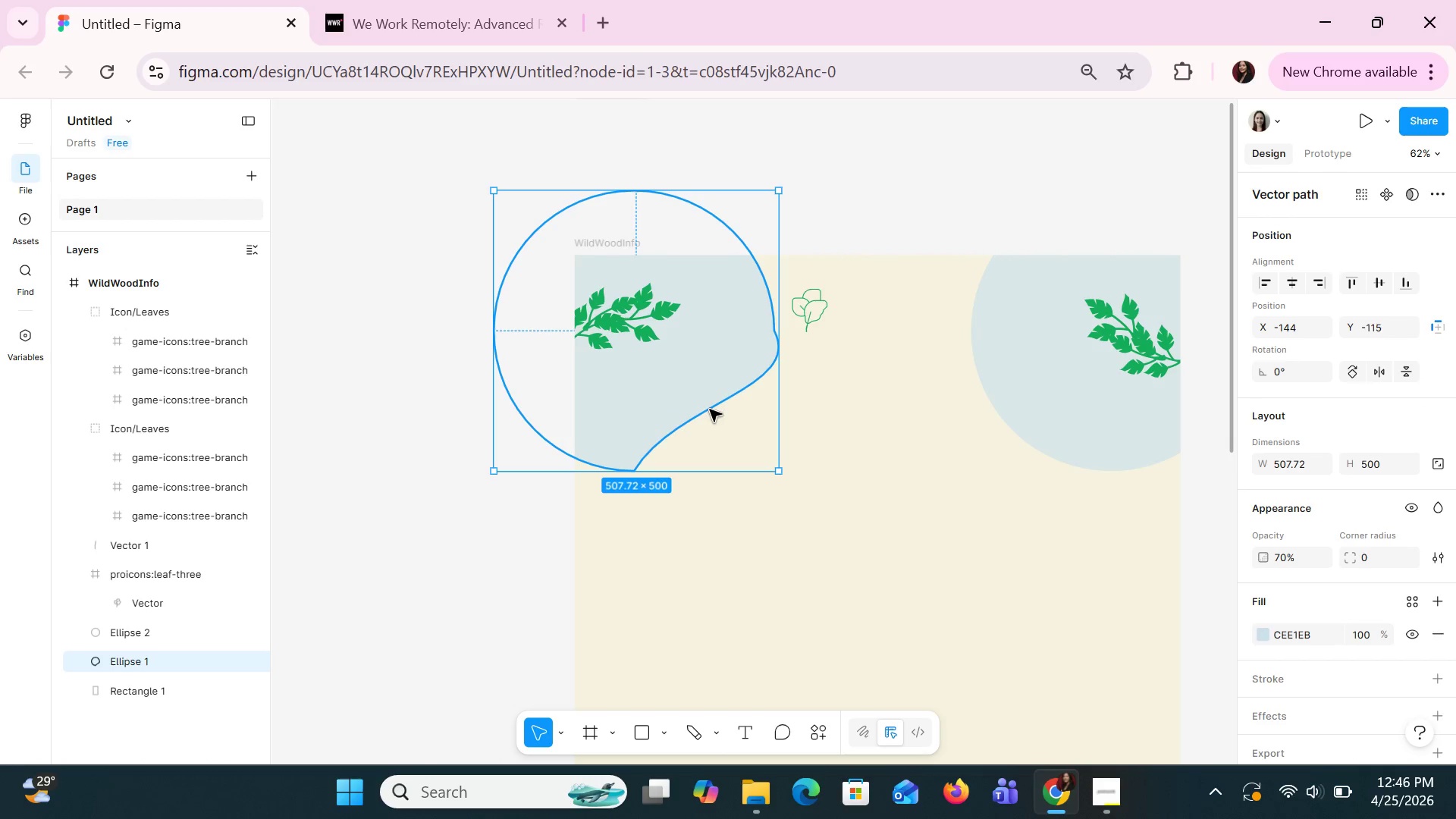 
double_click([709, 409])
 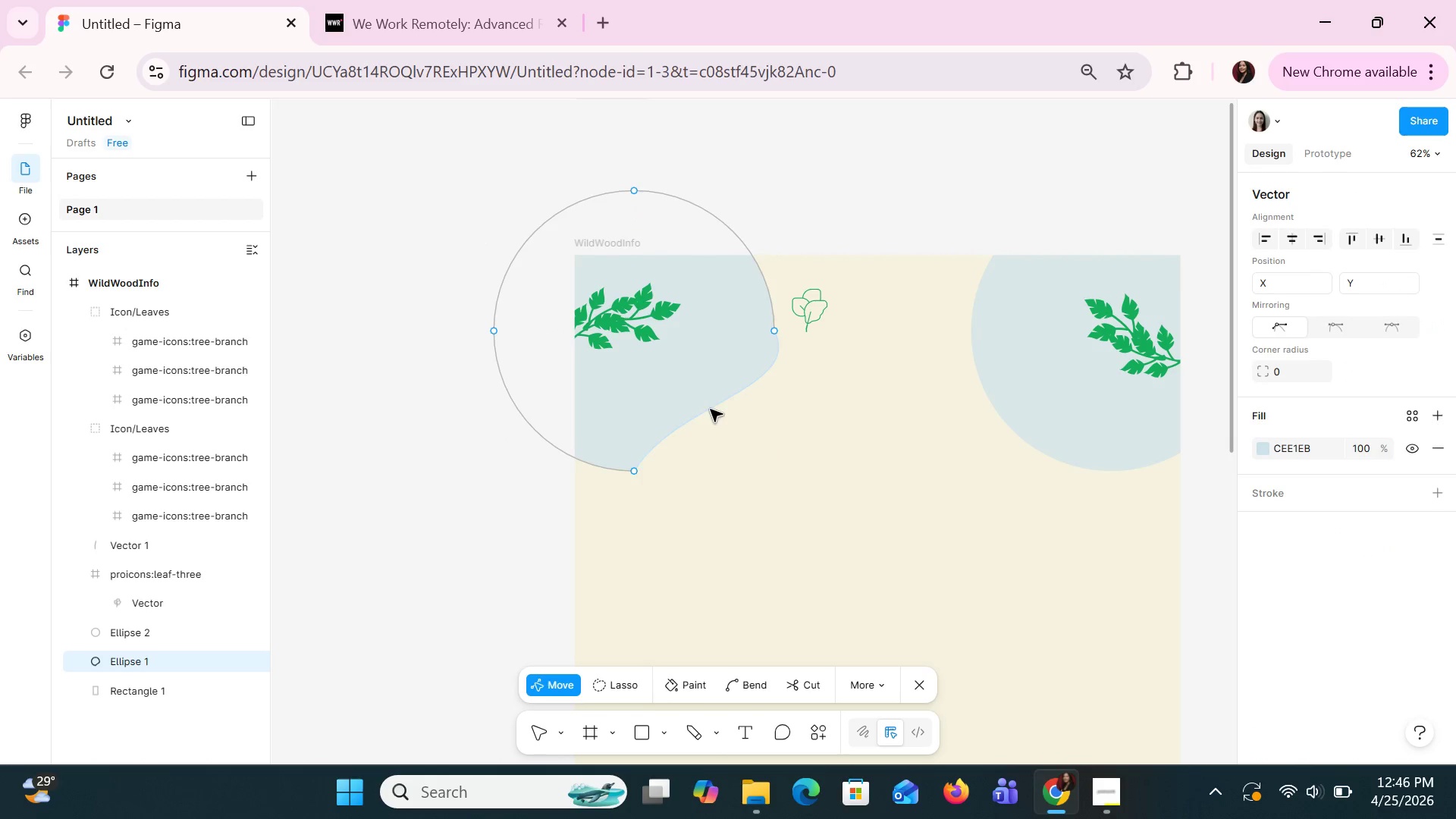 
double_click([710, 409])
 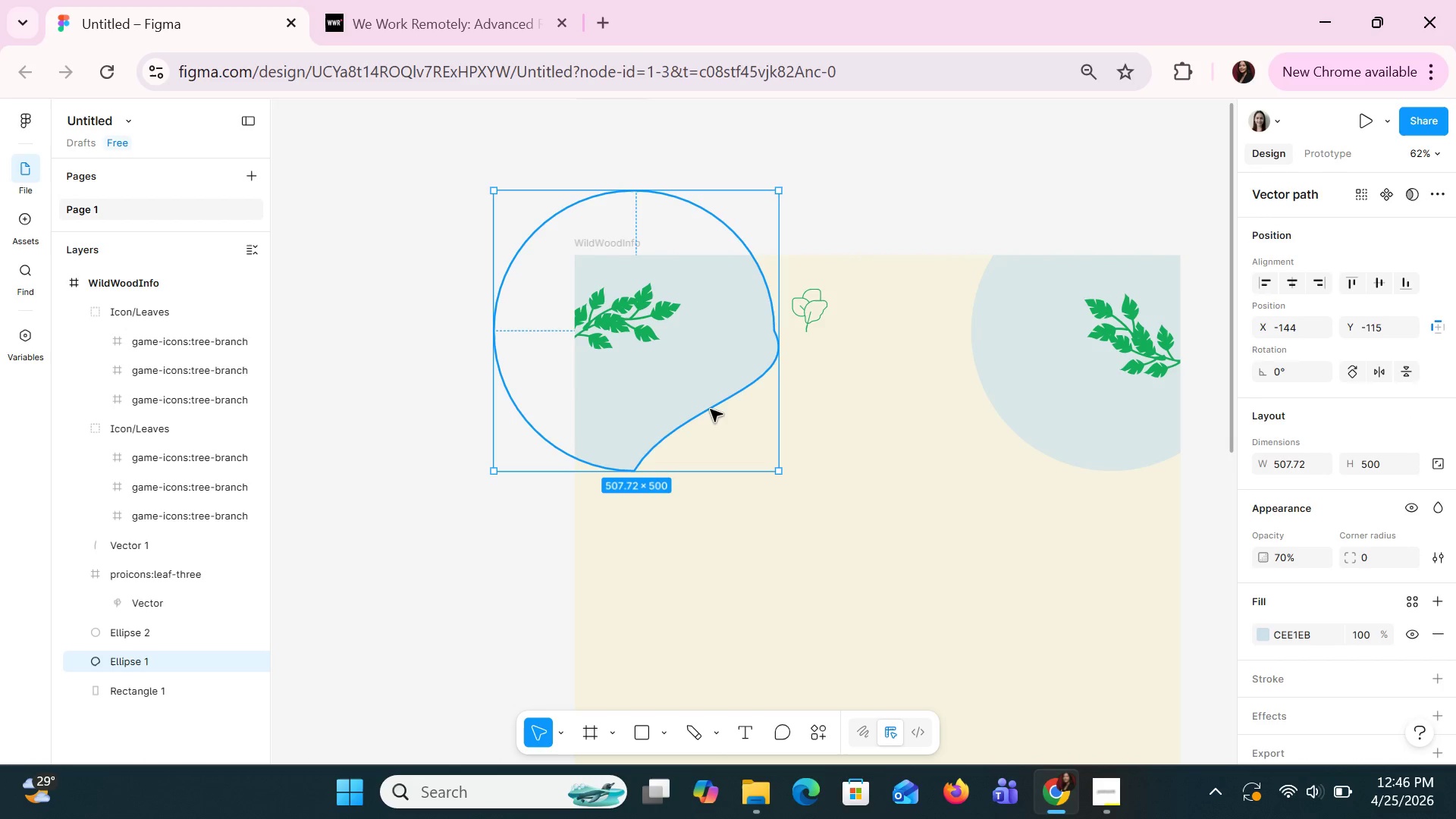 
double_click([710, 409])
 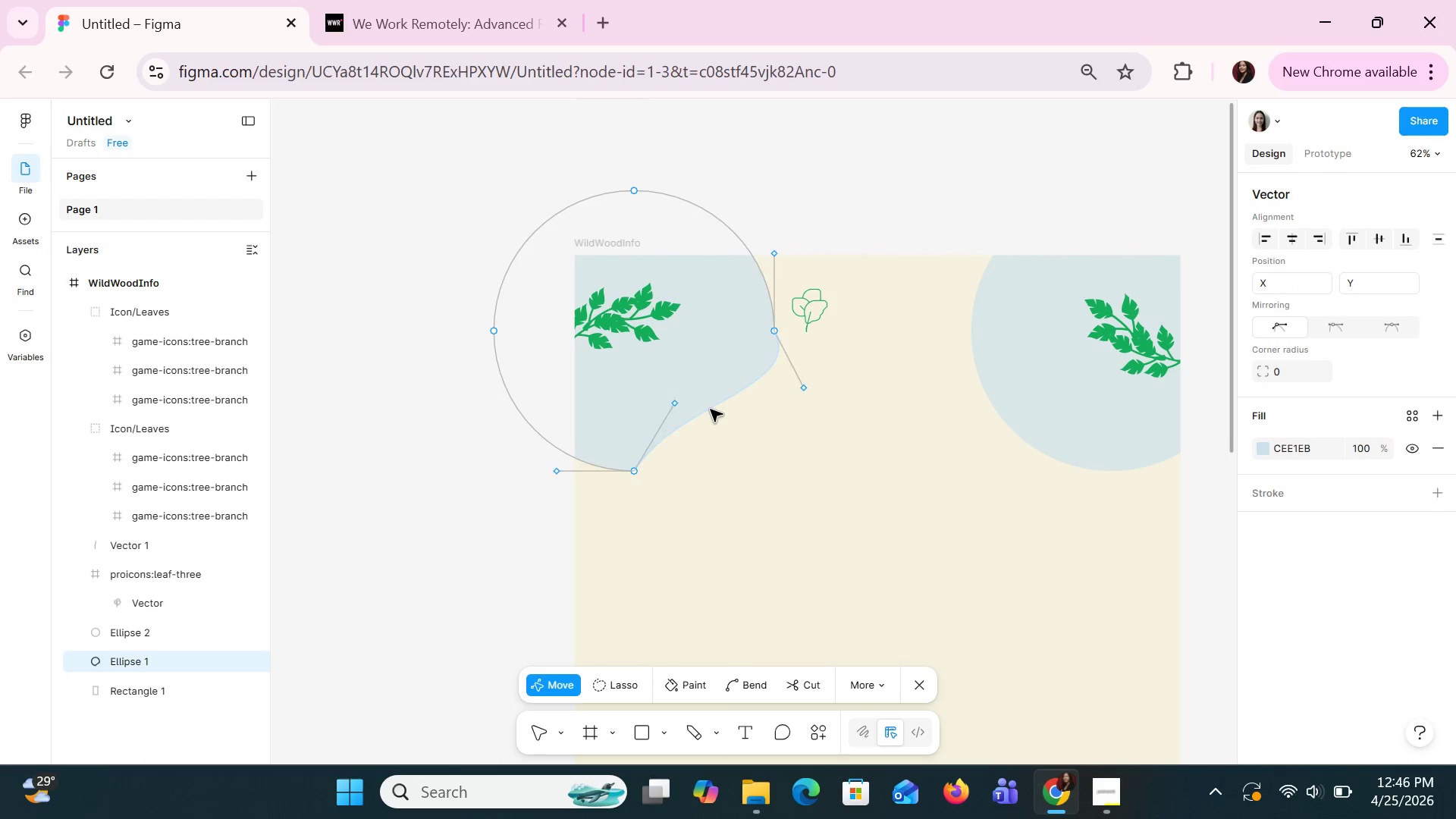 
double_click([710, 409])
 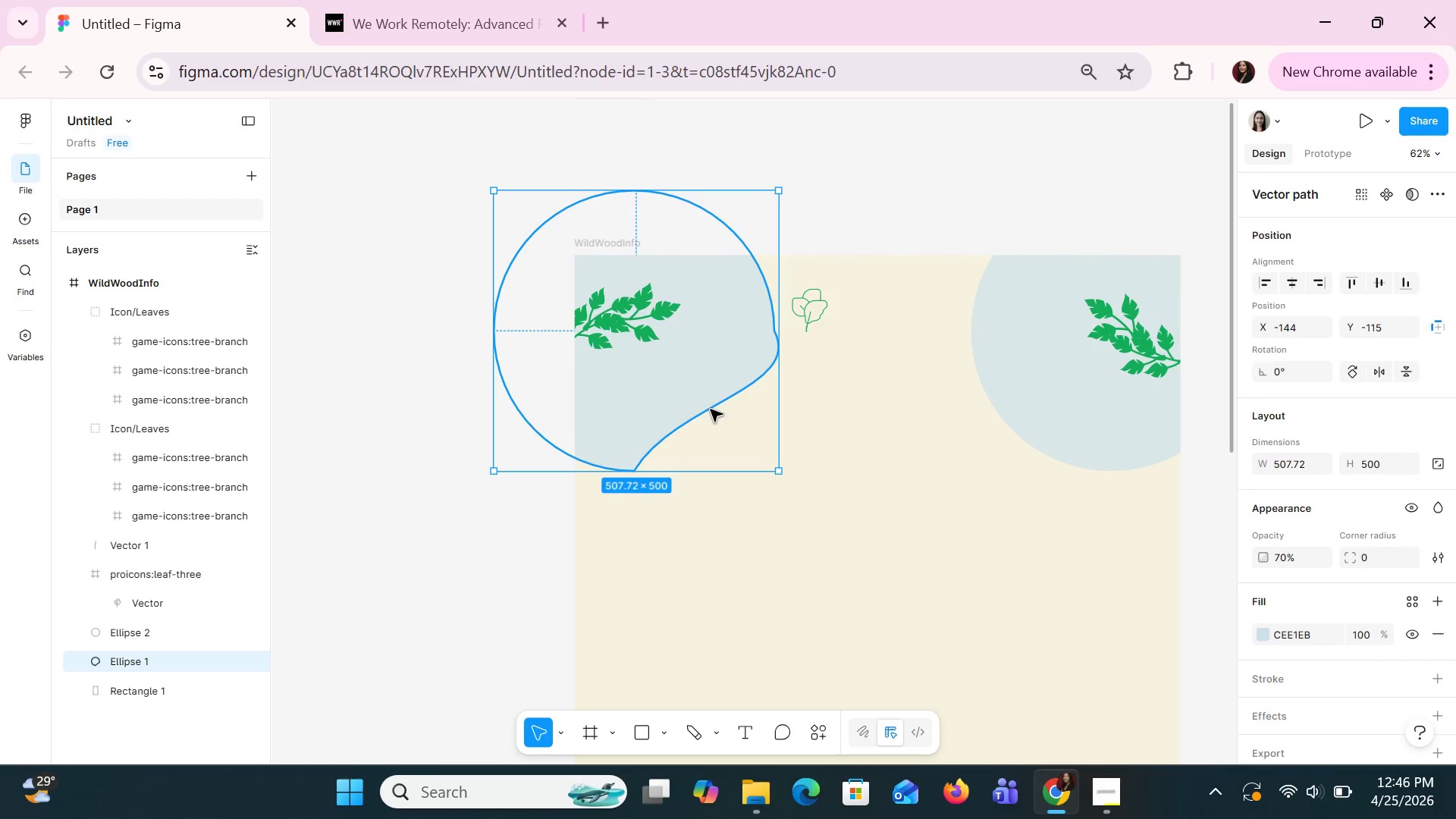 
left_click([710, 409])
 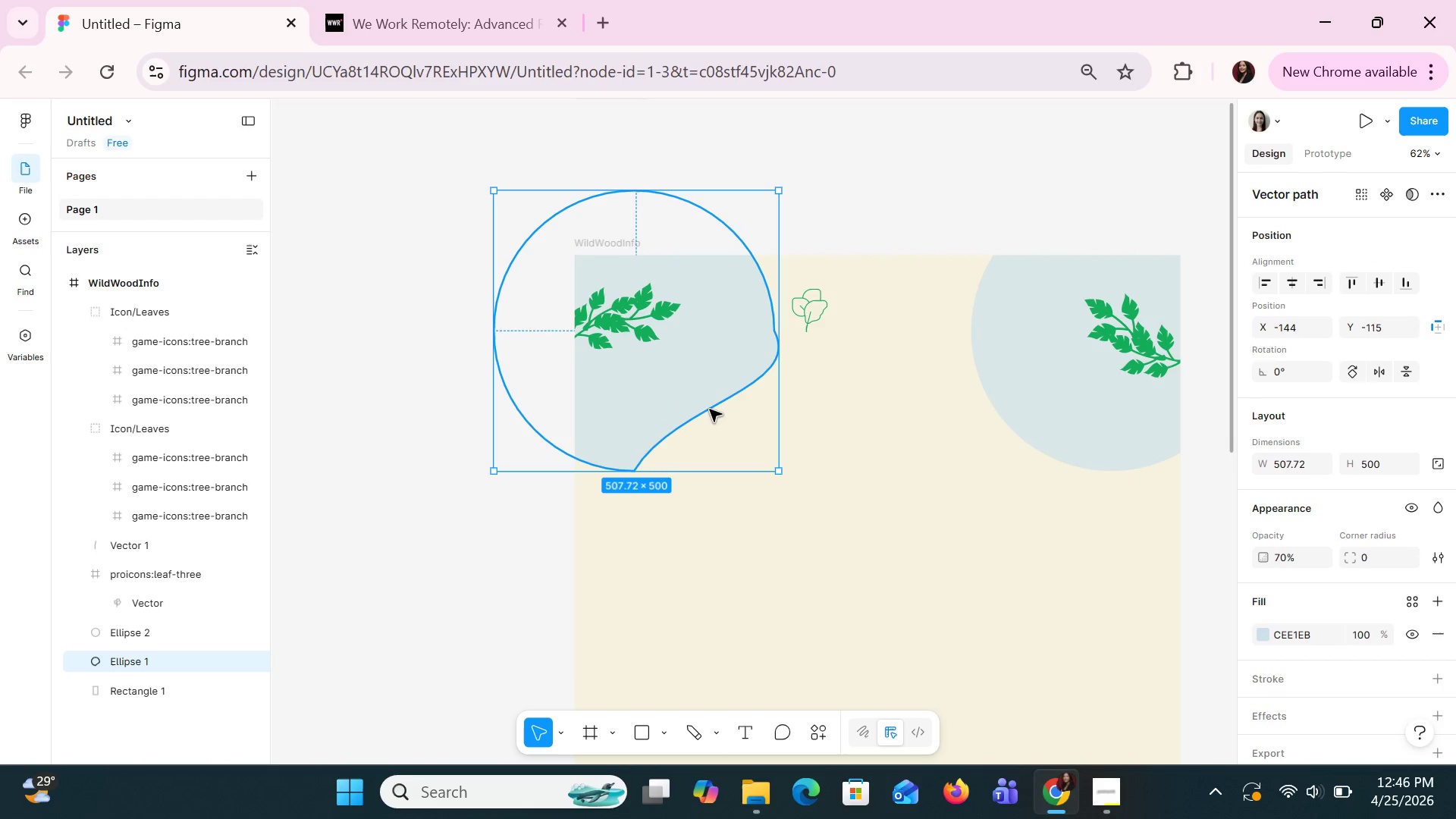 
left_click([709, 409])
 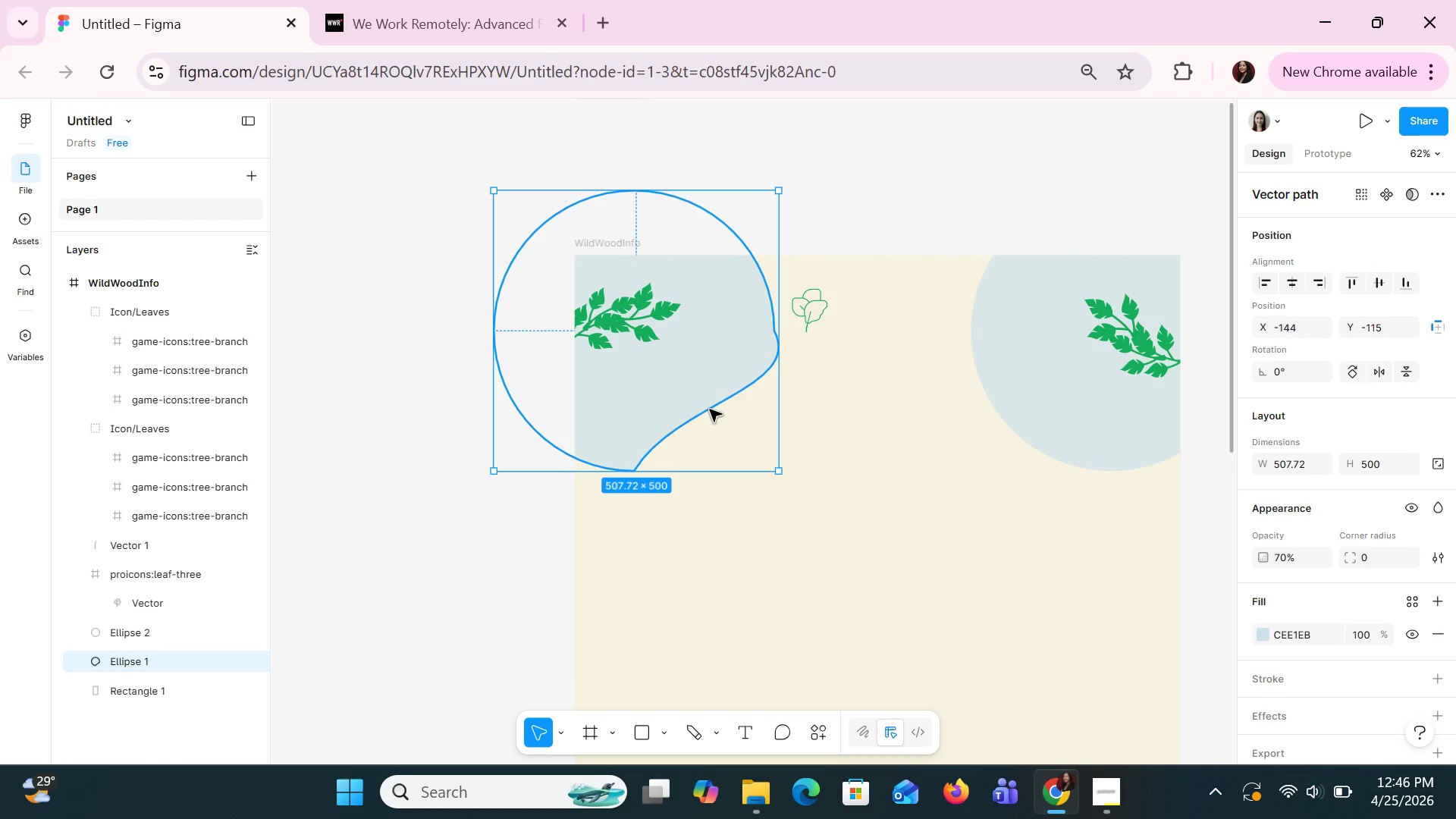 
double_click([709, 409])
 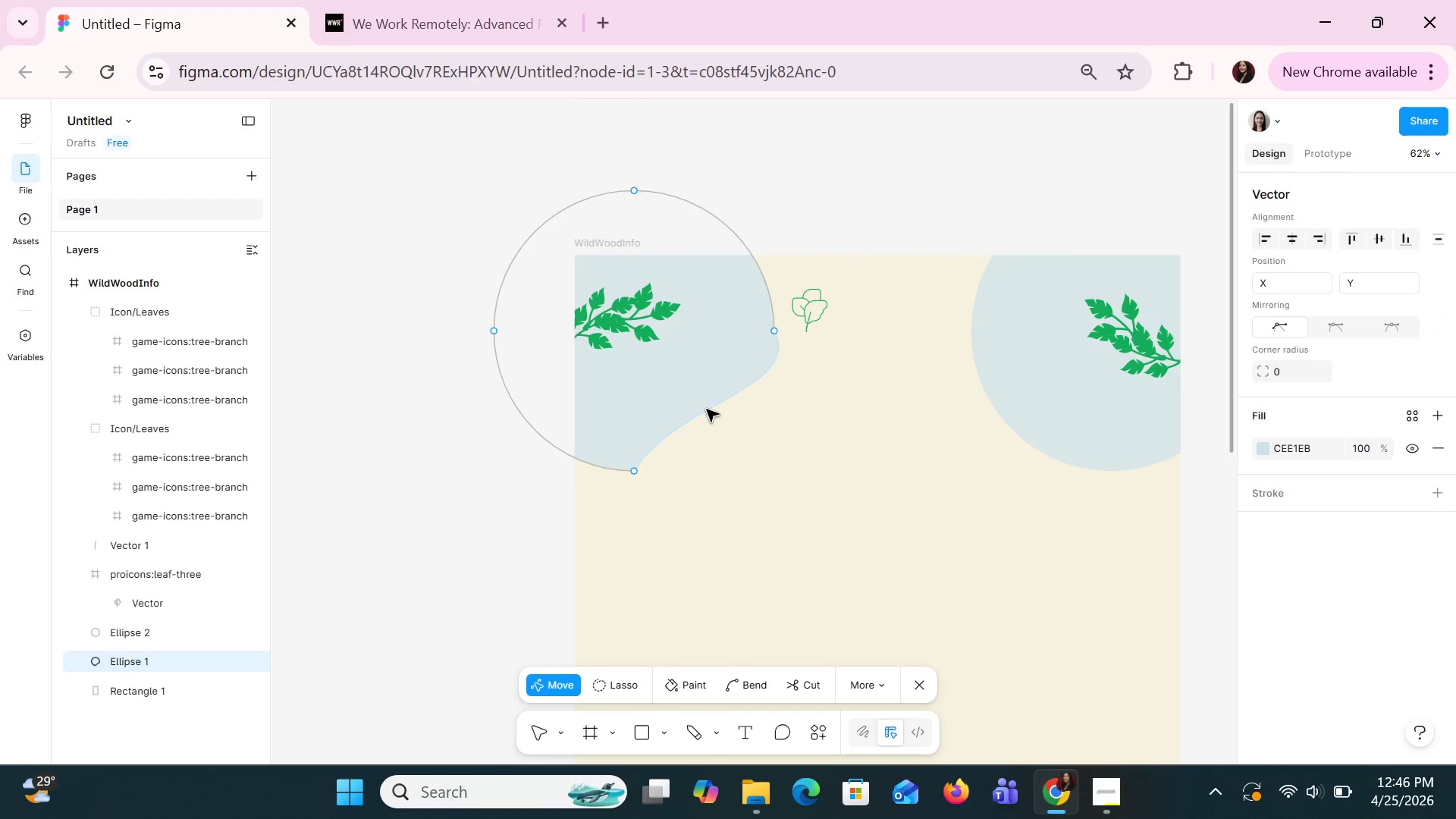 
double_click([706, 409])
 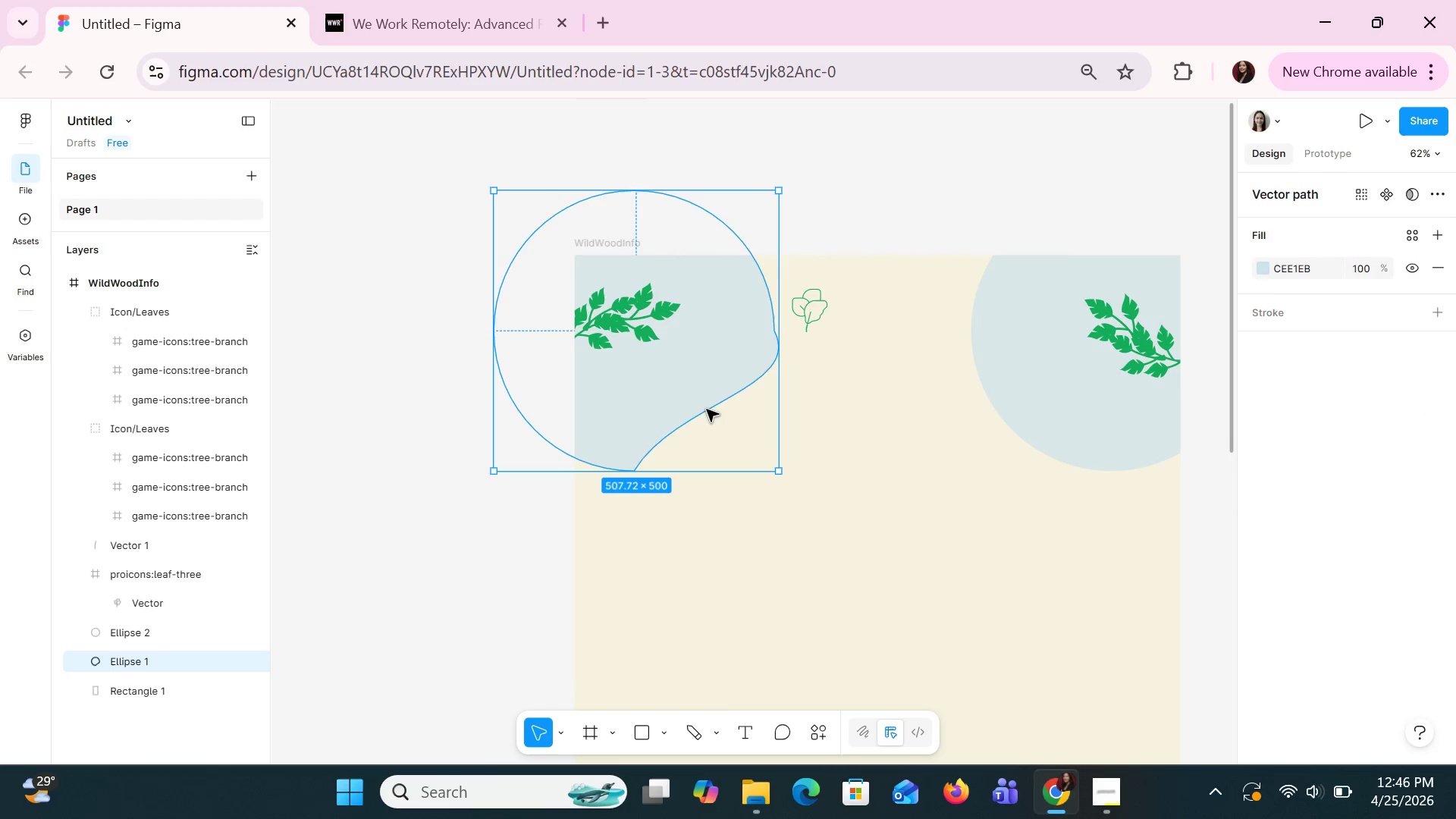 
triple_click([706, 409])
 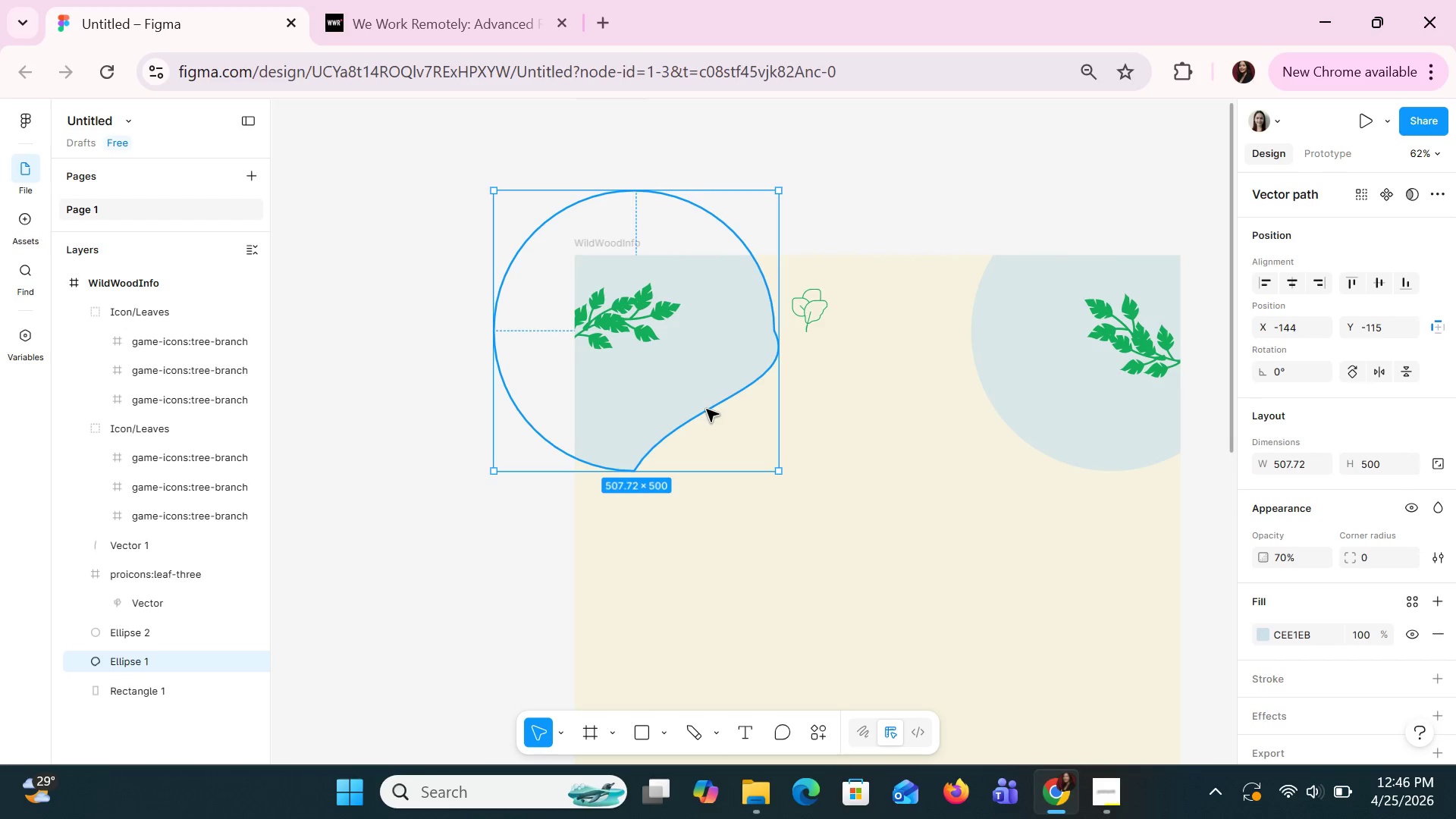 
double_click([706, 409])
 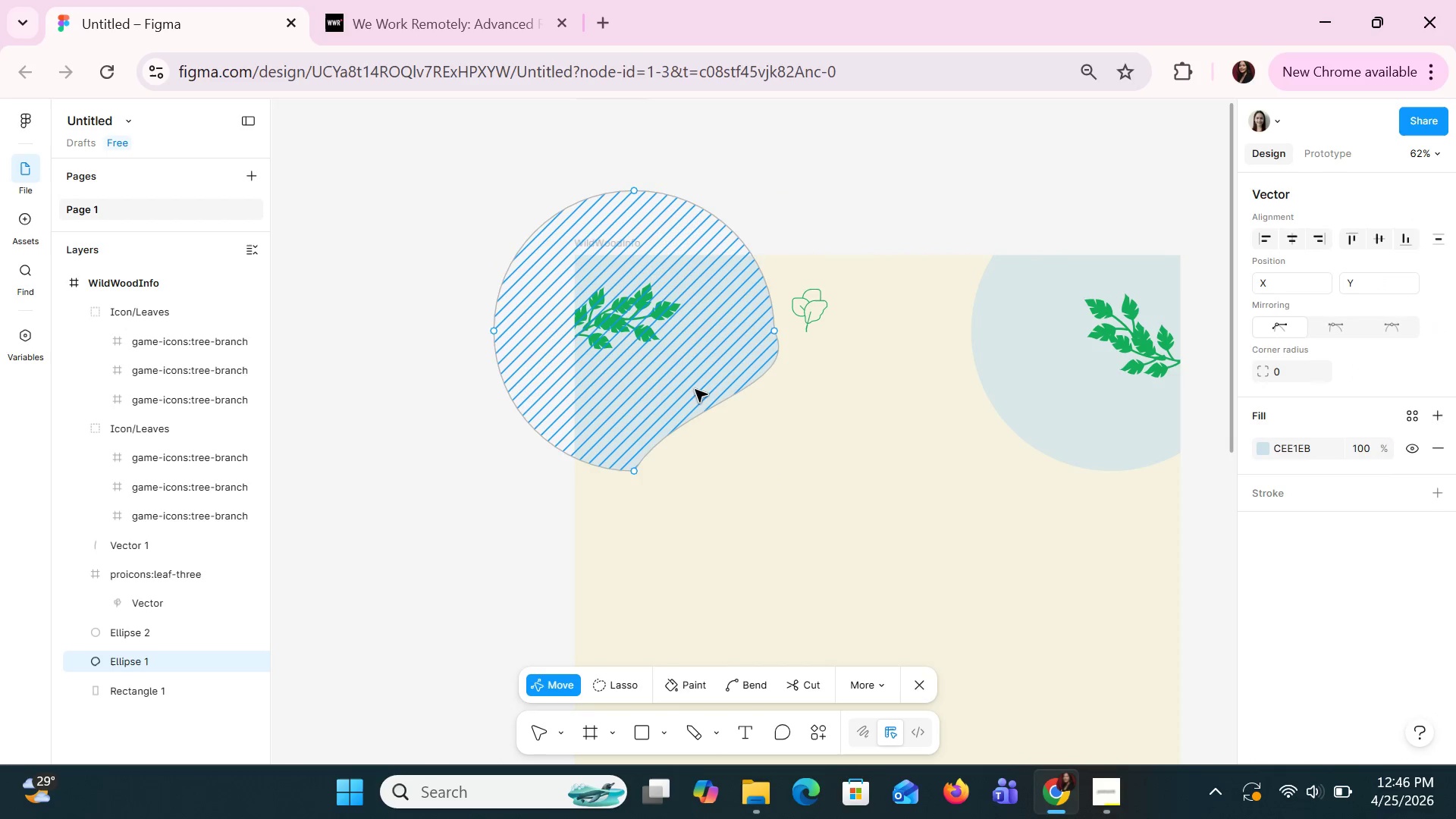 
double_click([691, 383])
 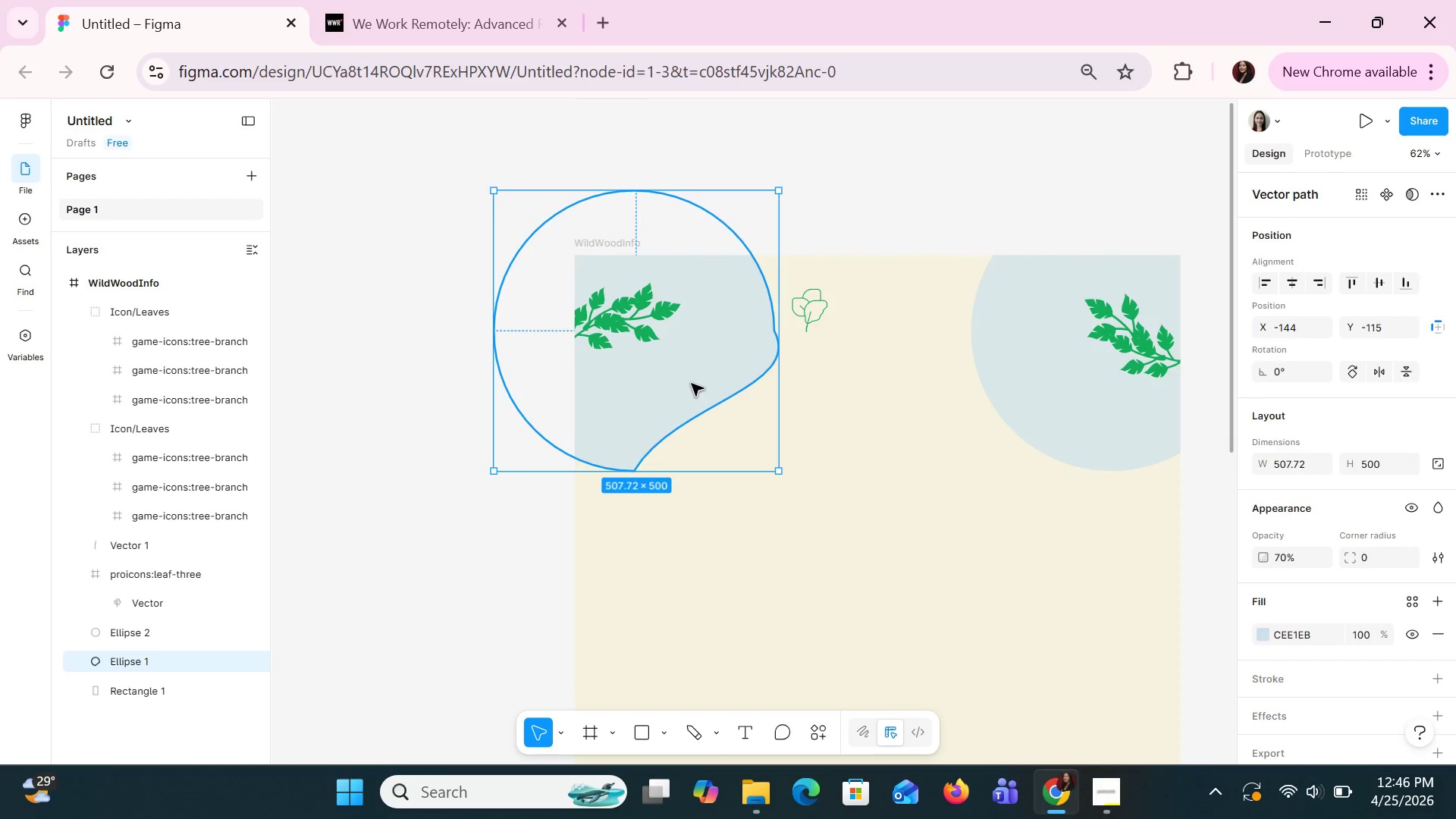 
triple_click([691, 383])
 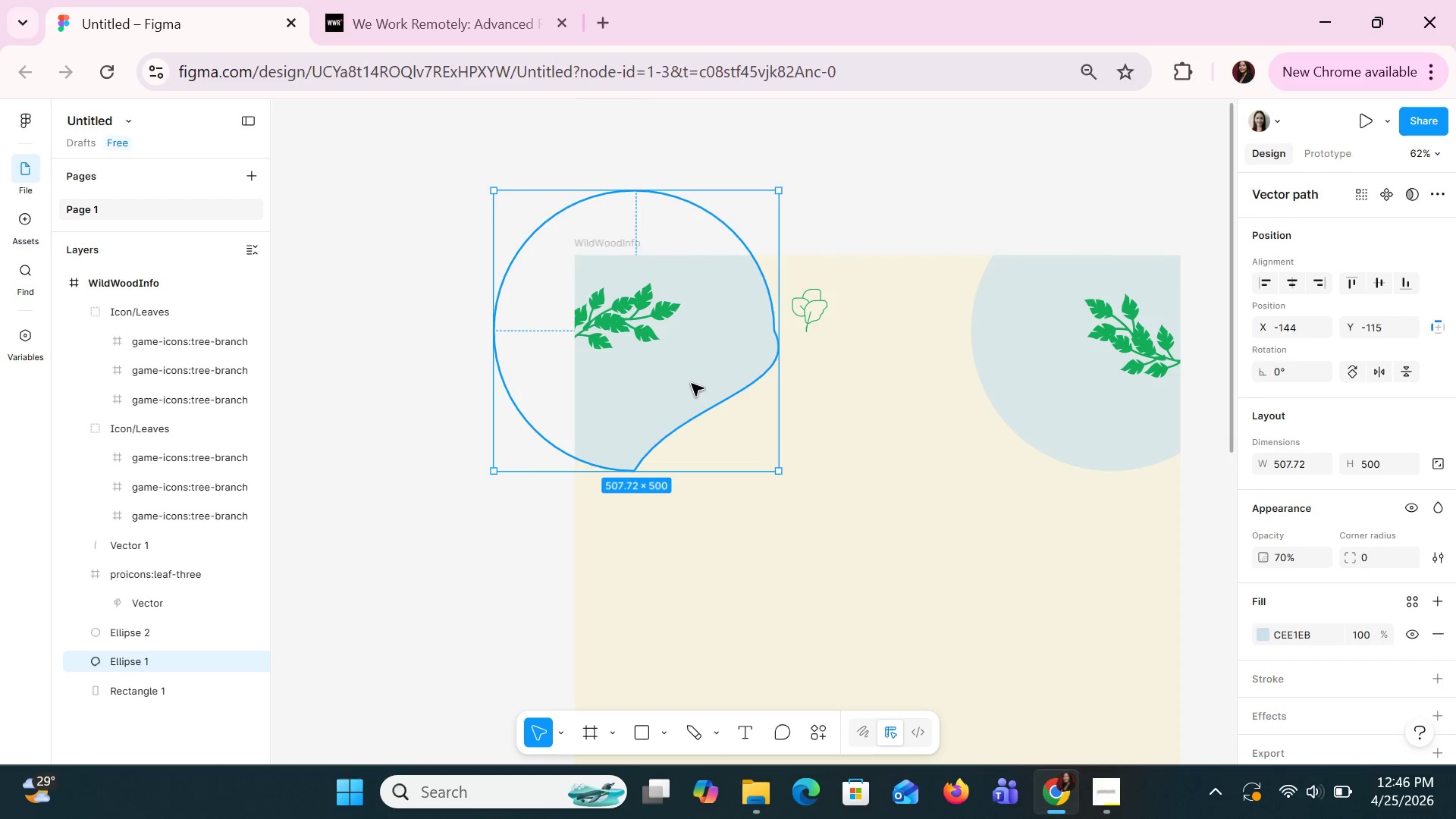 
triple_click([691, 383])
 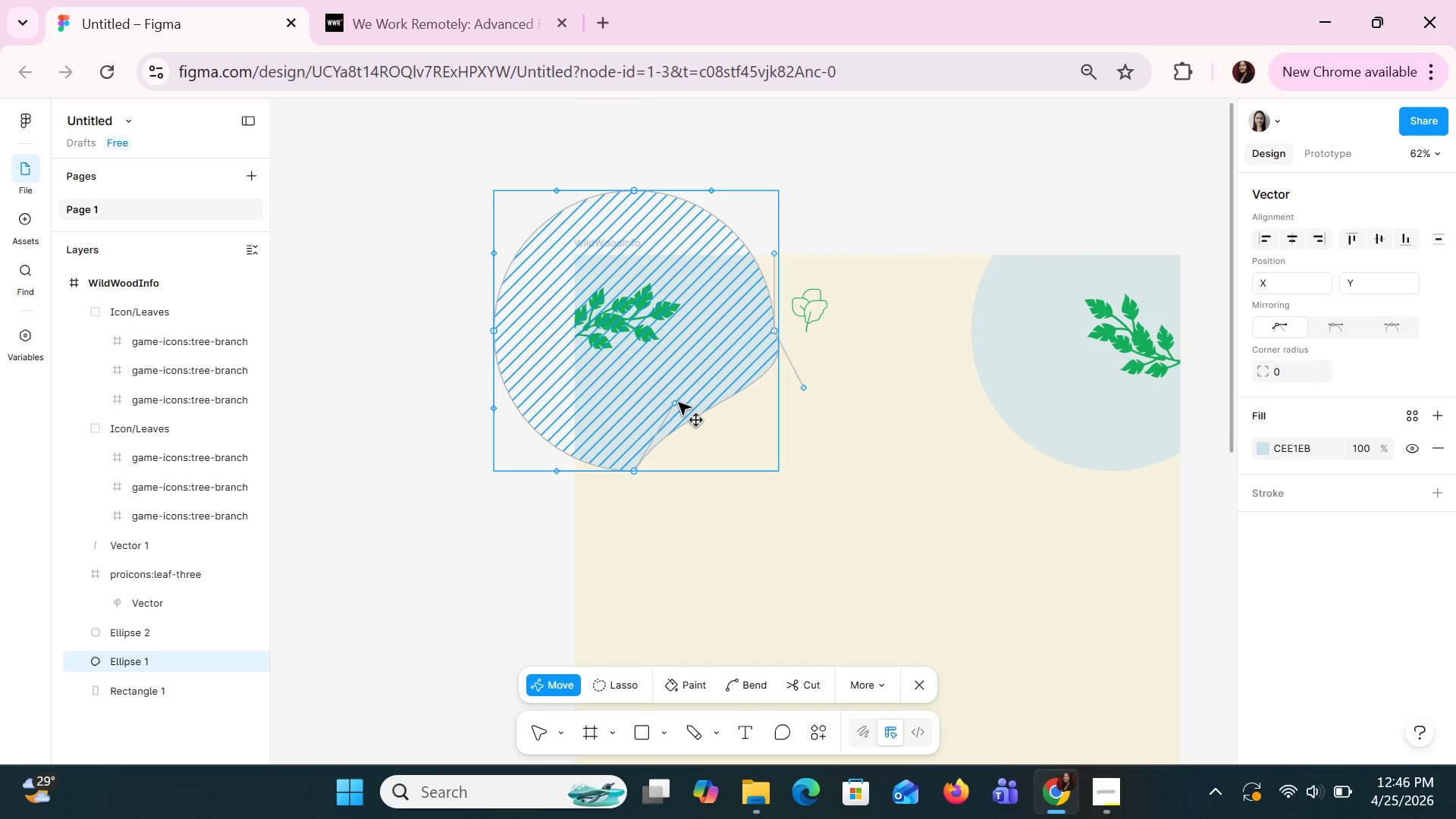 
left_click_drag(start_coordinate=[678, 402], to_coordinate=[695, 413])
 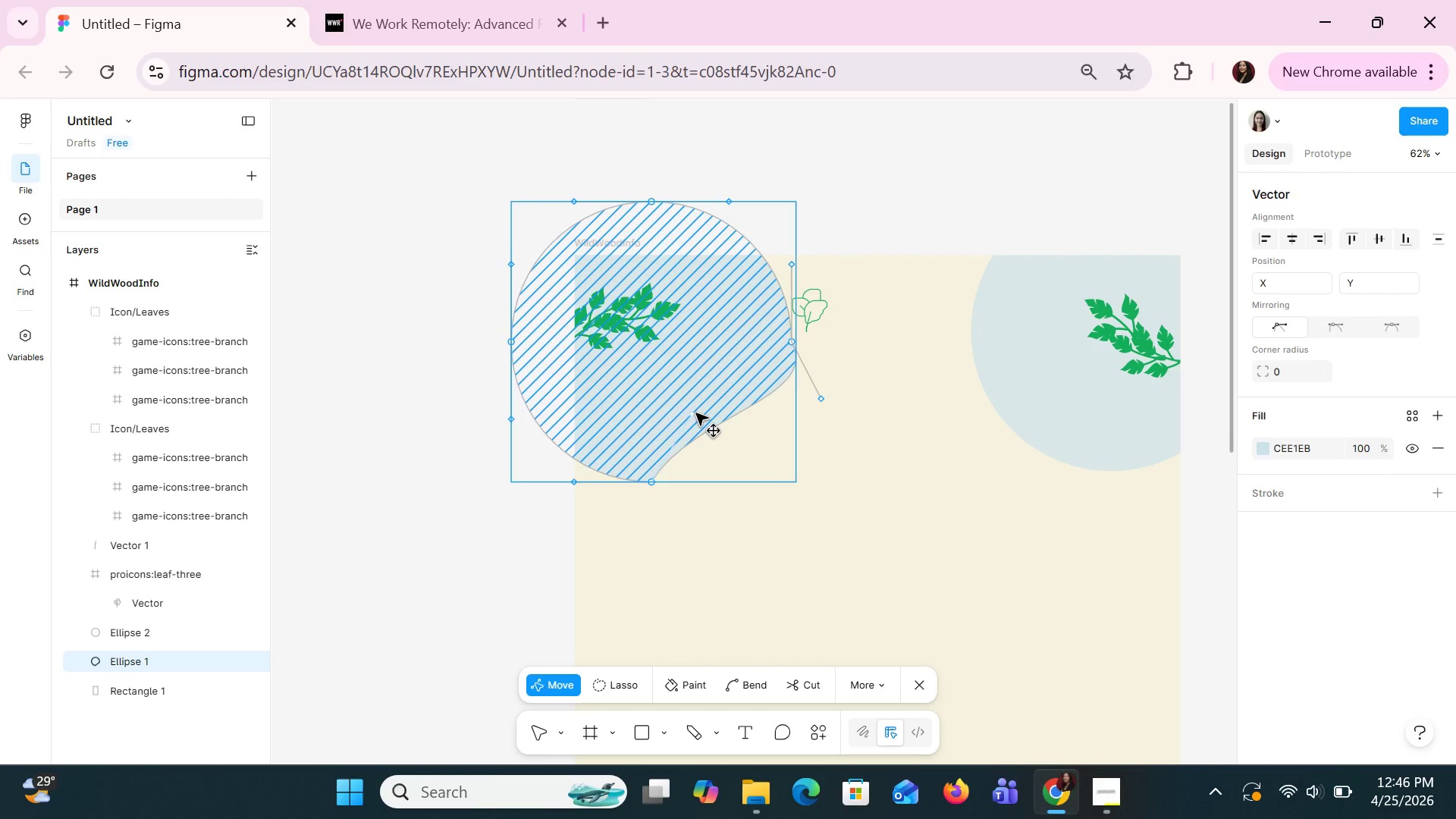 
key(Control+Z)
 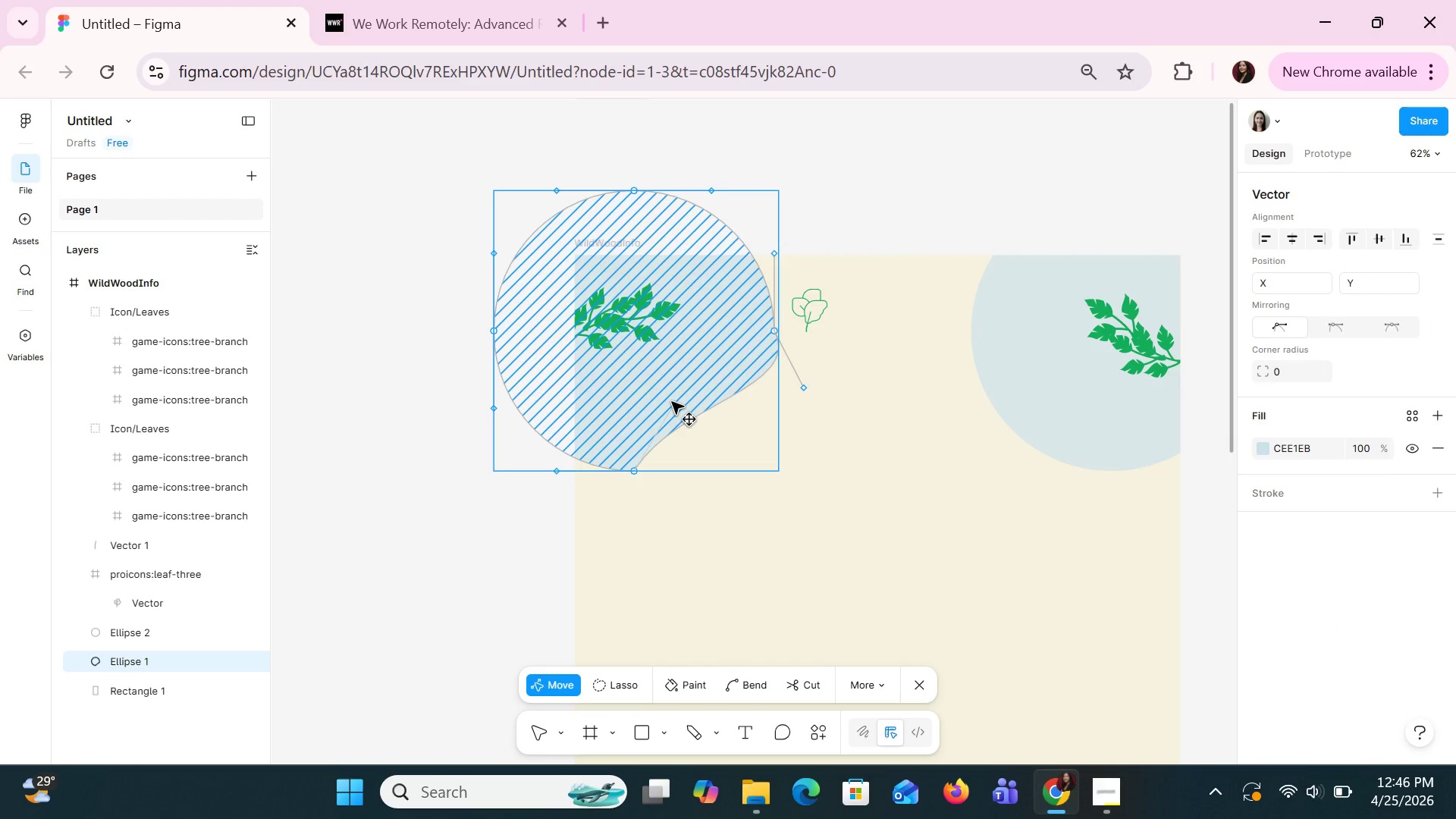 
left_click_drag(start_coordinate=[673, 403], to_coordinate=[682, 415])
 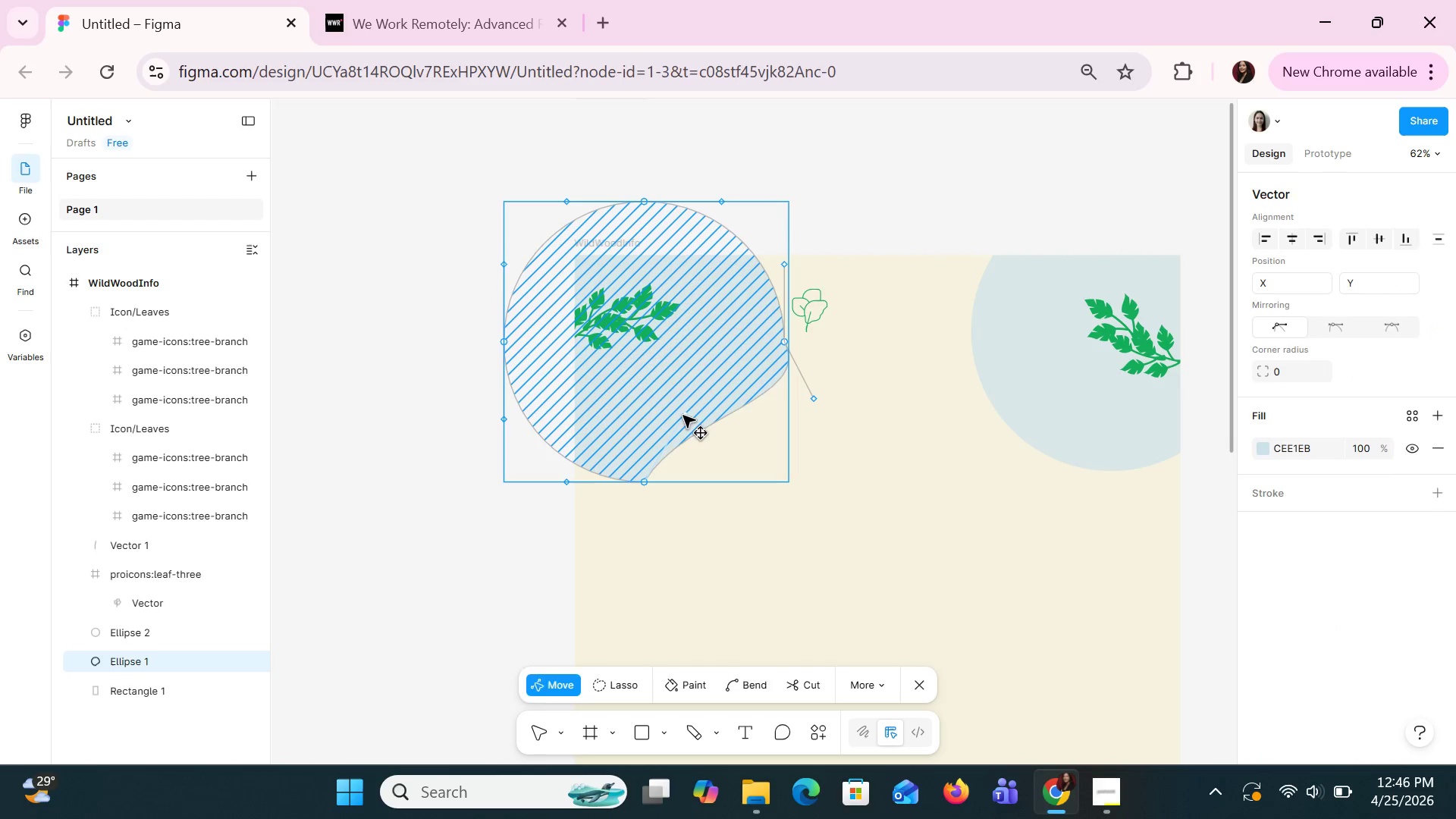 
key(Control+Z)
 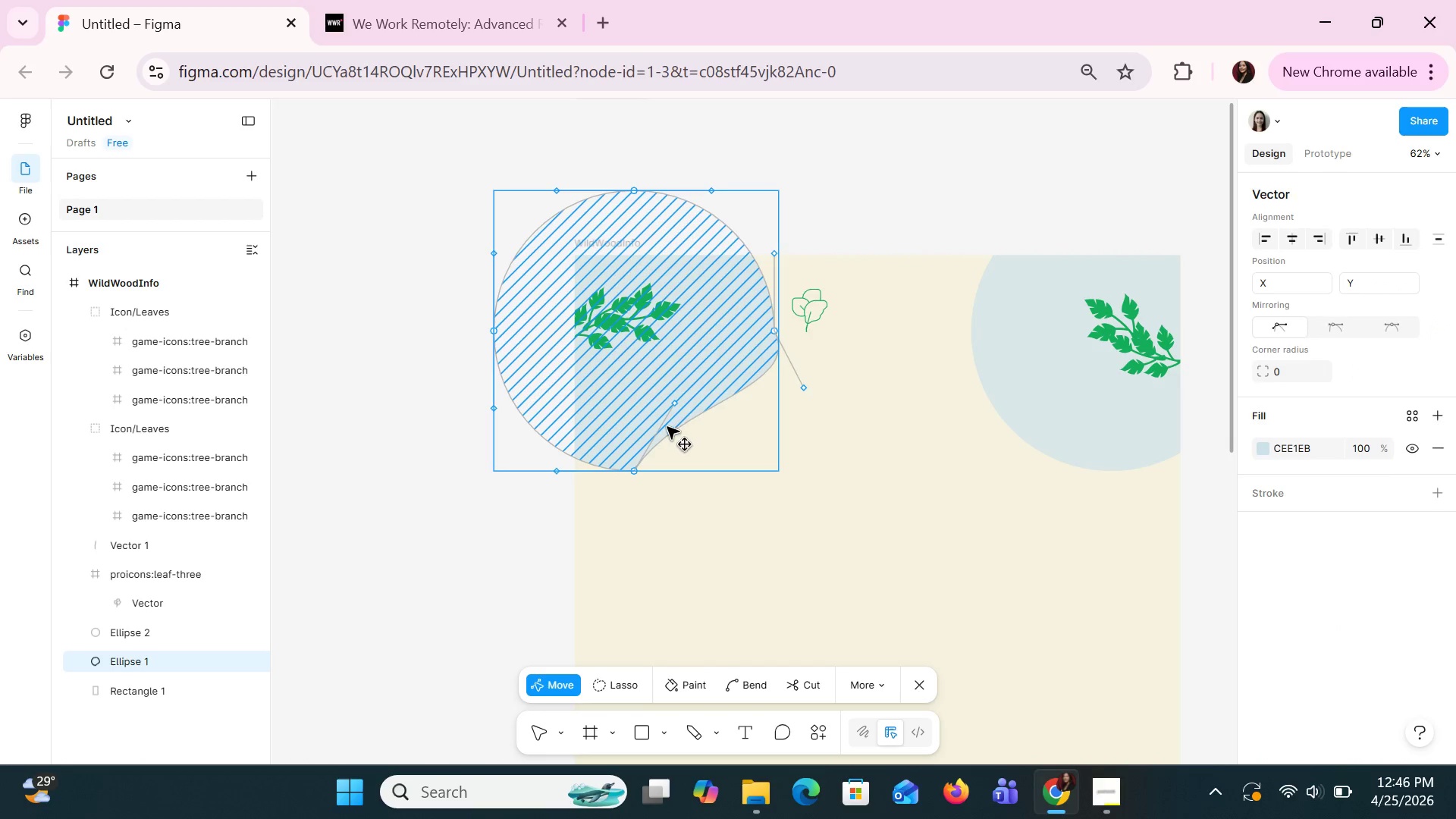 
left_click_drag(start_coordinate=[667, 426], to_coordinate=[672, 433])
 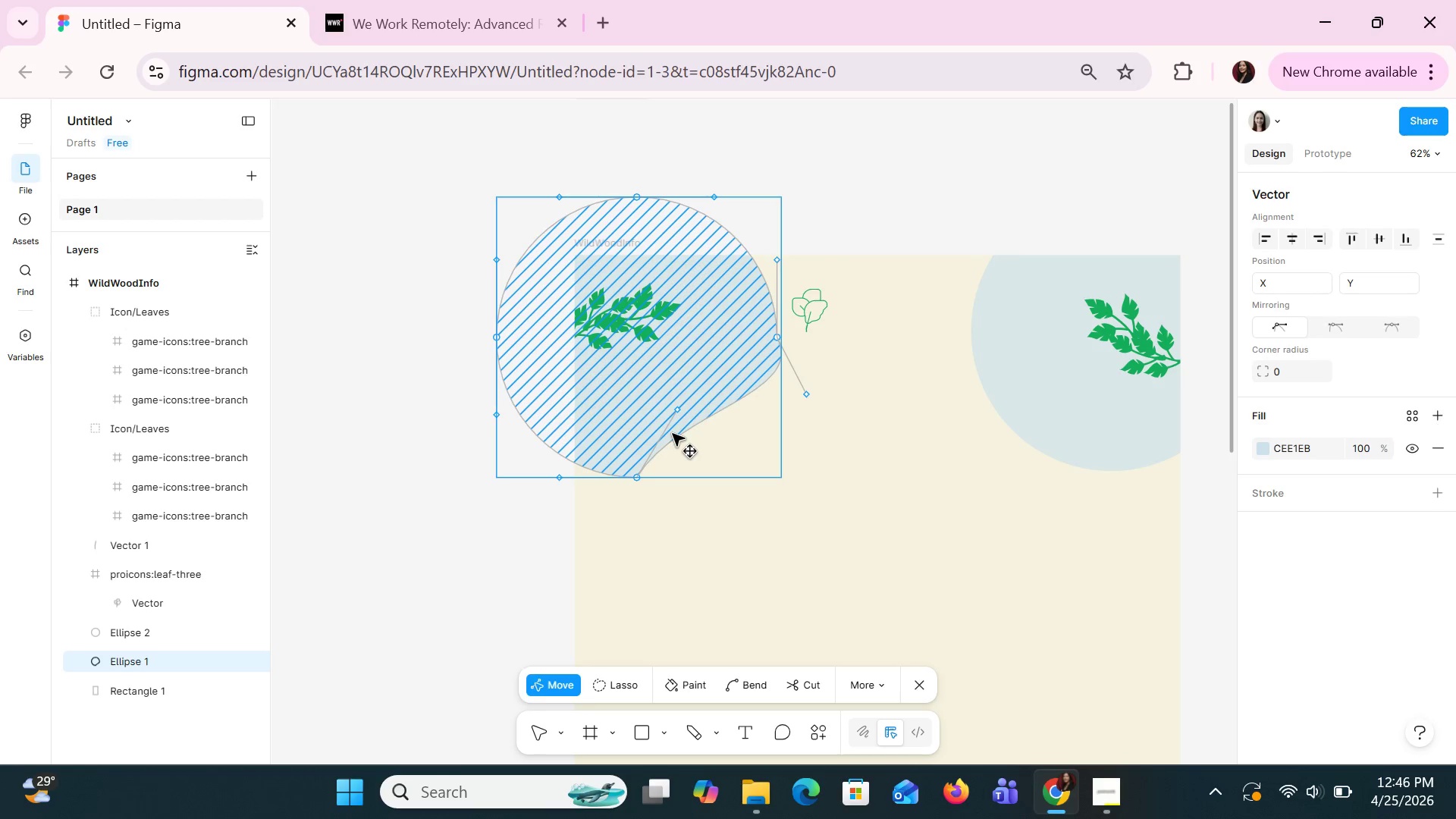 
key(Control+Z)
 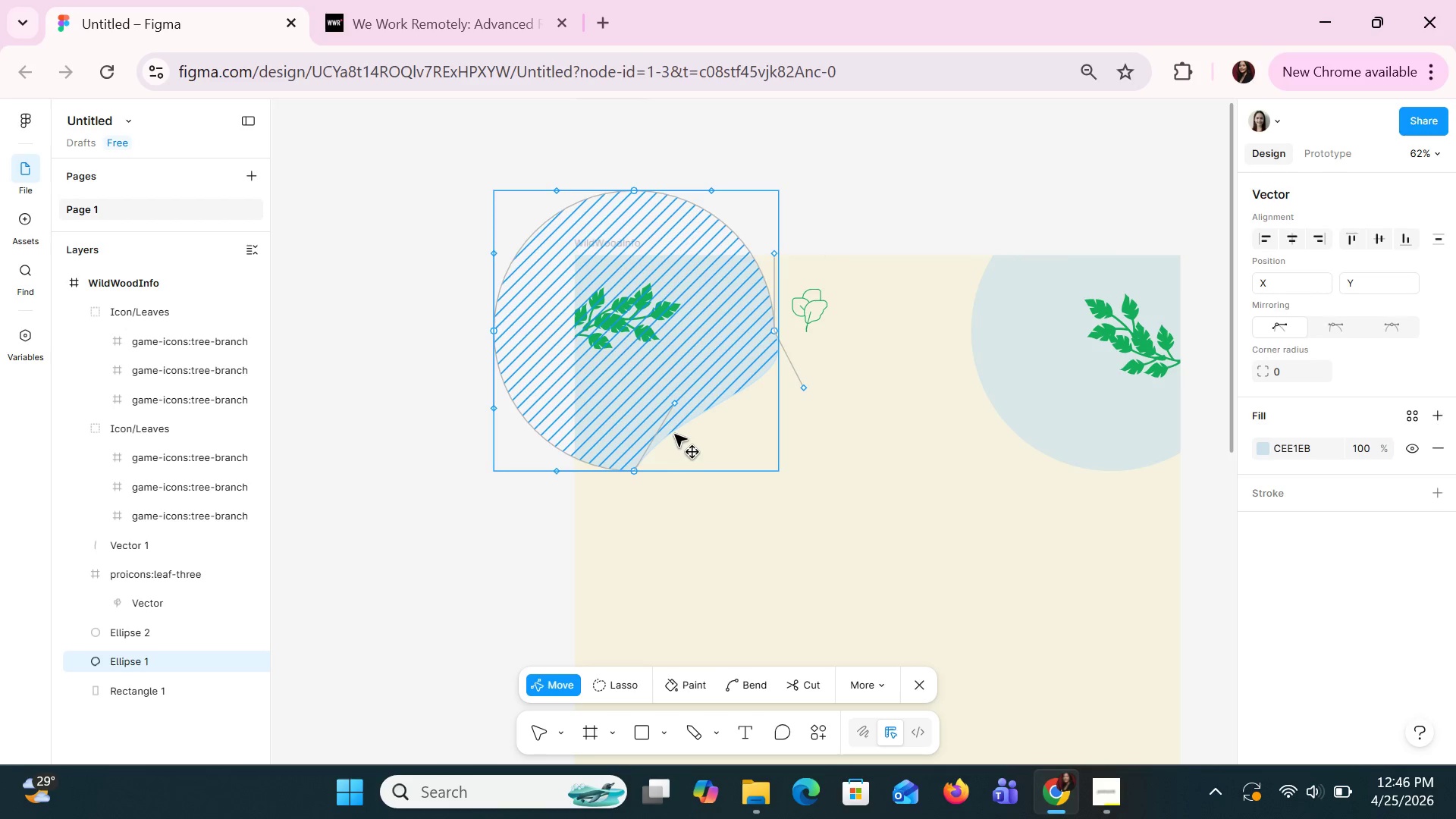 
left_click_drag(start_coordinate=[673, 432], to_coordinate=[668, 413])
 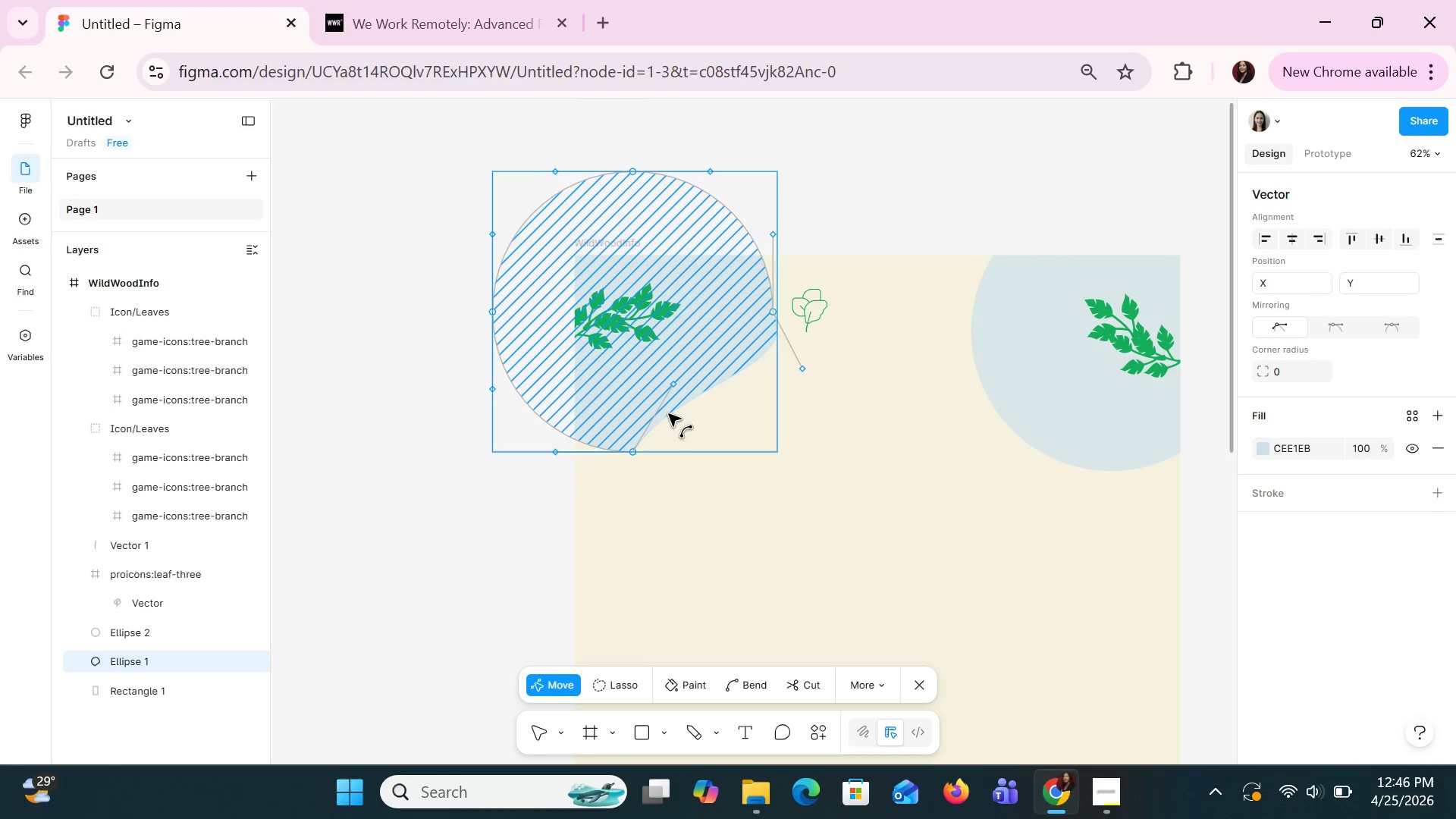 
key(Control+Z)
 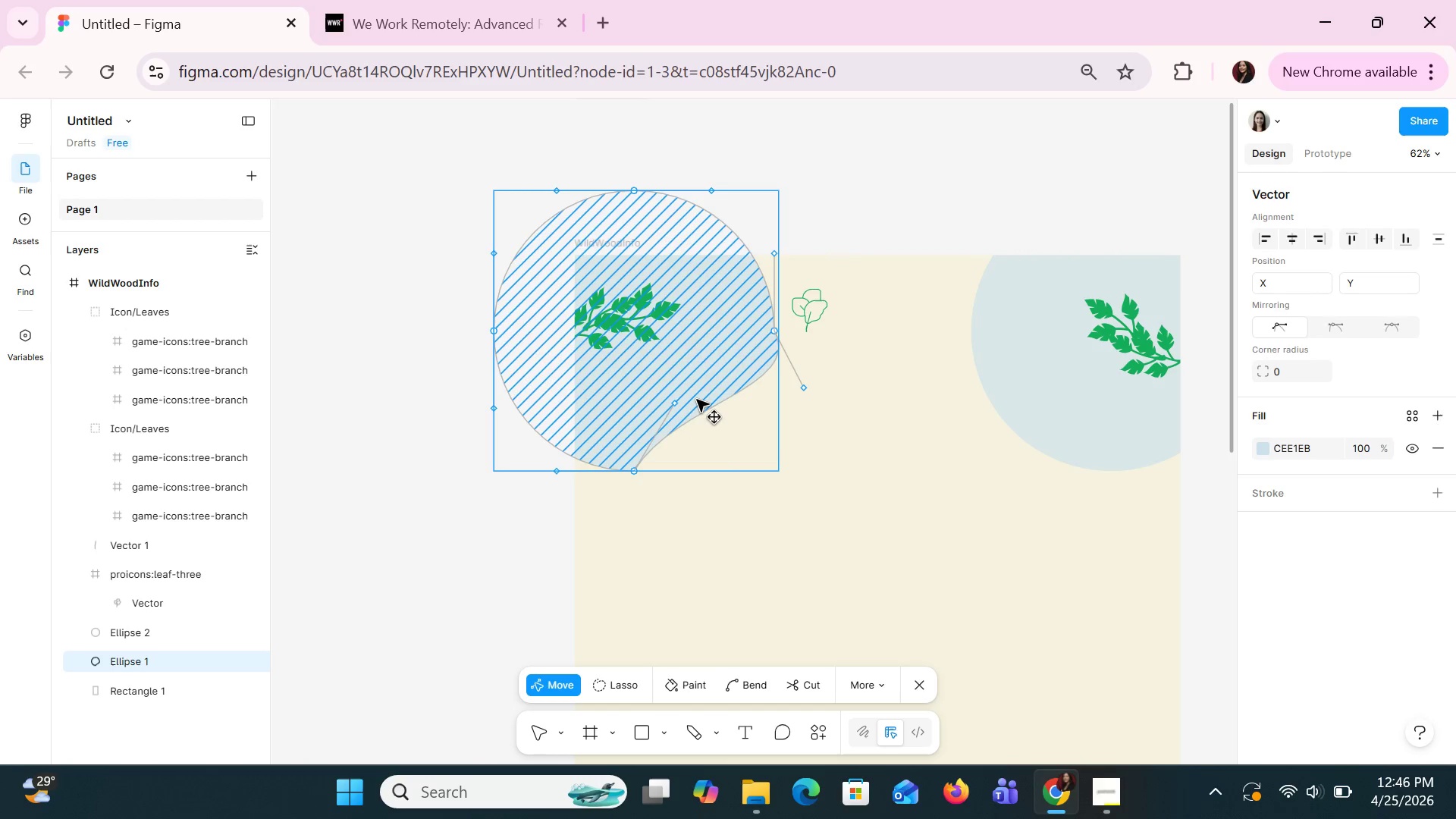 
left_click_drag(start_coordinate=[696, 399], to_coordinate=[693, 391])
 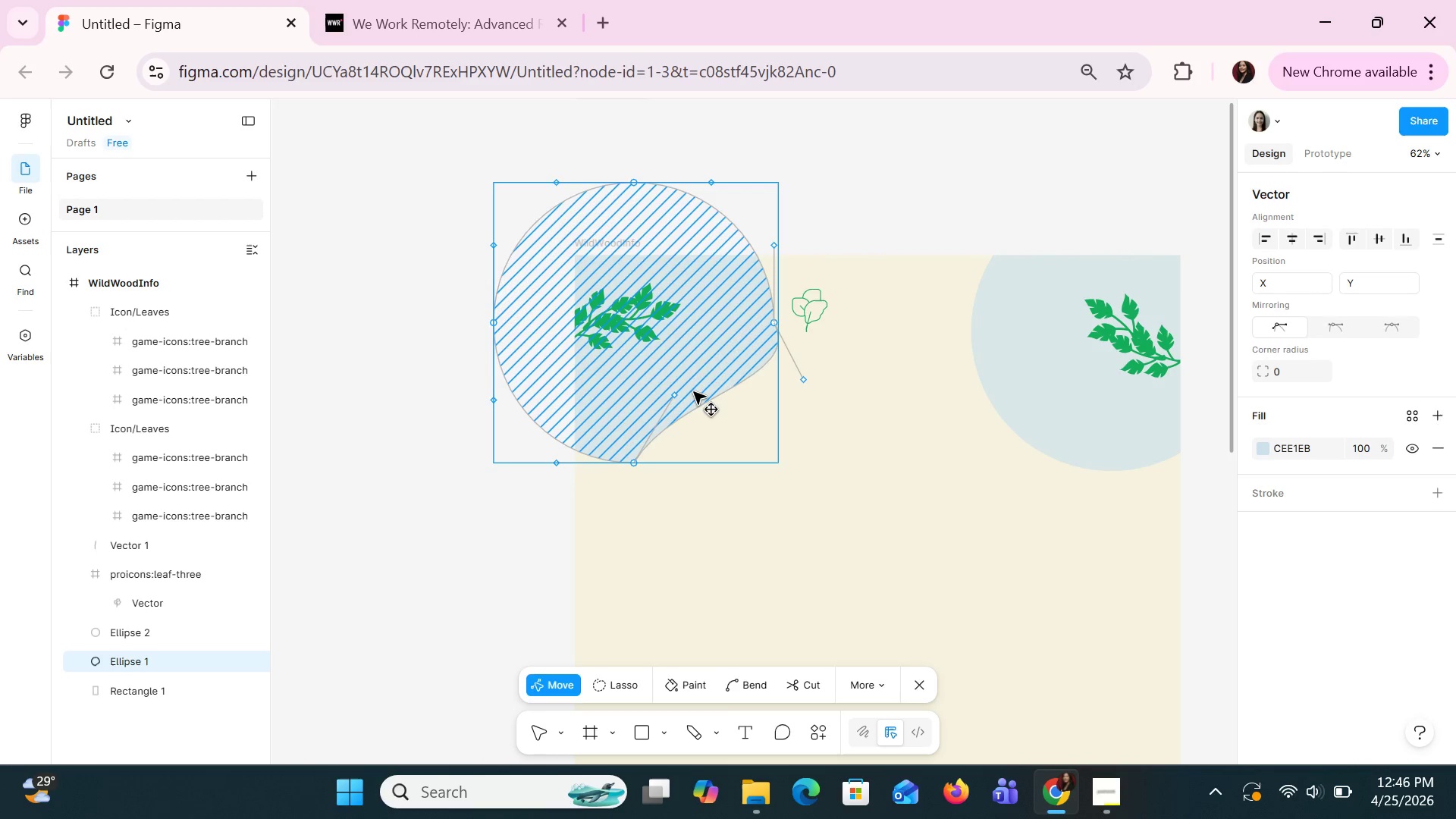 
key(Control+Z)
 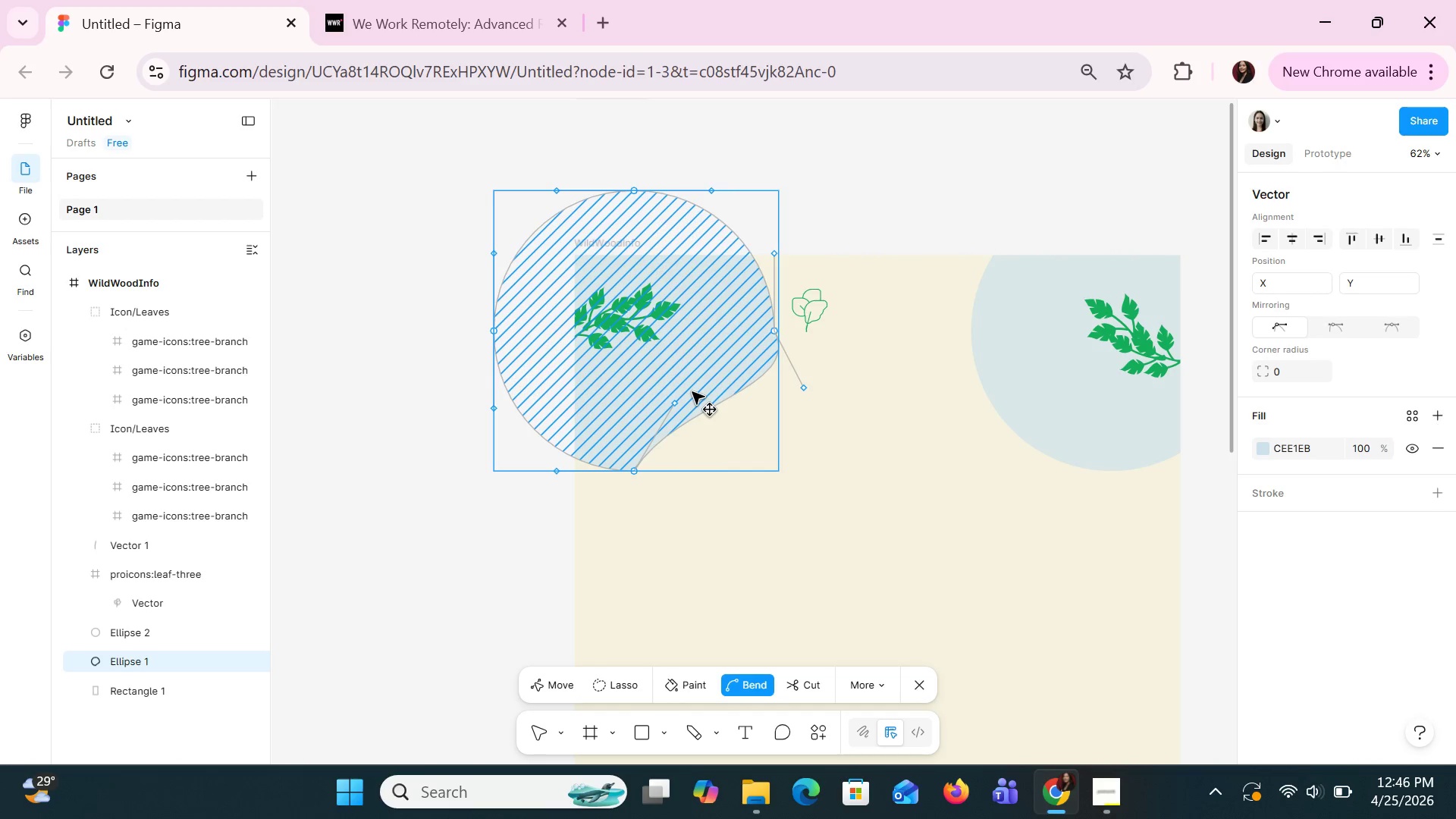 
key(Control+Z)
 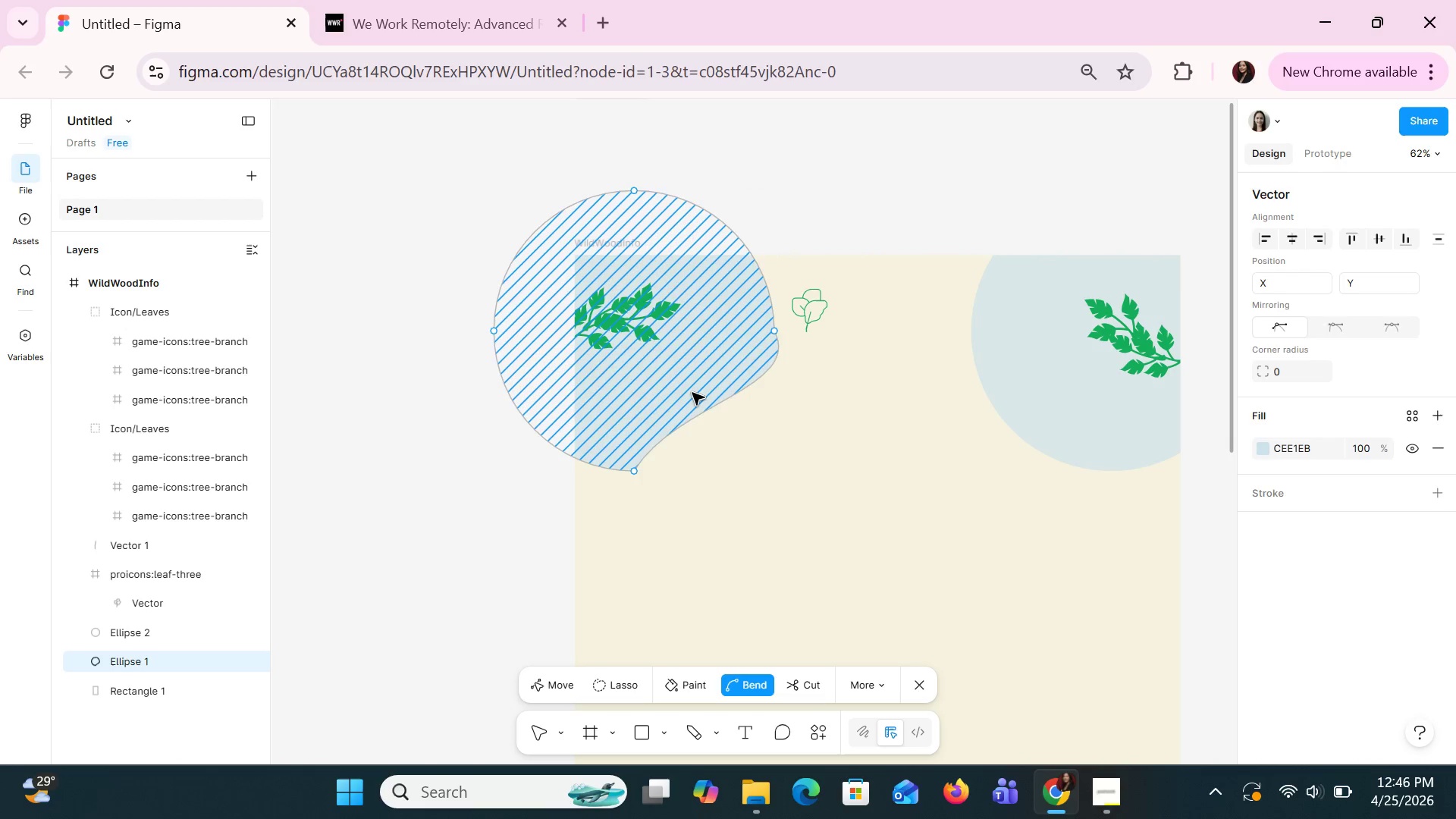 
key(Control+Z)
 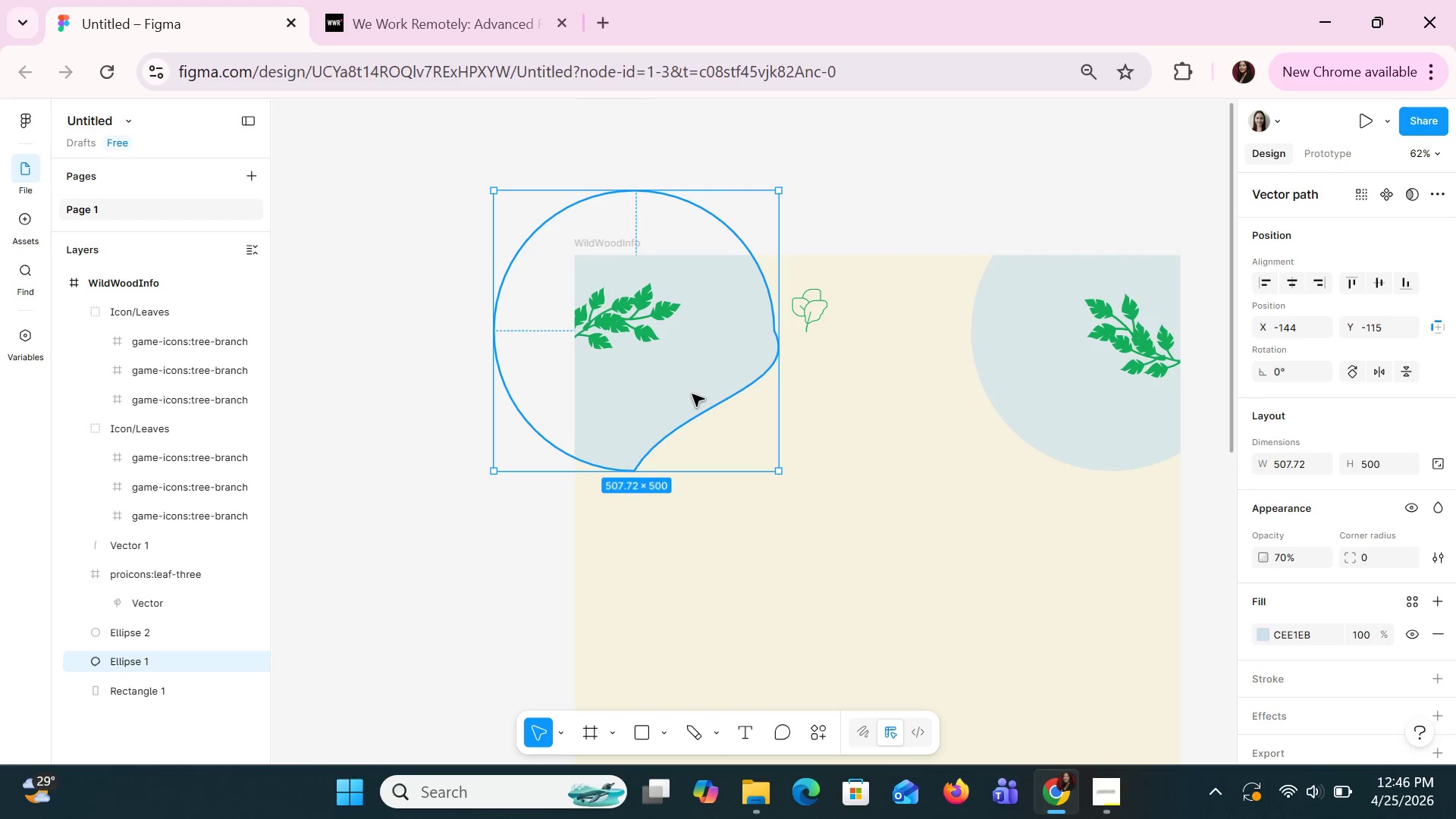 
key(Control+Z)
 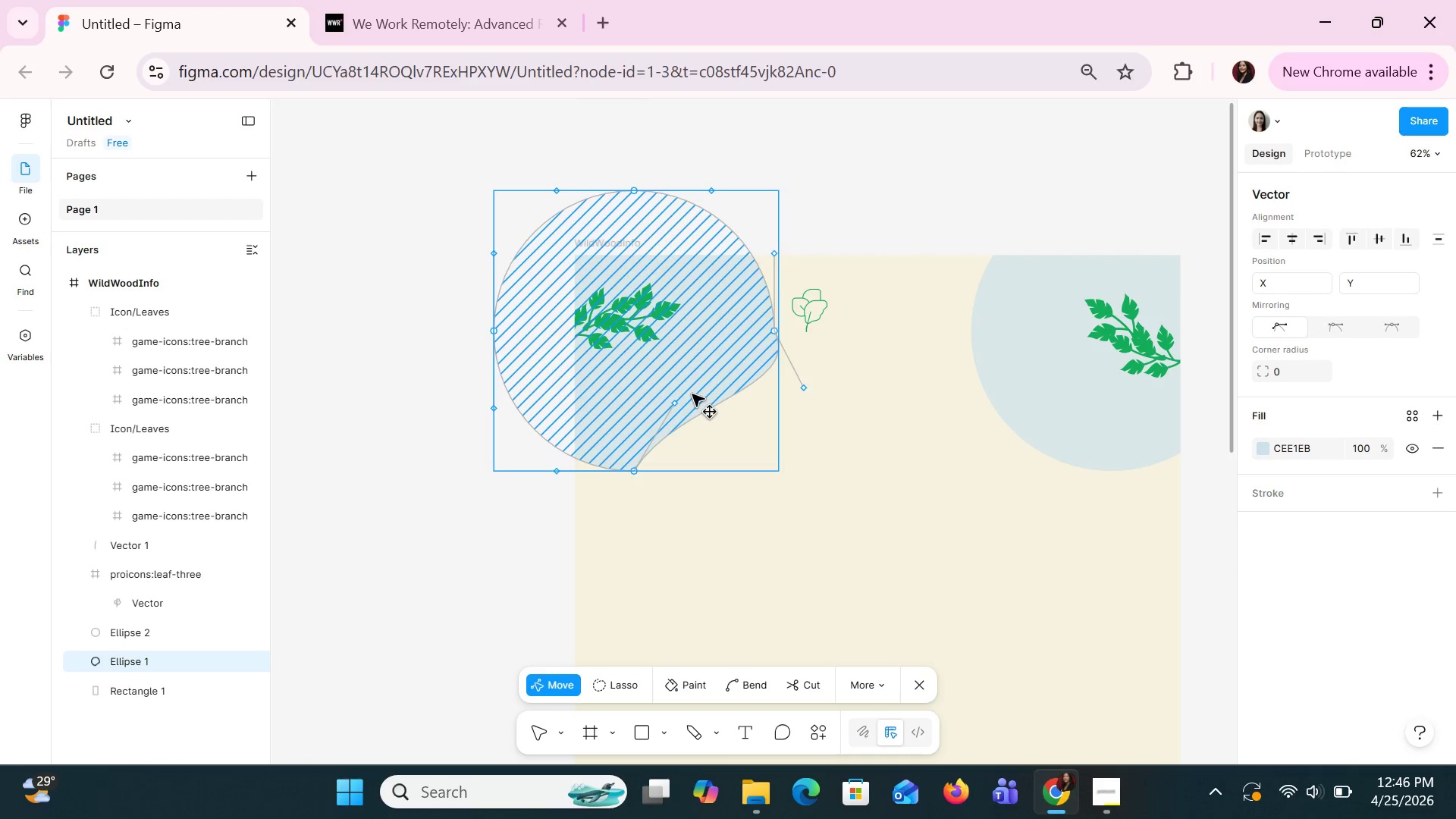 
key(Control+Z)
 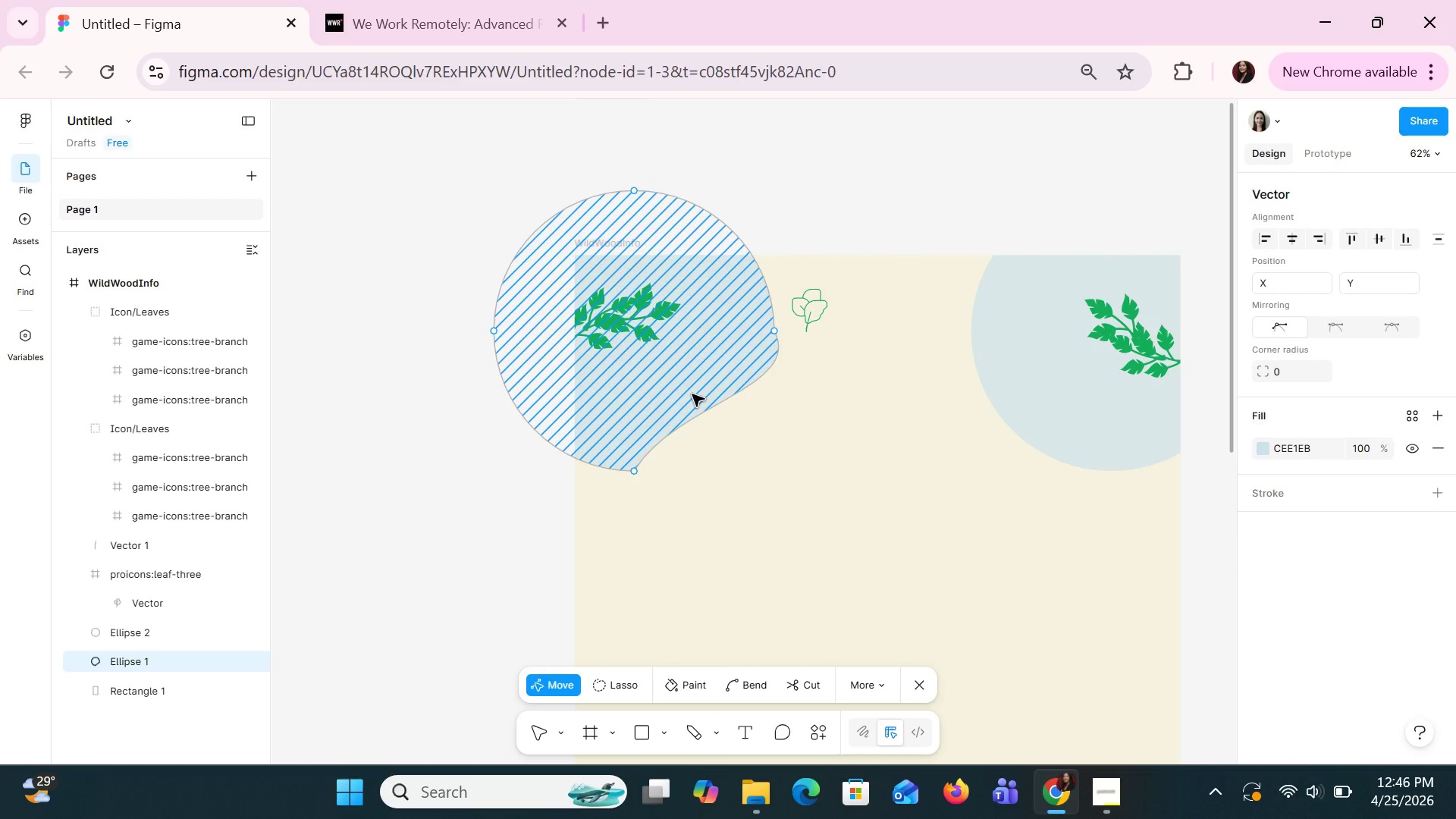 
key(Control+Z)
 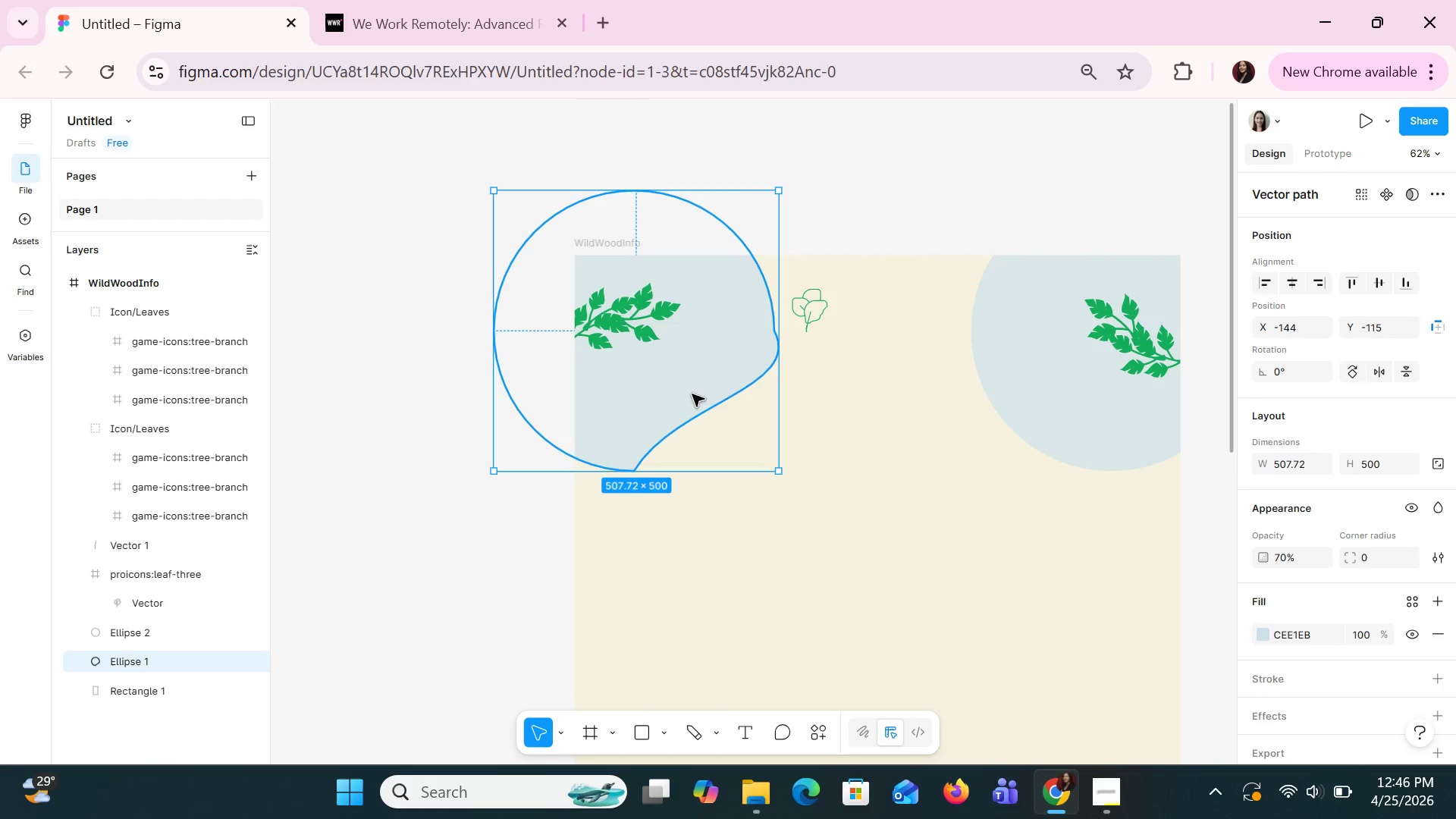 
key(Control+Z)
 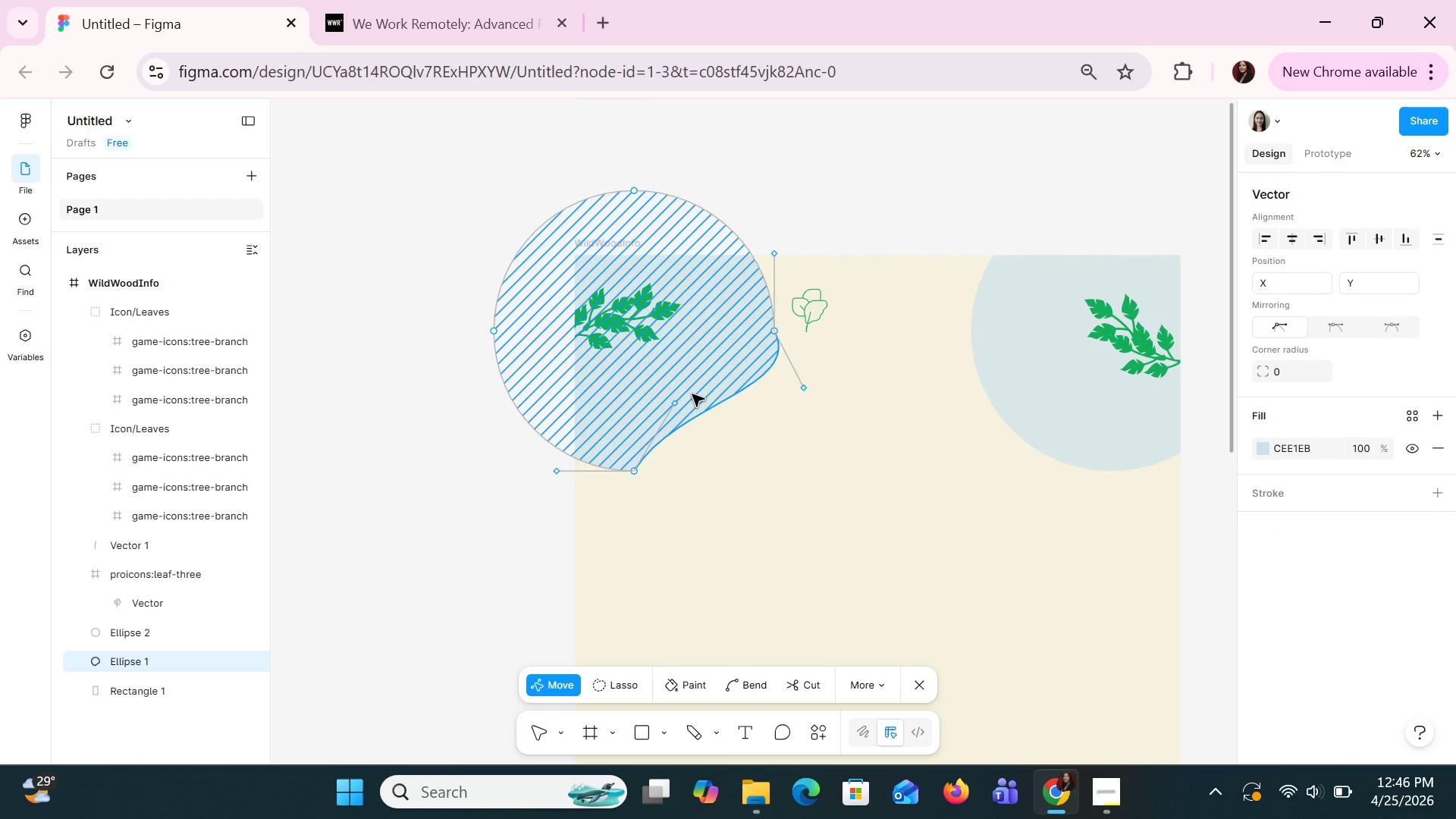 
key(Control+Z)
 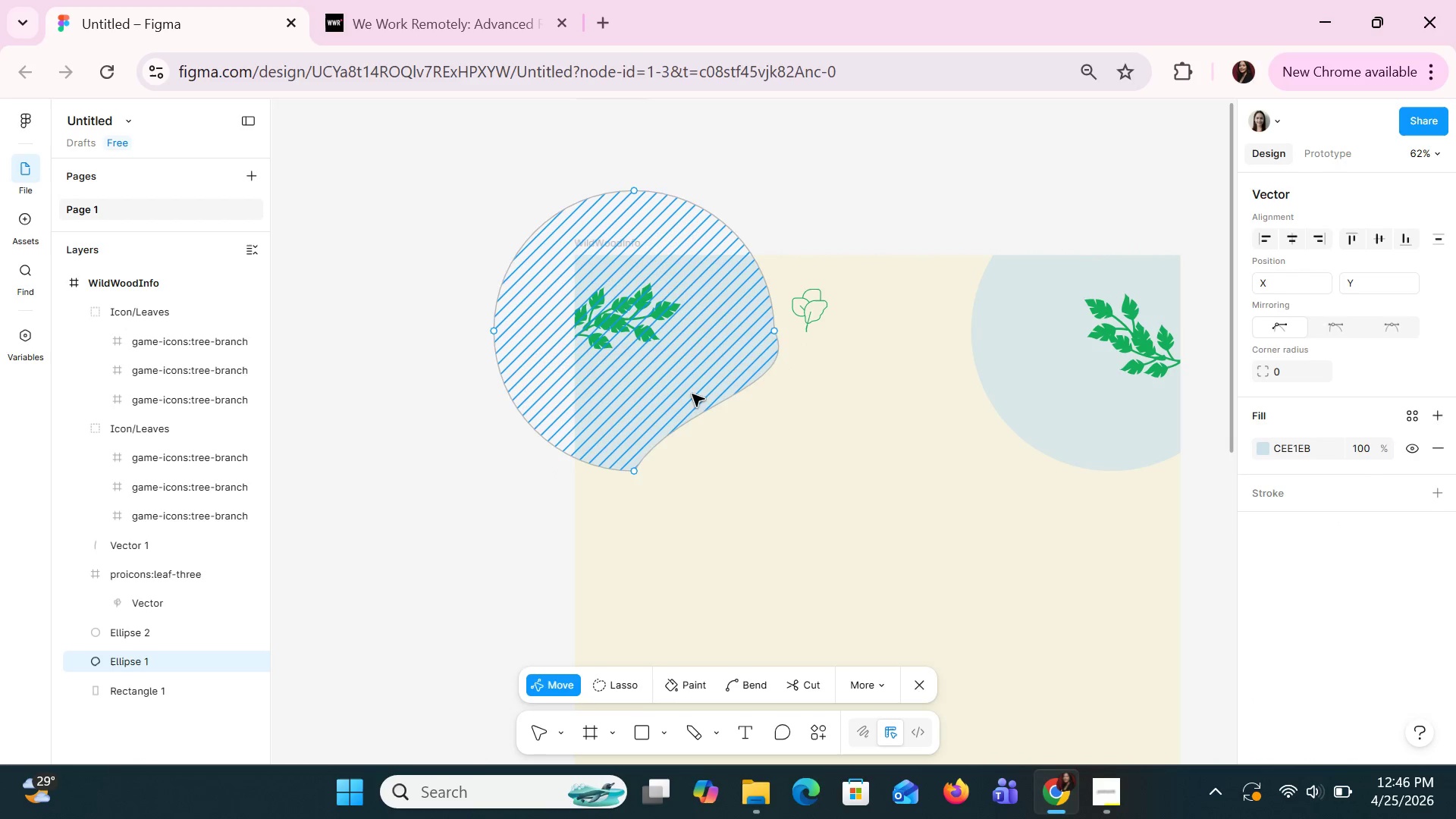 
key(Control+Z)
 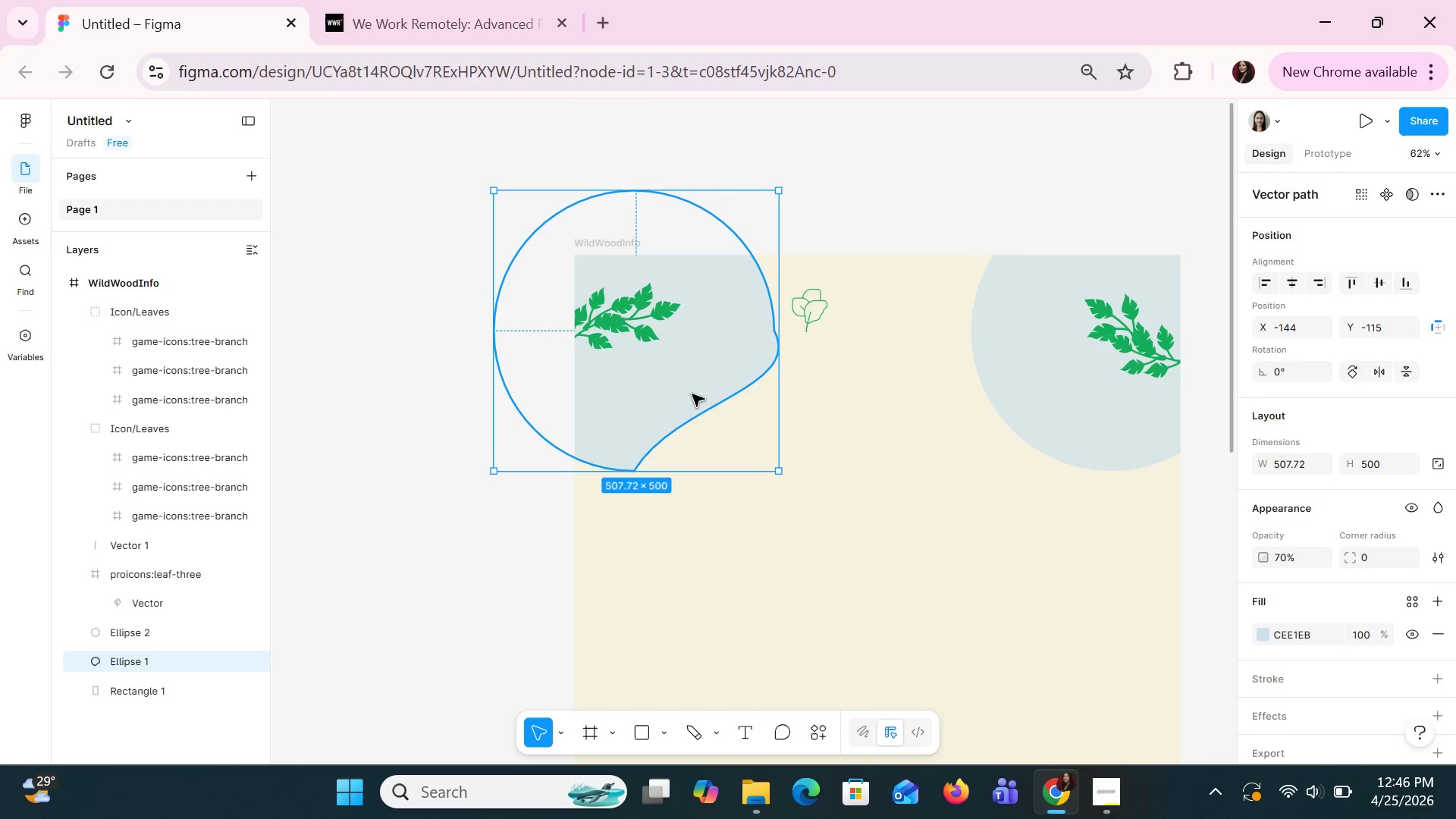 
key(Control+Z)
 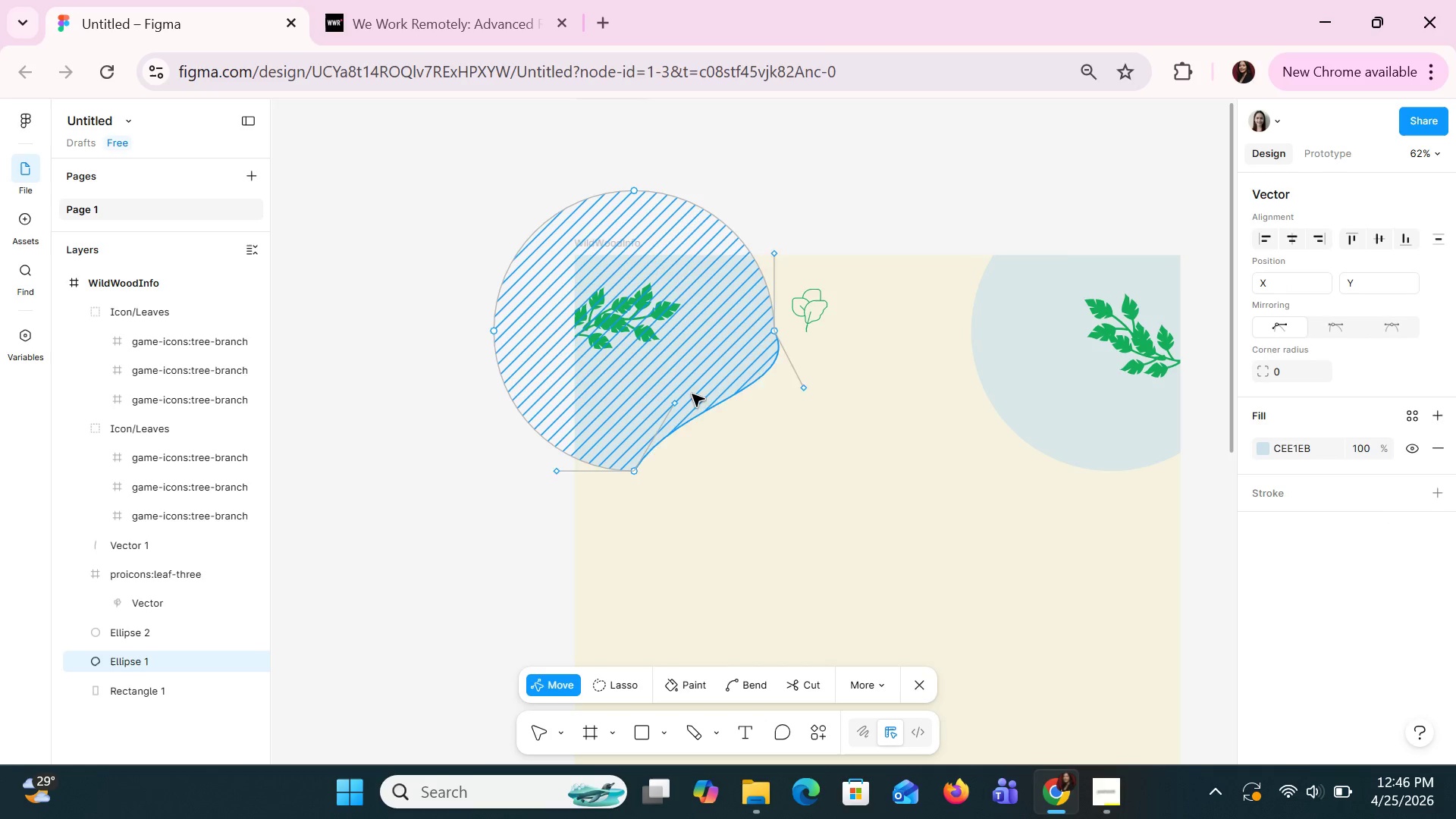 
key(Control+Z)
 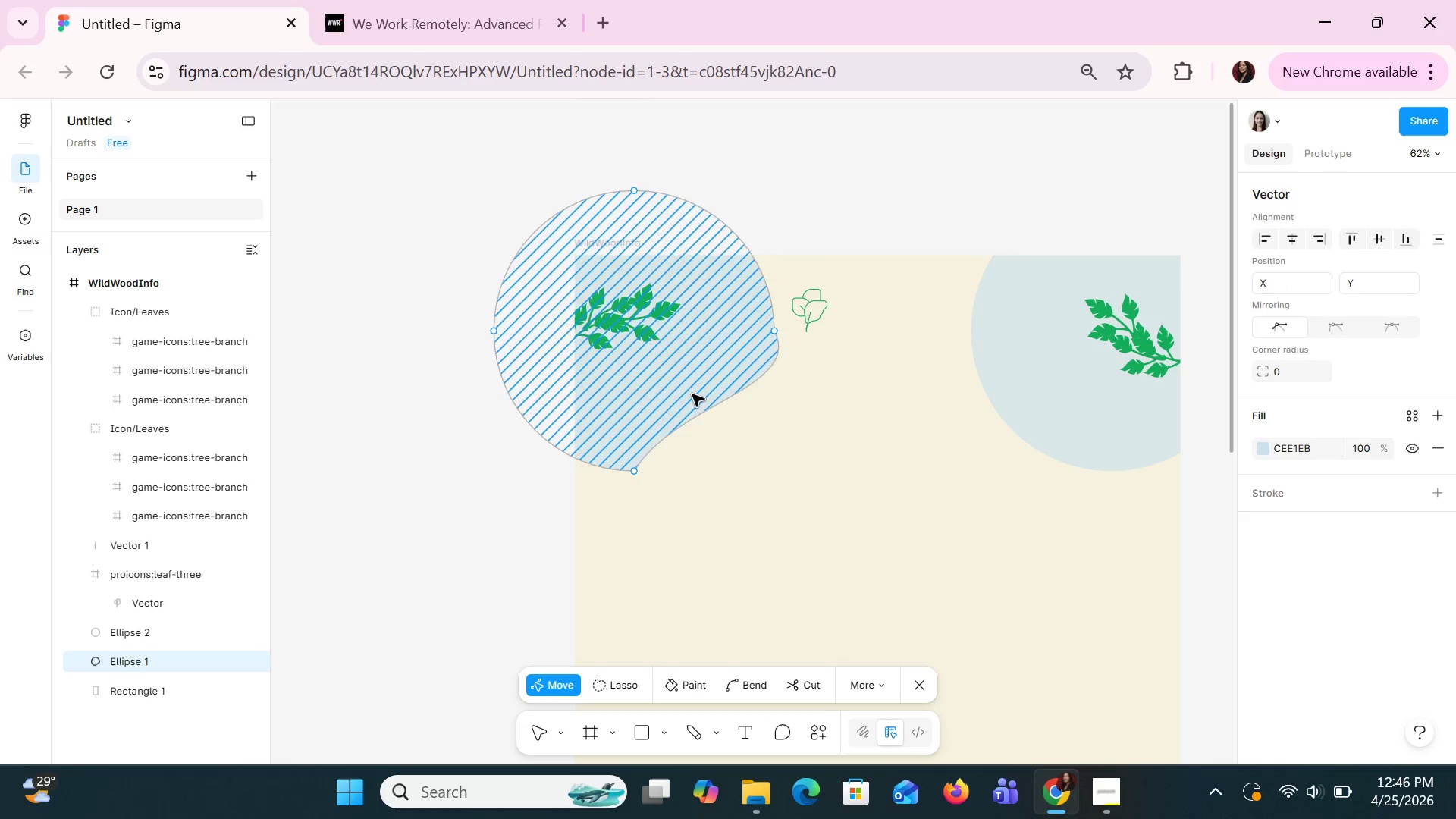 
key(Control+Z)
 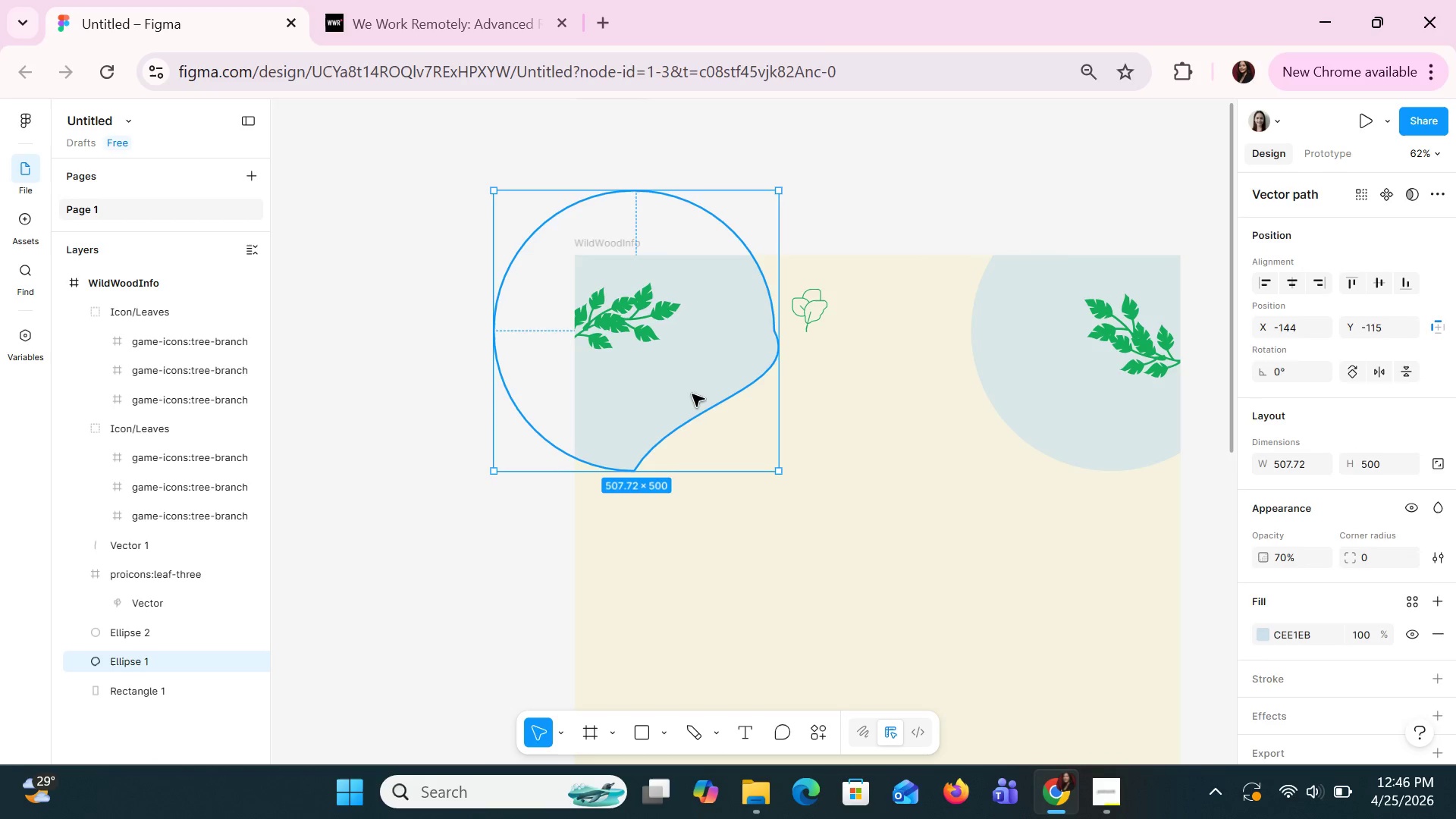 
key(Control+Z)
 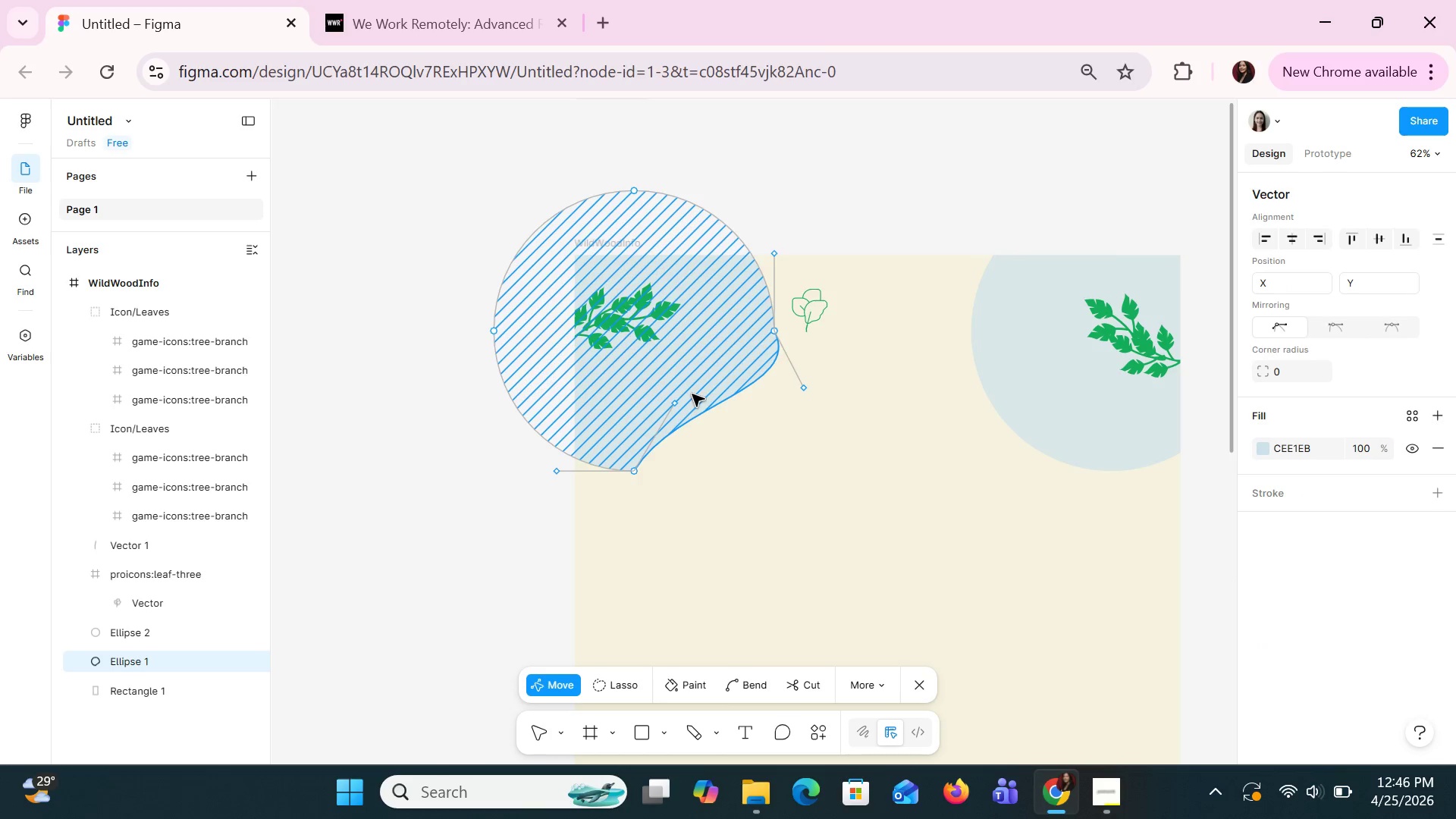 
key(Control+Z)
 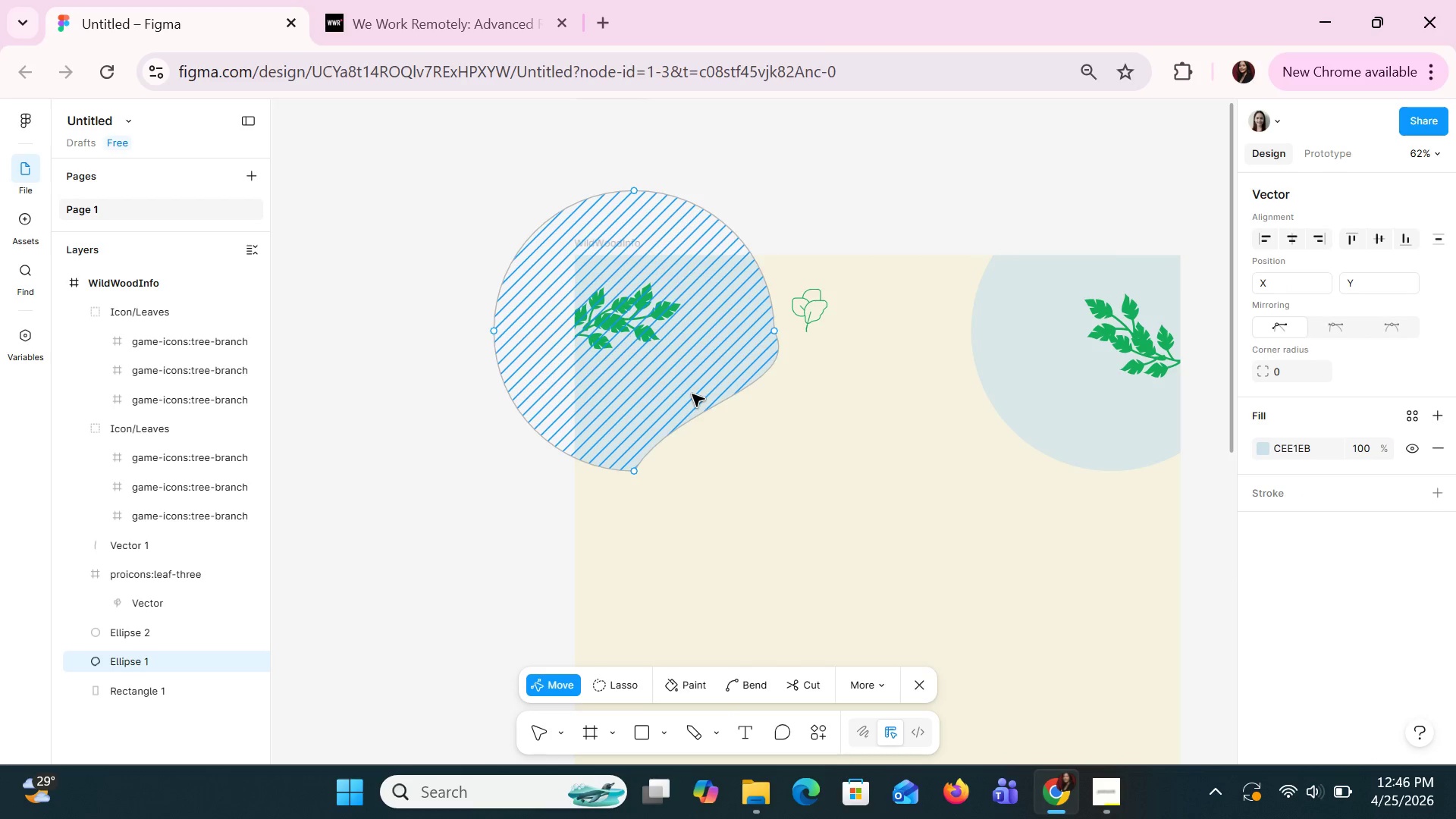 
key(Control+Z)
 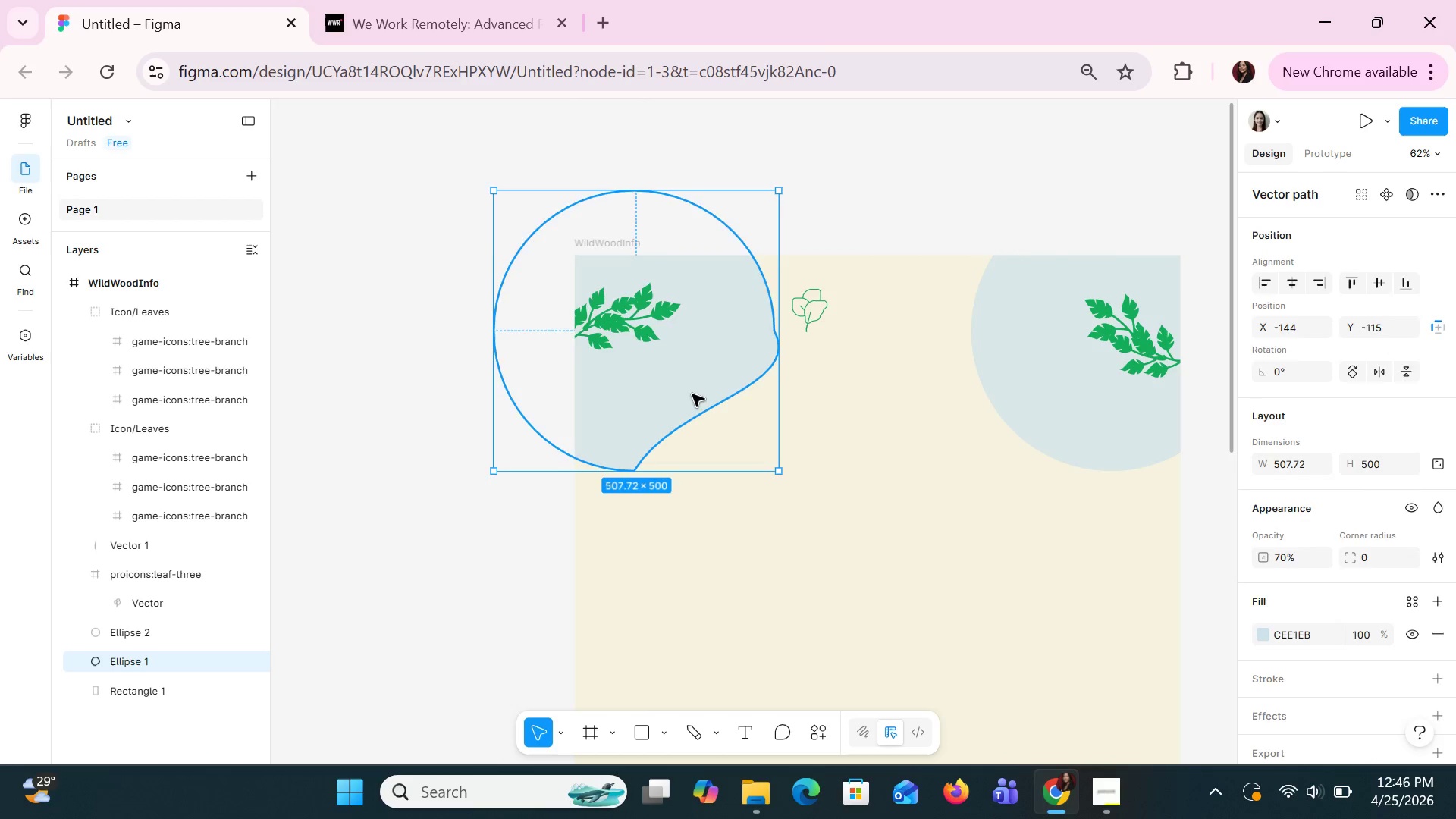 
key(Control+Z)
 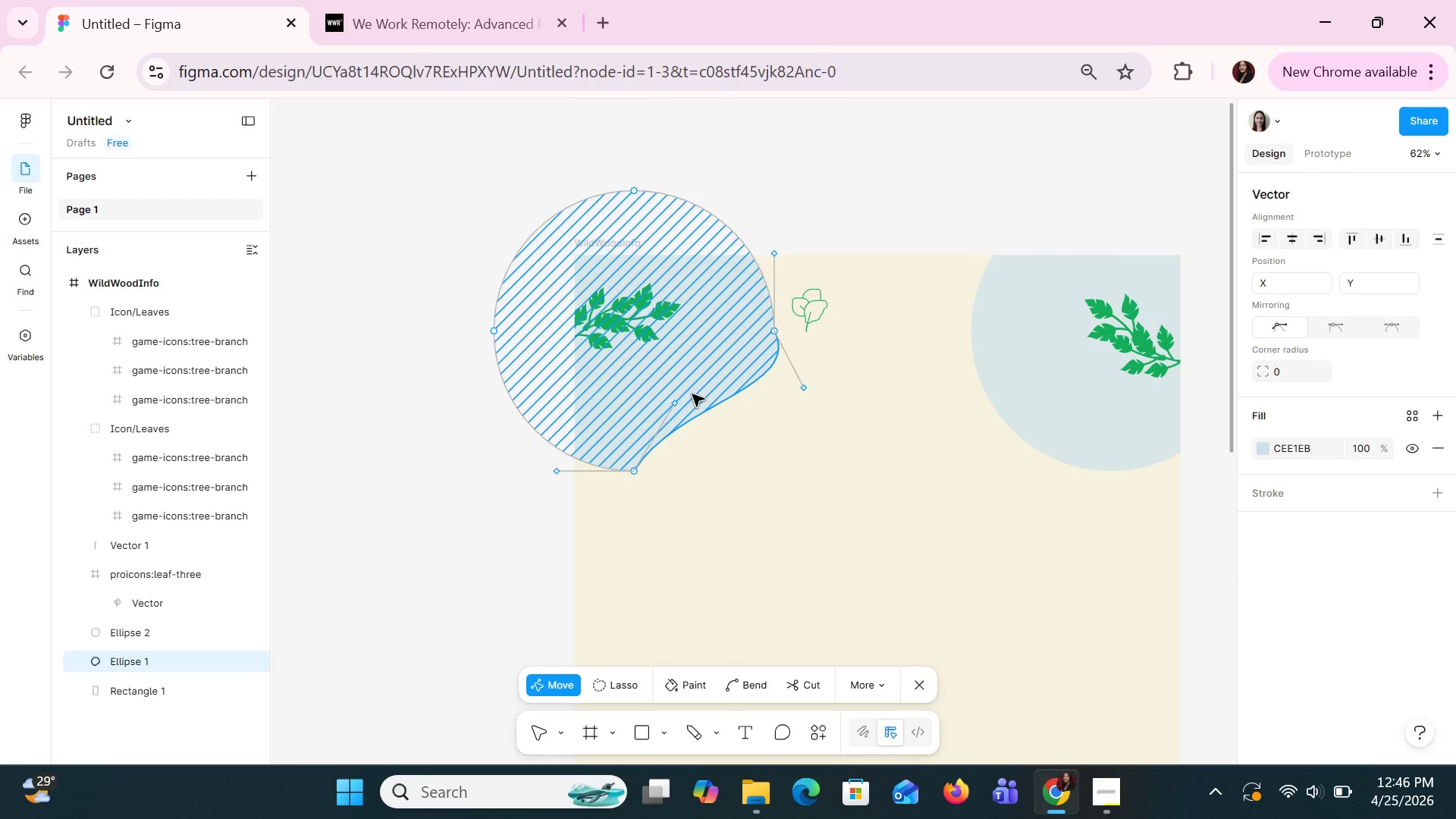 
key(Control+Z)
 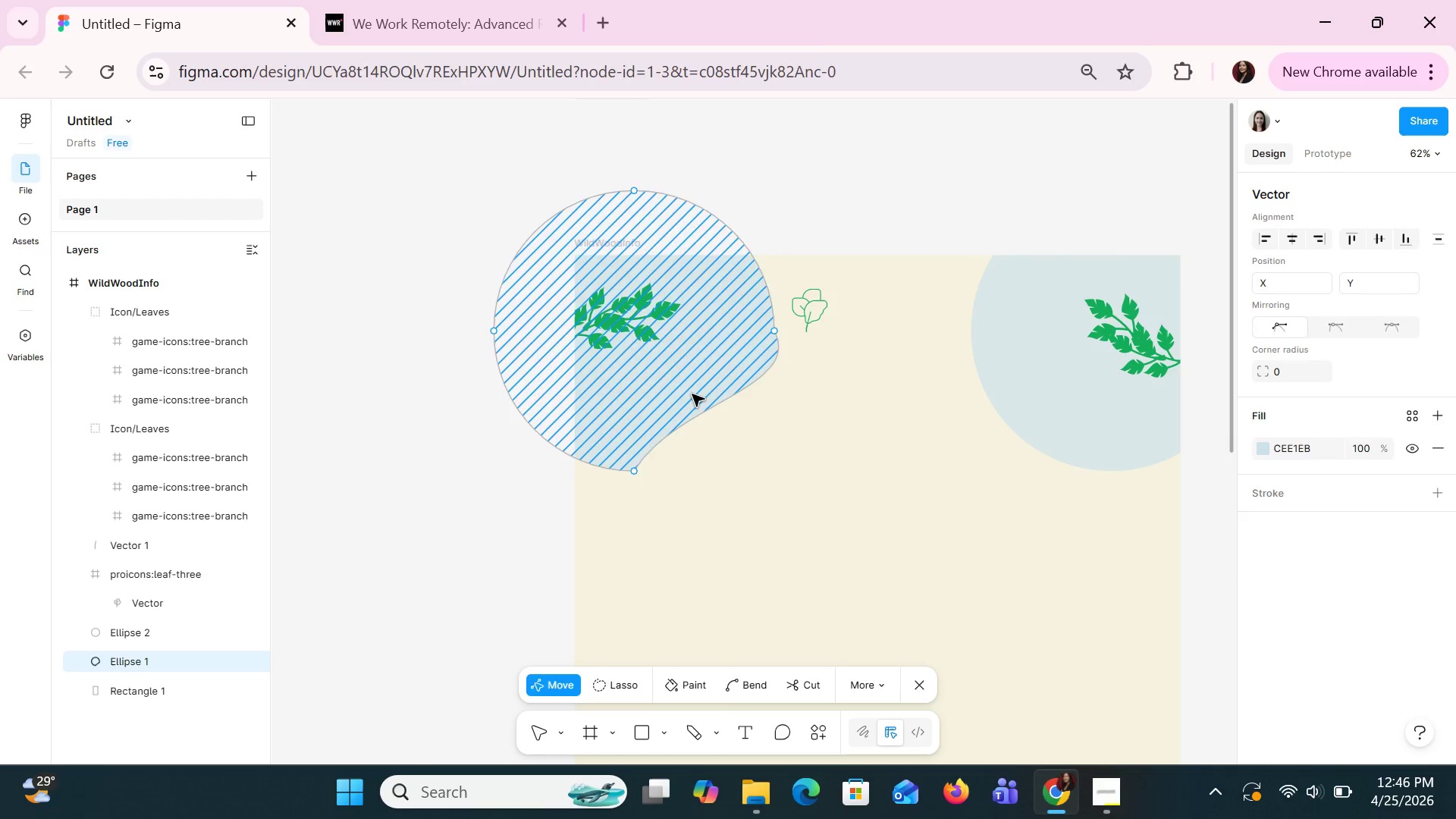 
key(Control+Z)
 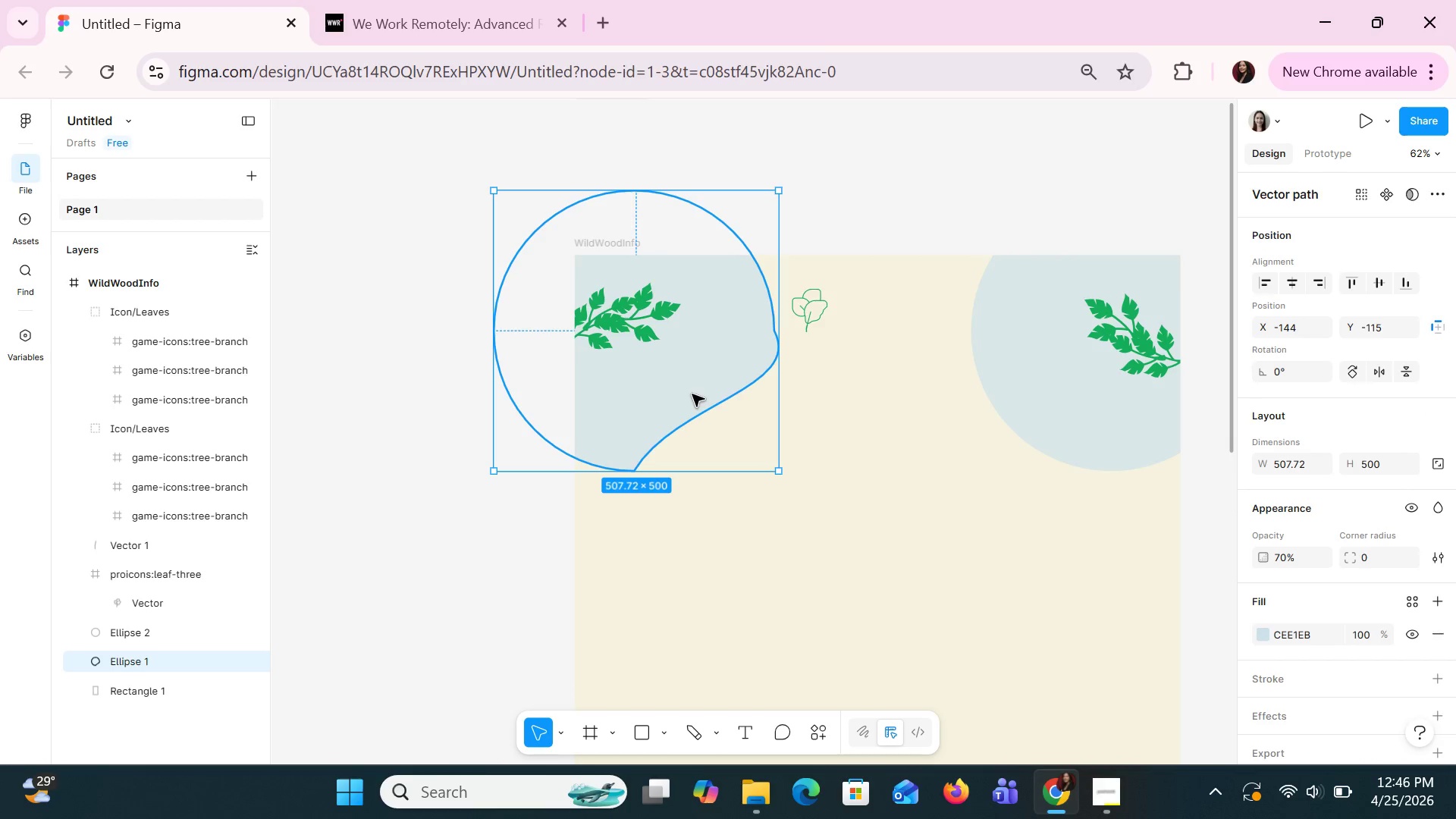 
key(Control+Z)
 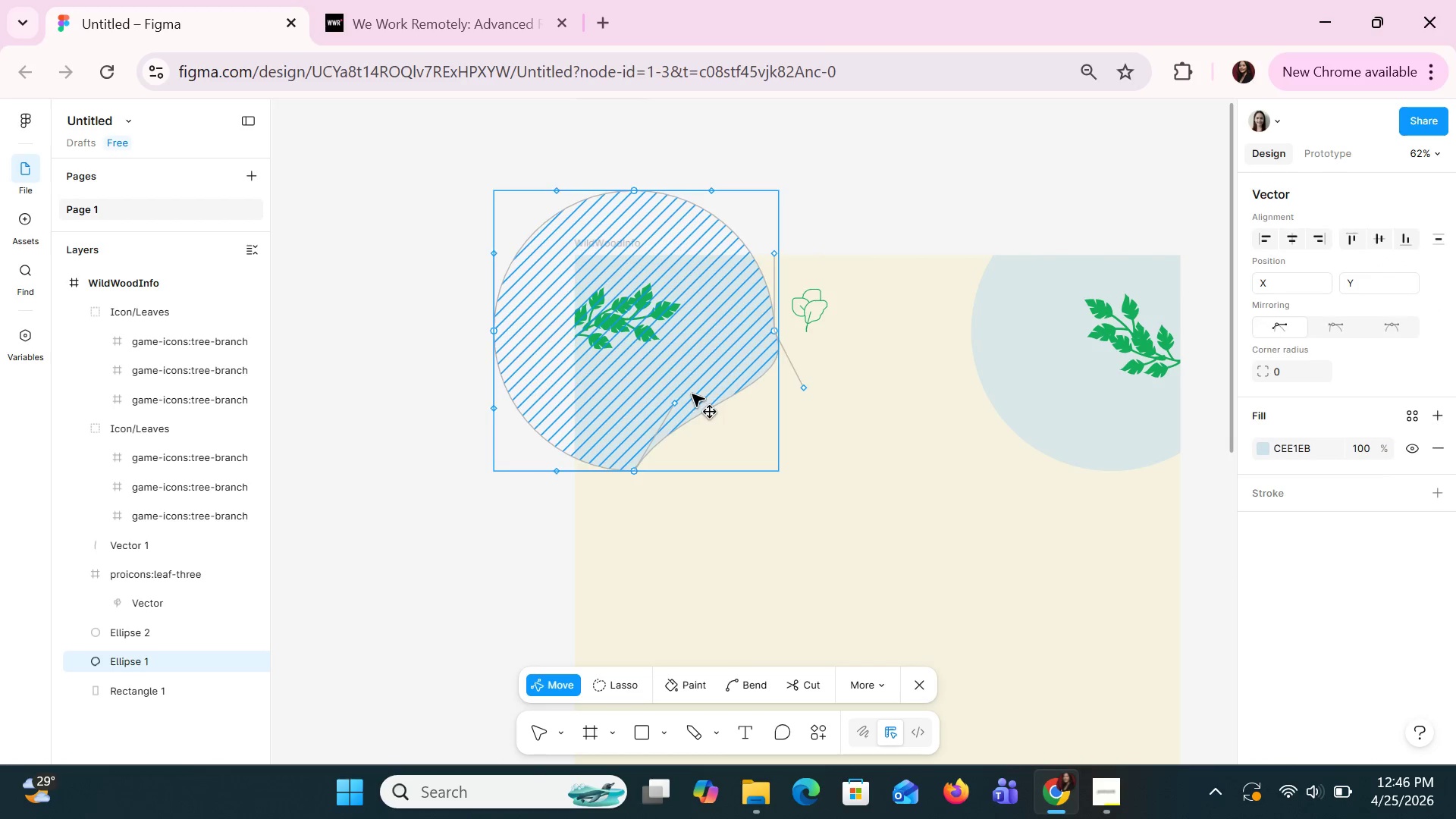 
key(Control+Z)
 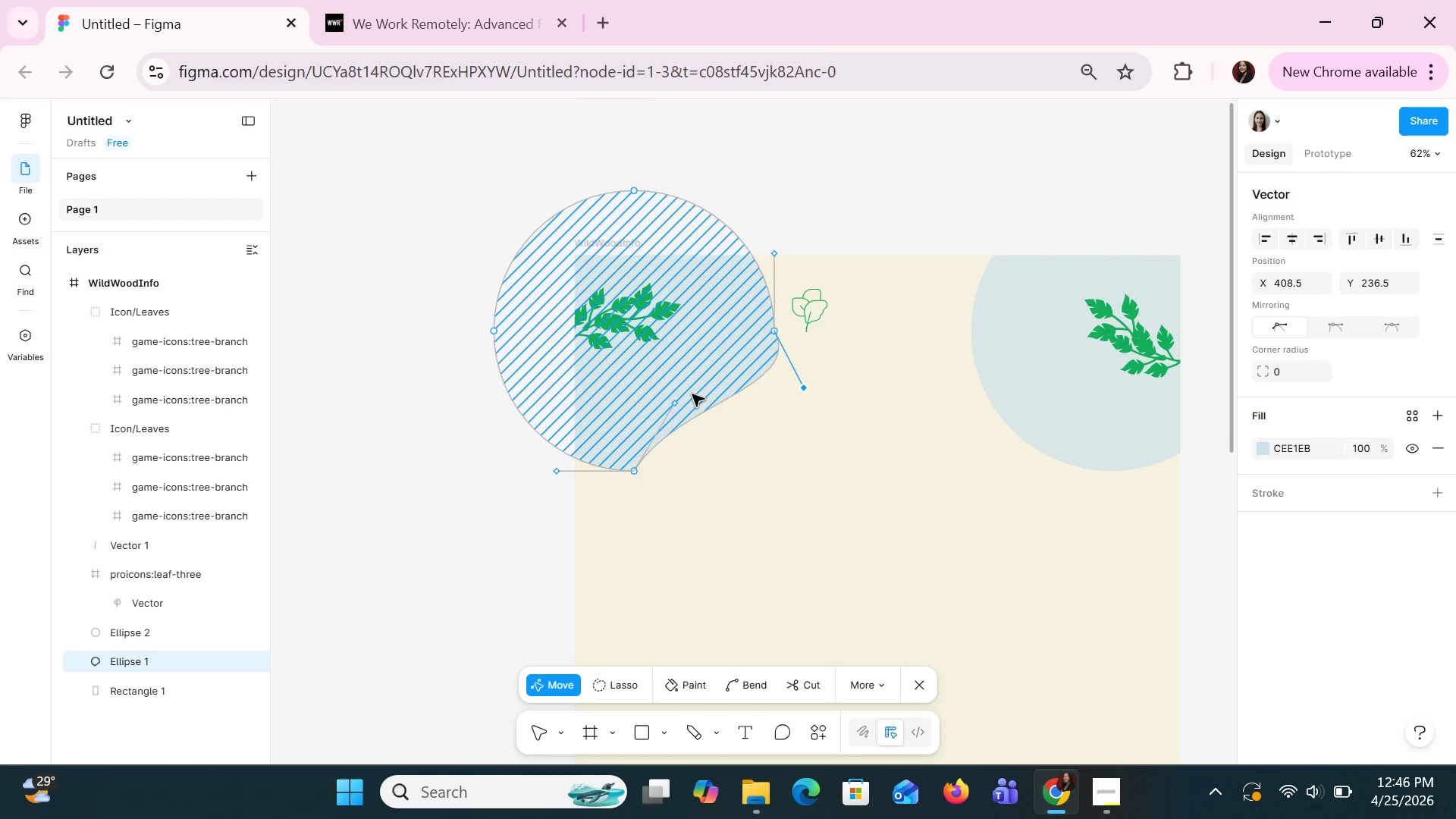 
key(Control+Z)
 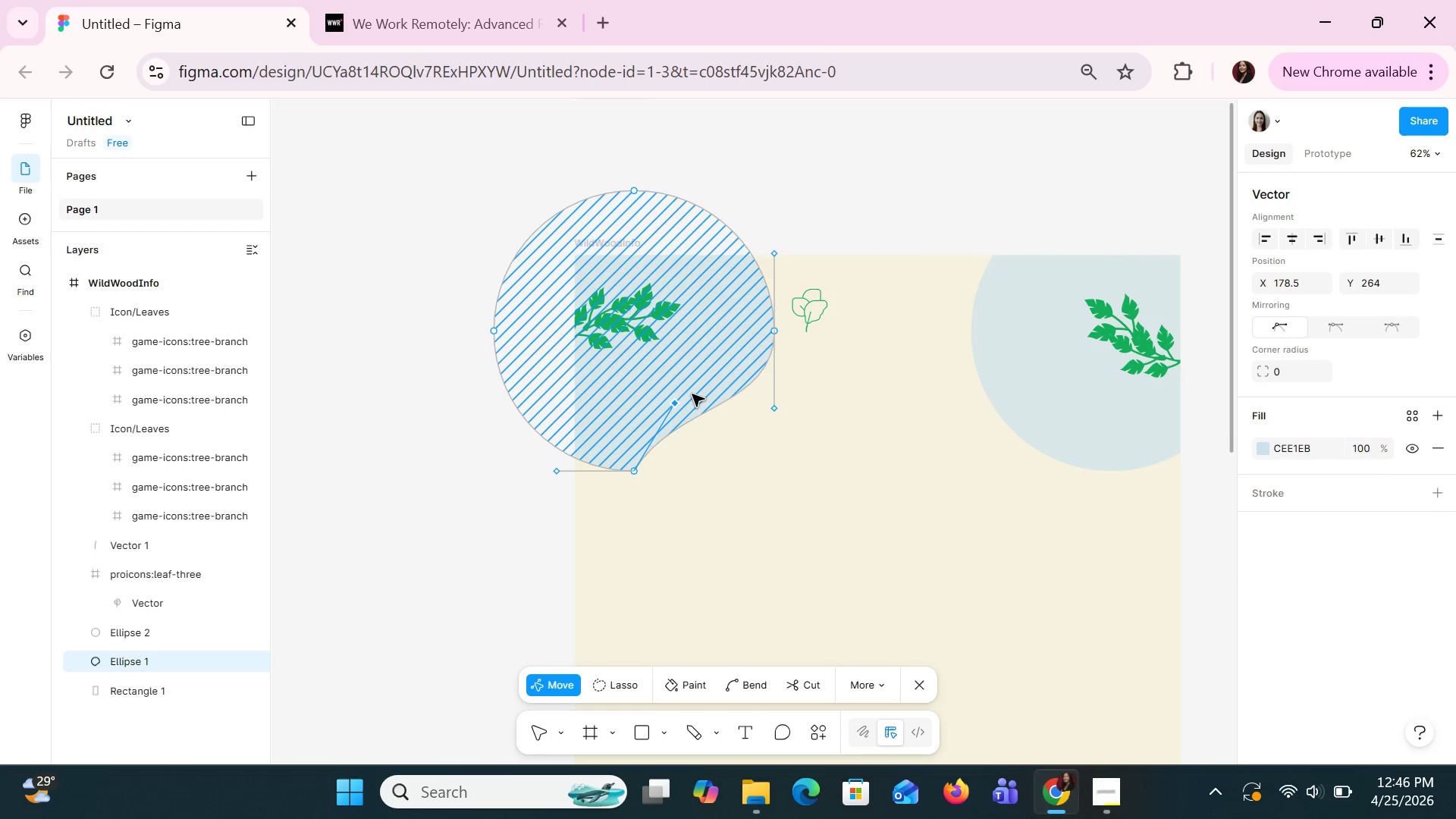 
key(Control+Z)
 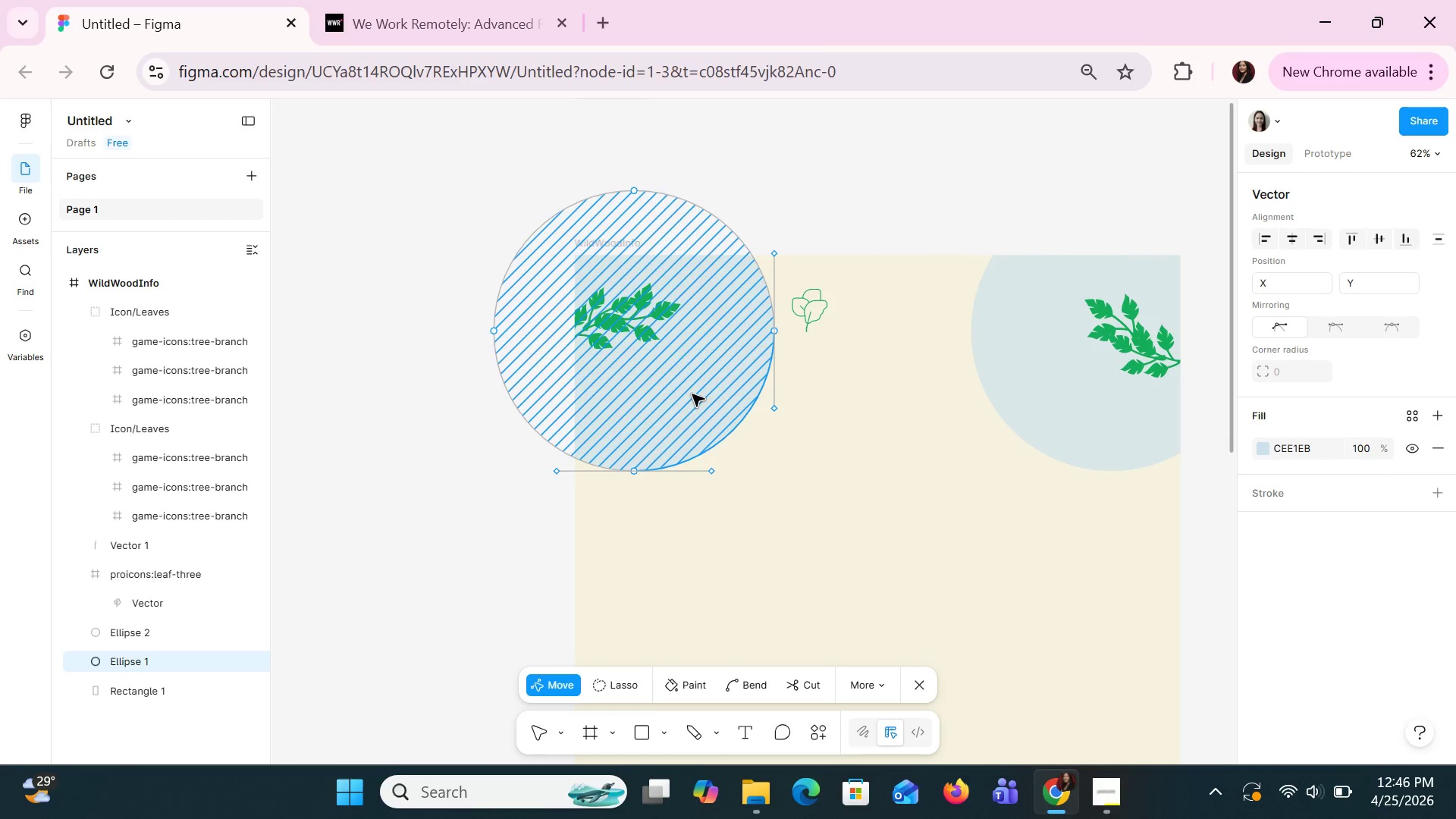 
key(Control+Z)
 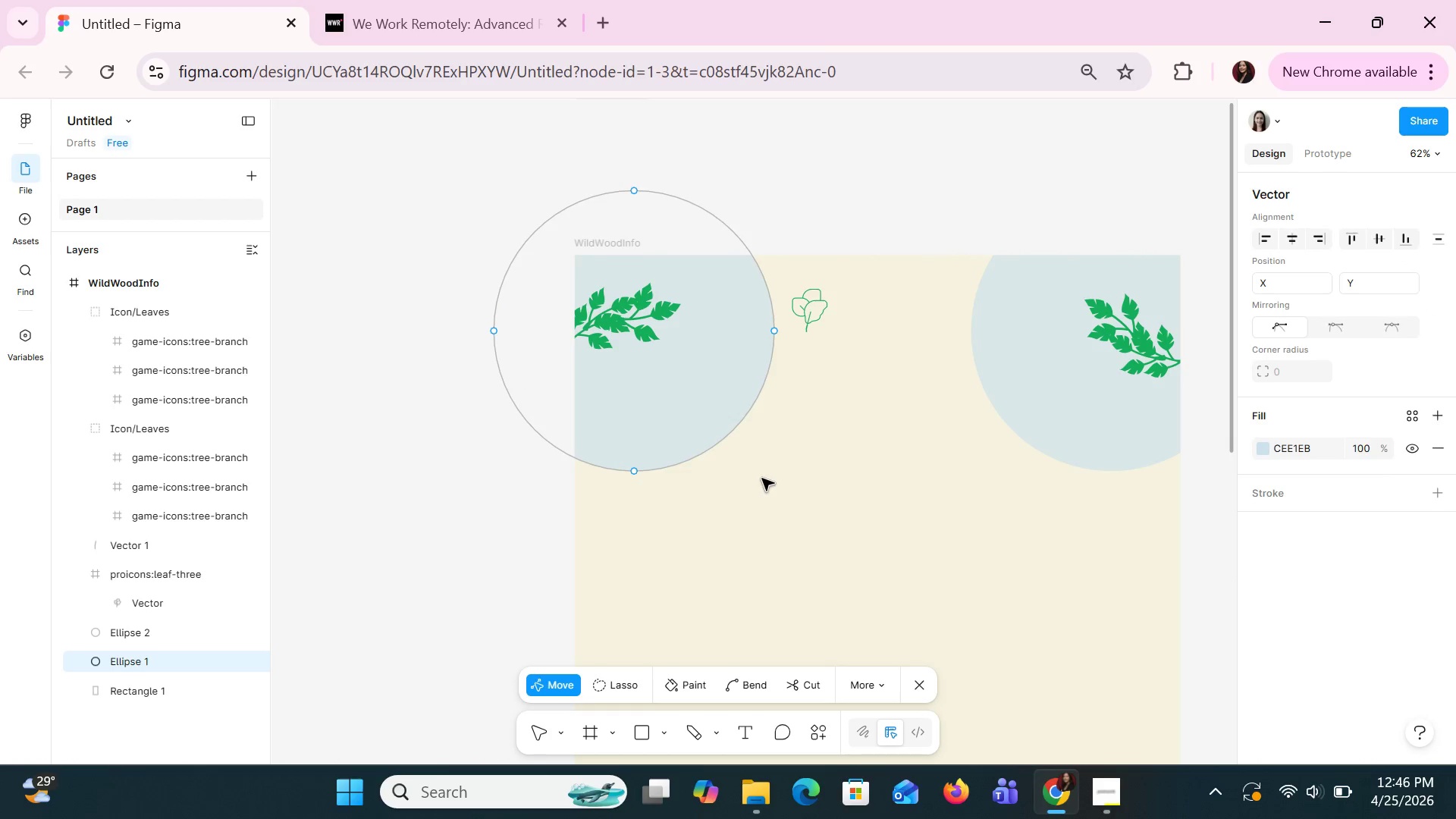 
key(Escape)
 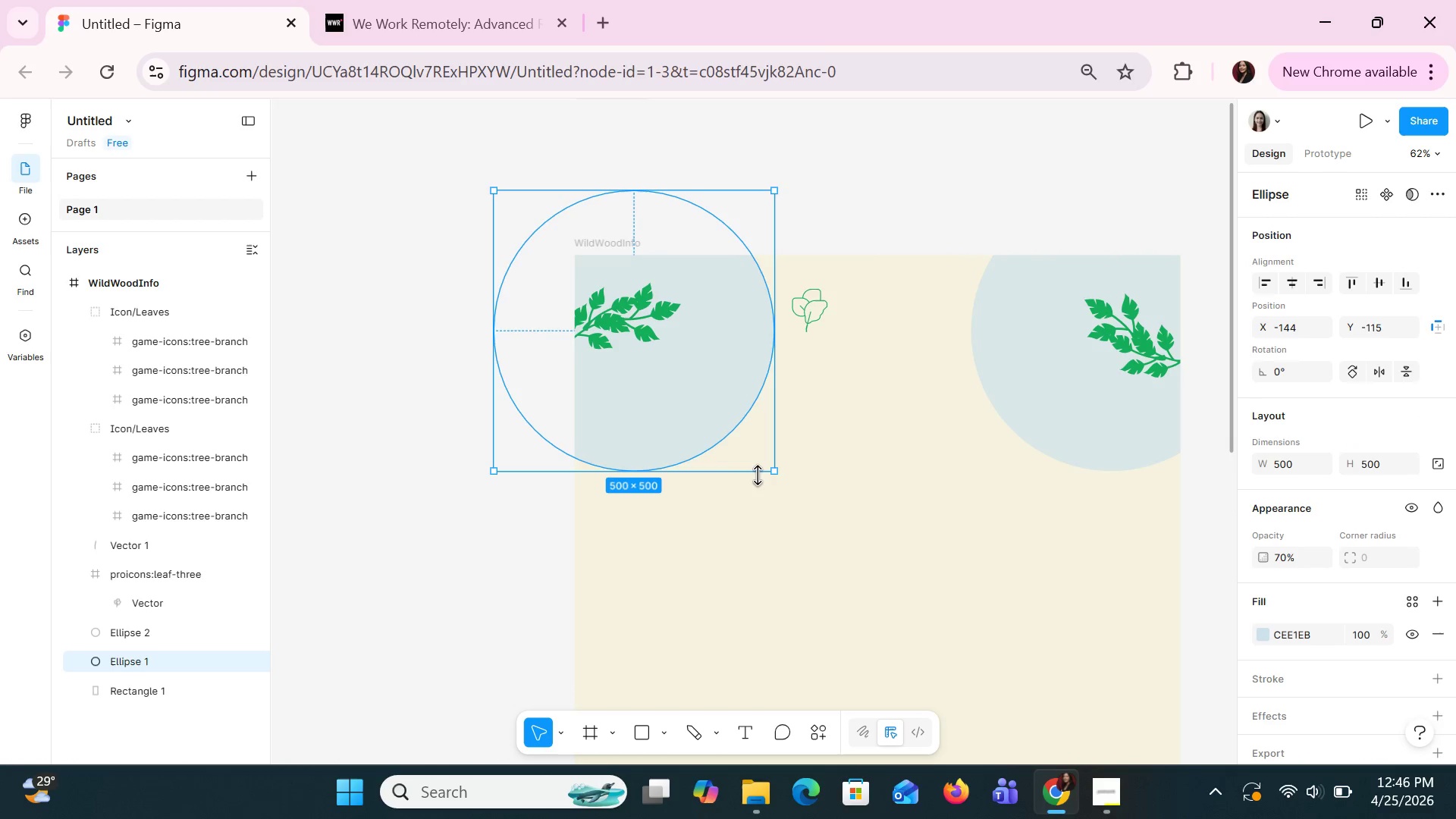 
left_click([758, 475])
 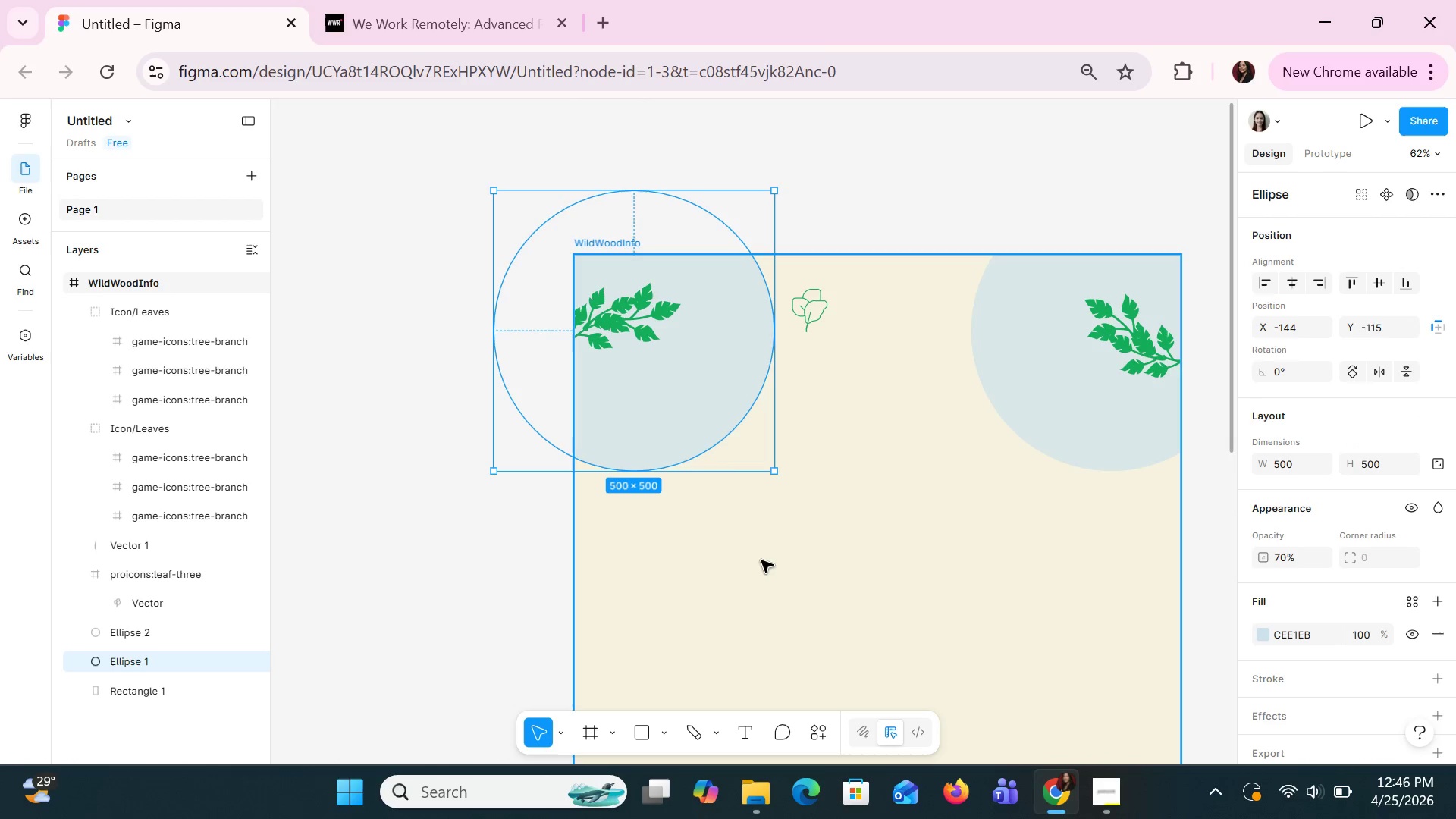 
left_click([761, 561])
 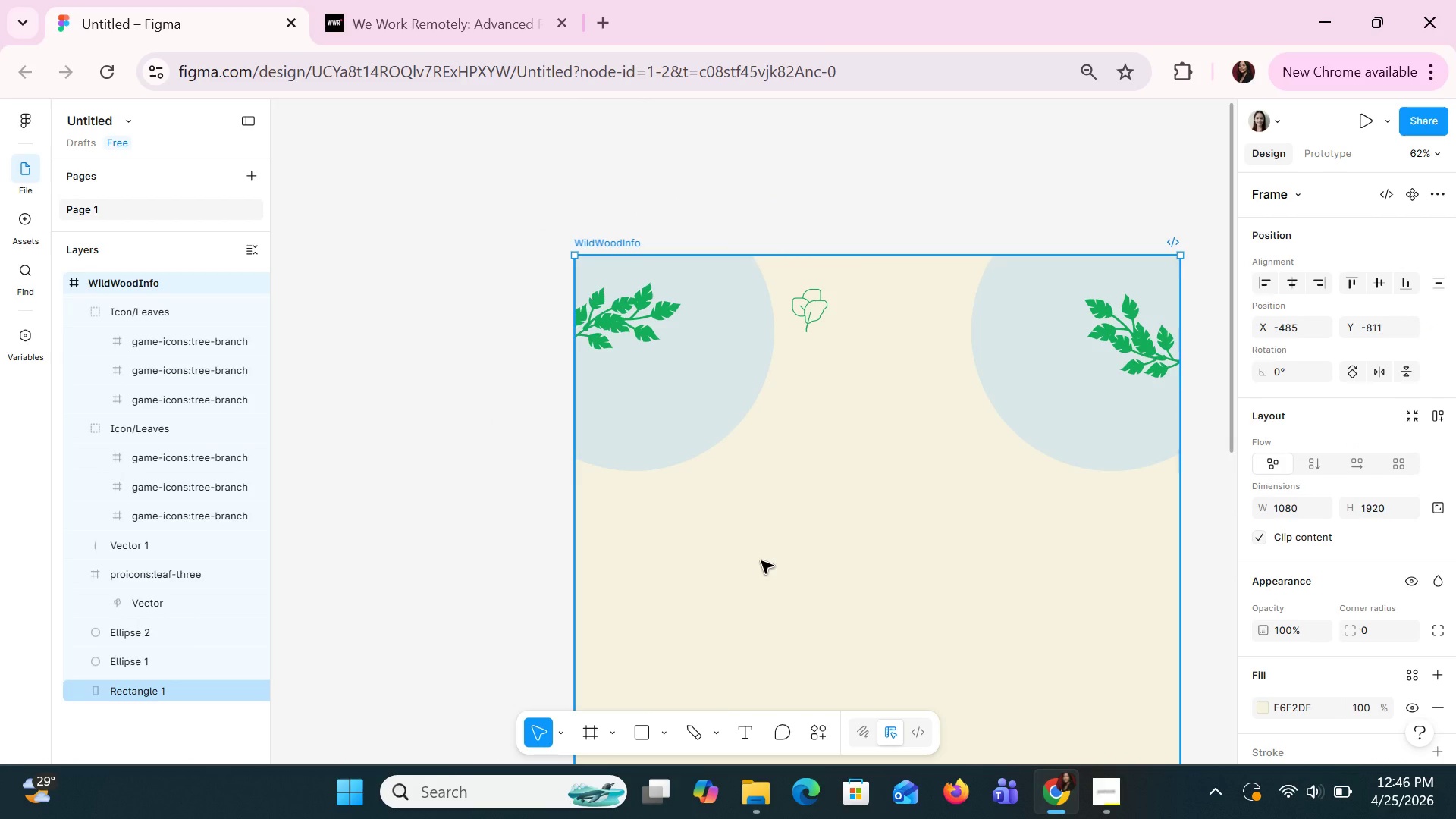 
key(Control+Z)
 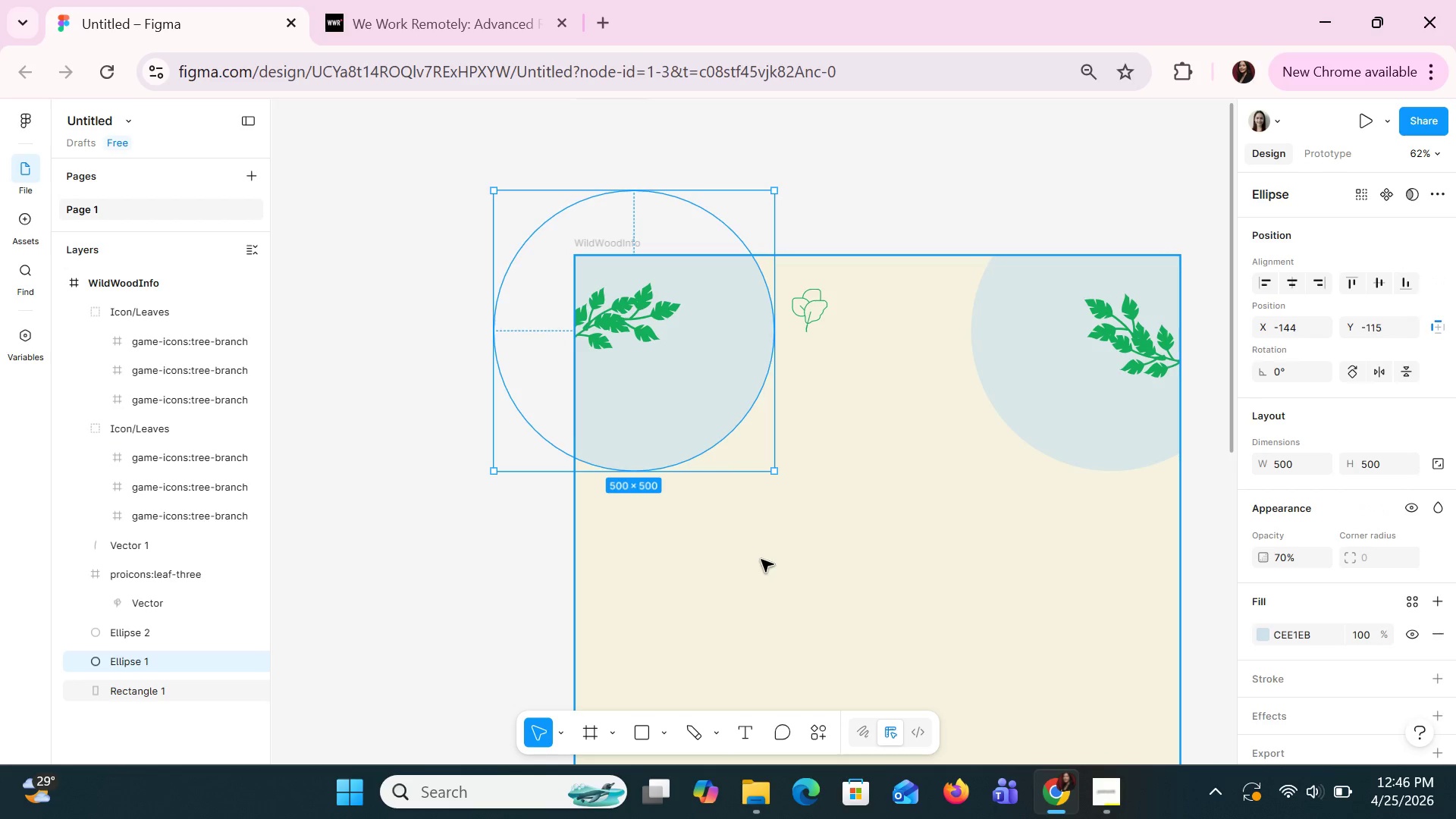 
key(Control+Z)
 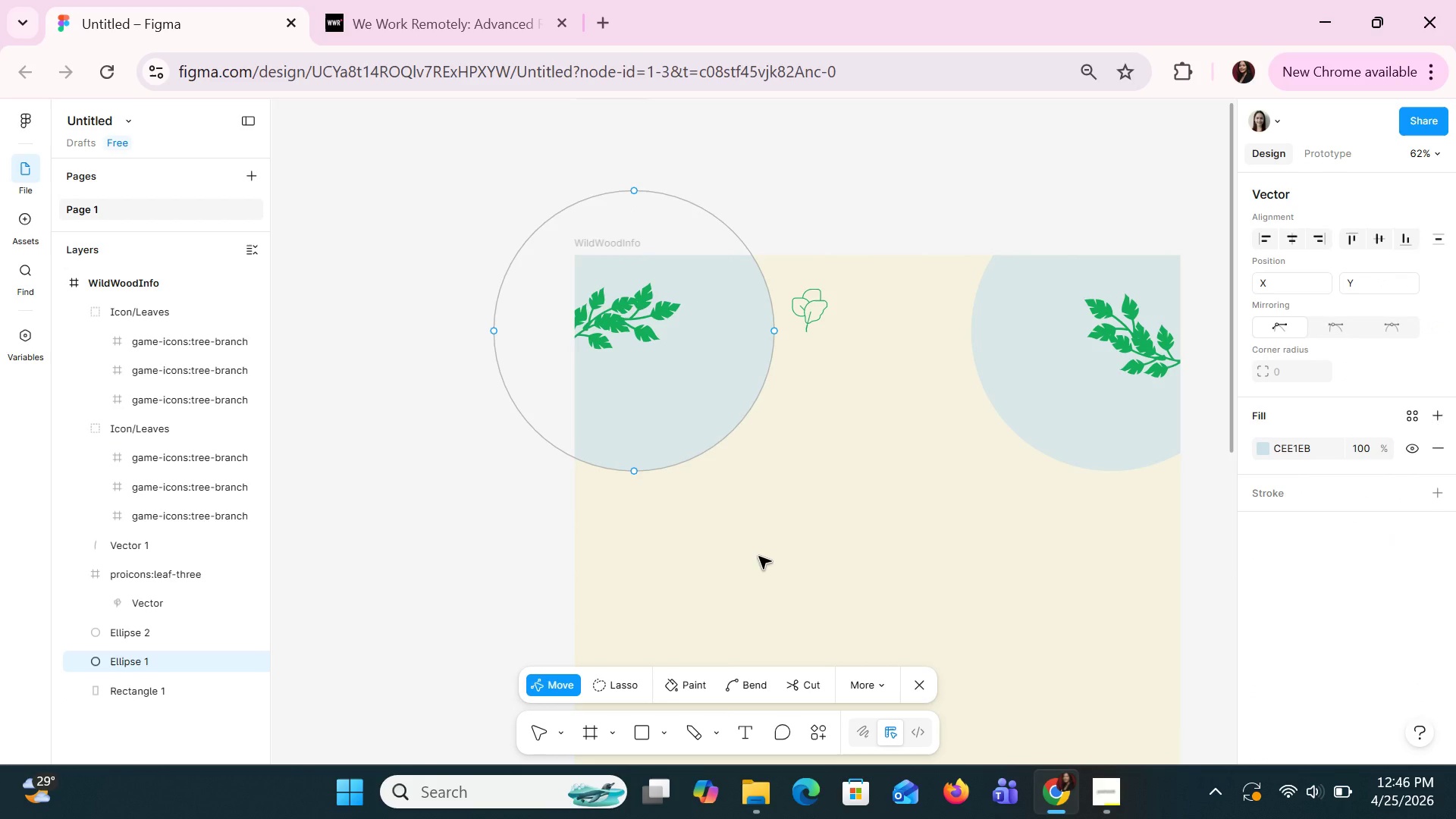 
wait(11.11)
 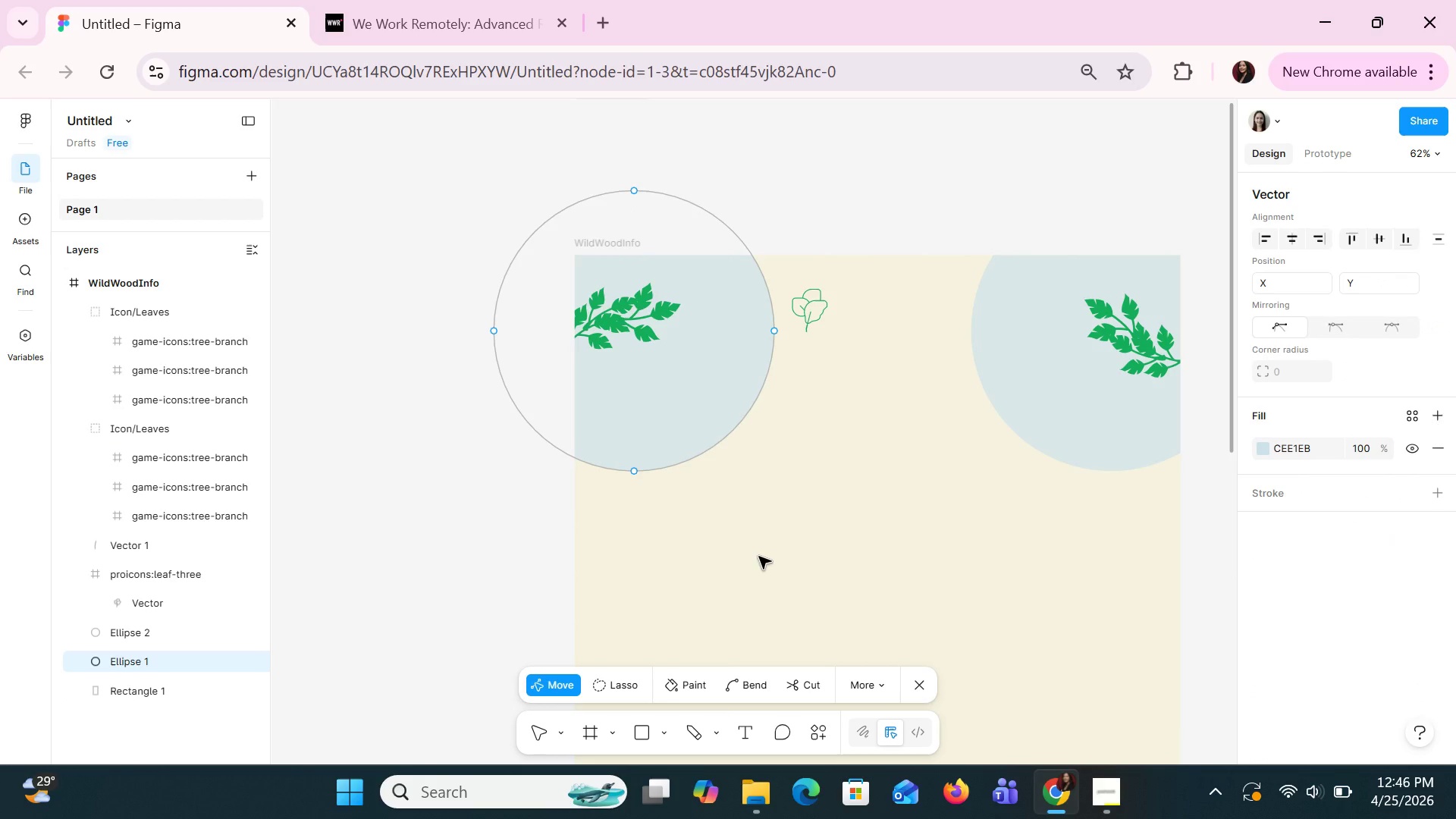 
double_click([814, 309])
 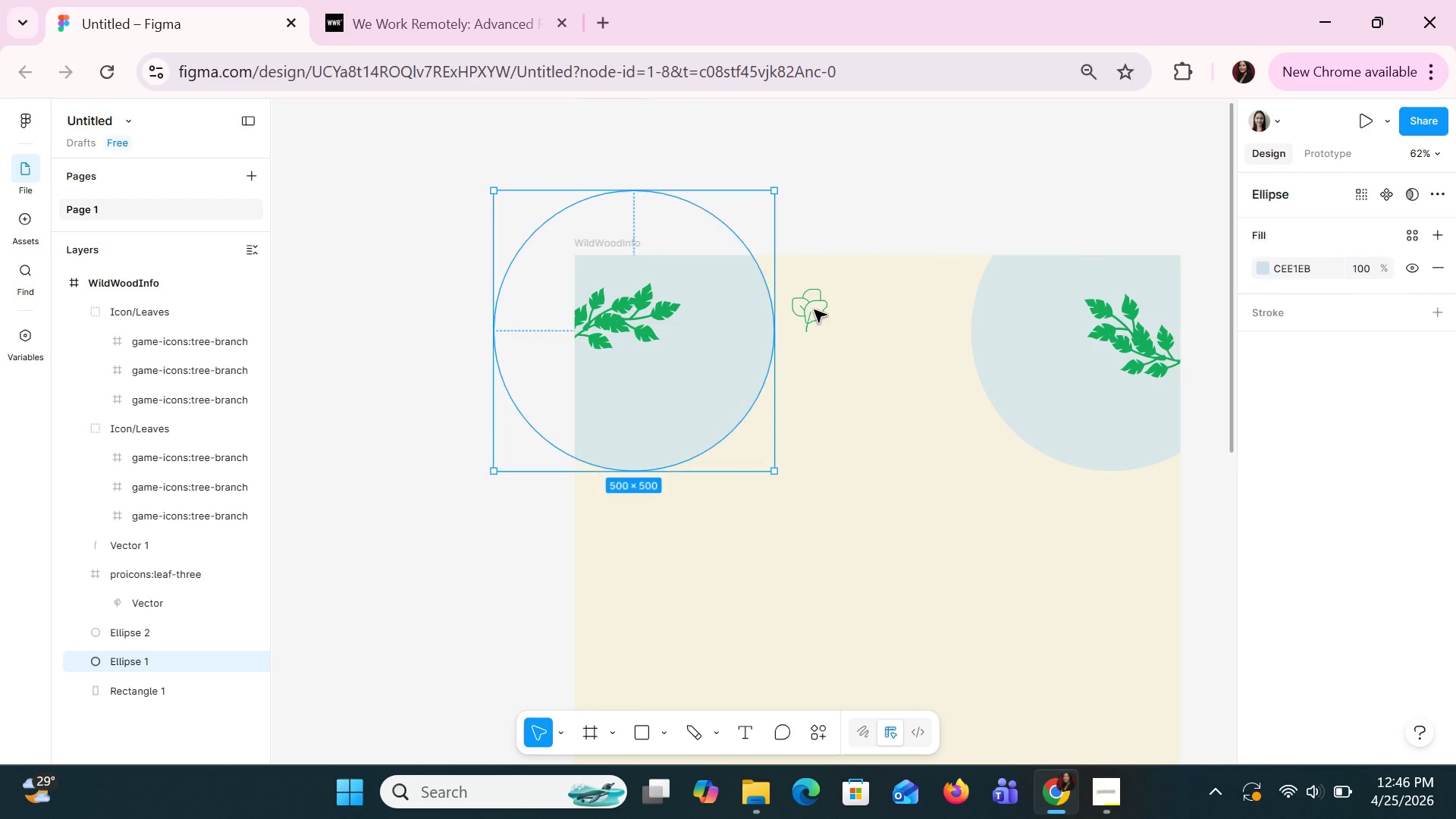 
triple_click([814, 309])
 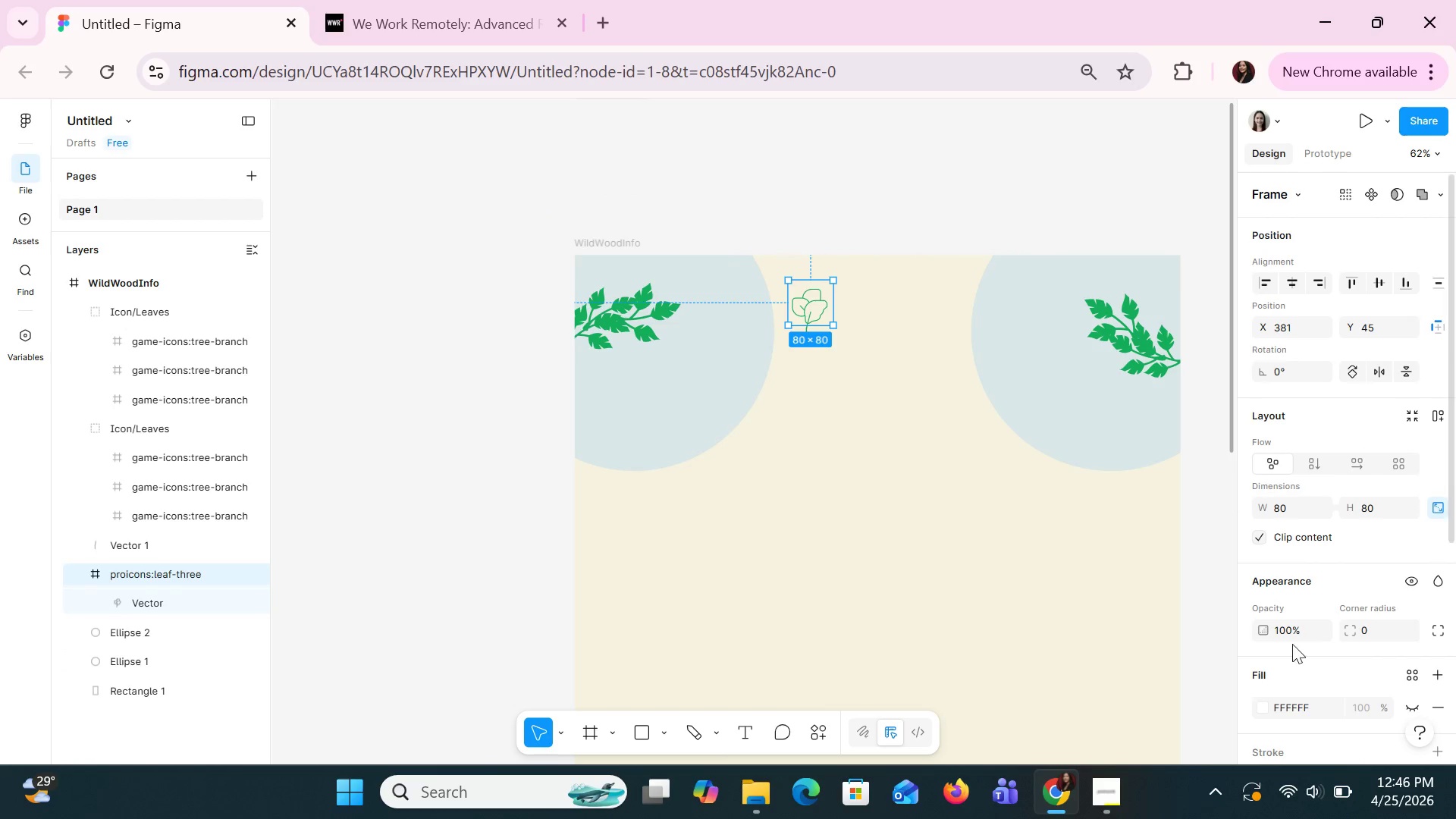 
scroll: coordinate [1288, 636], scroll_direction: down, amount: 2.0
 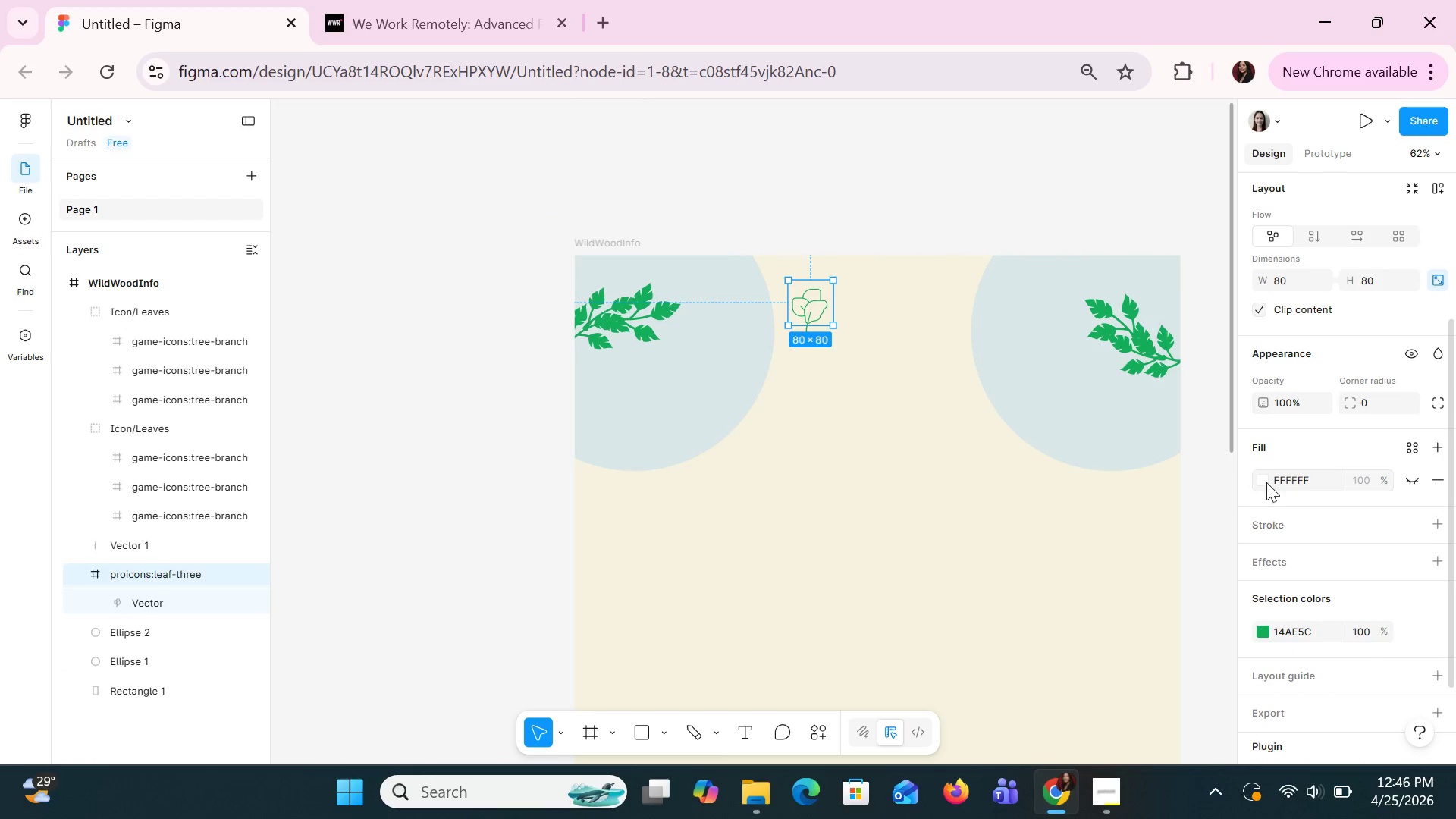 
left_click([1264, 475])
 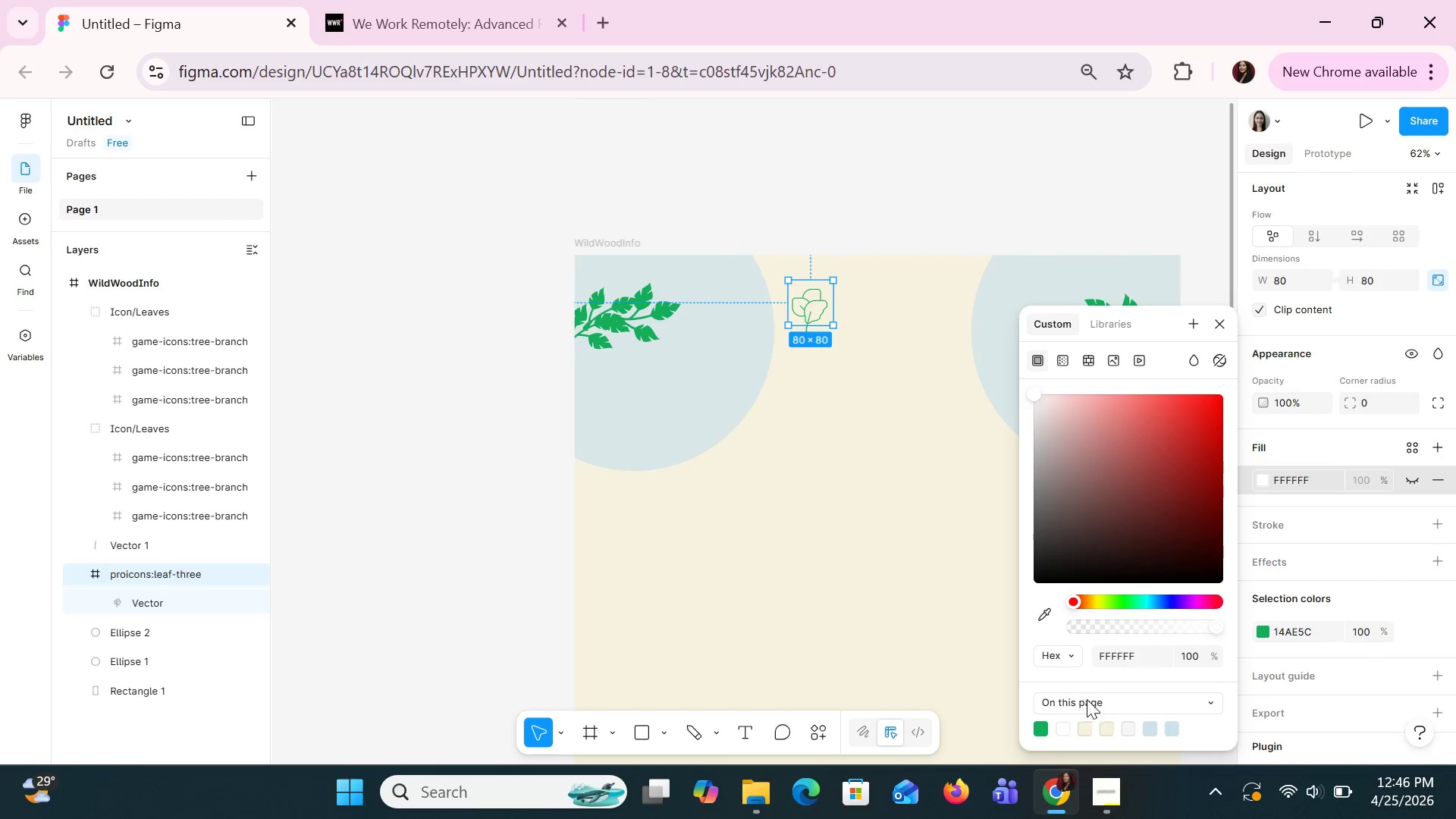 
left_click([1109, 664])
 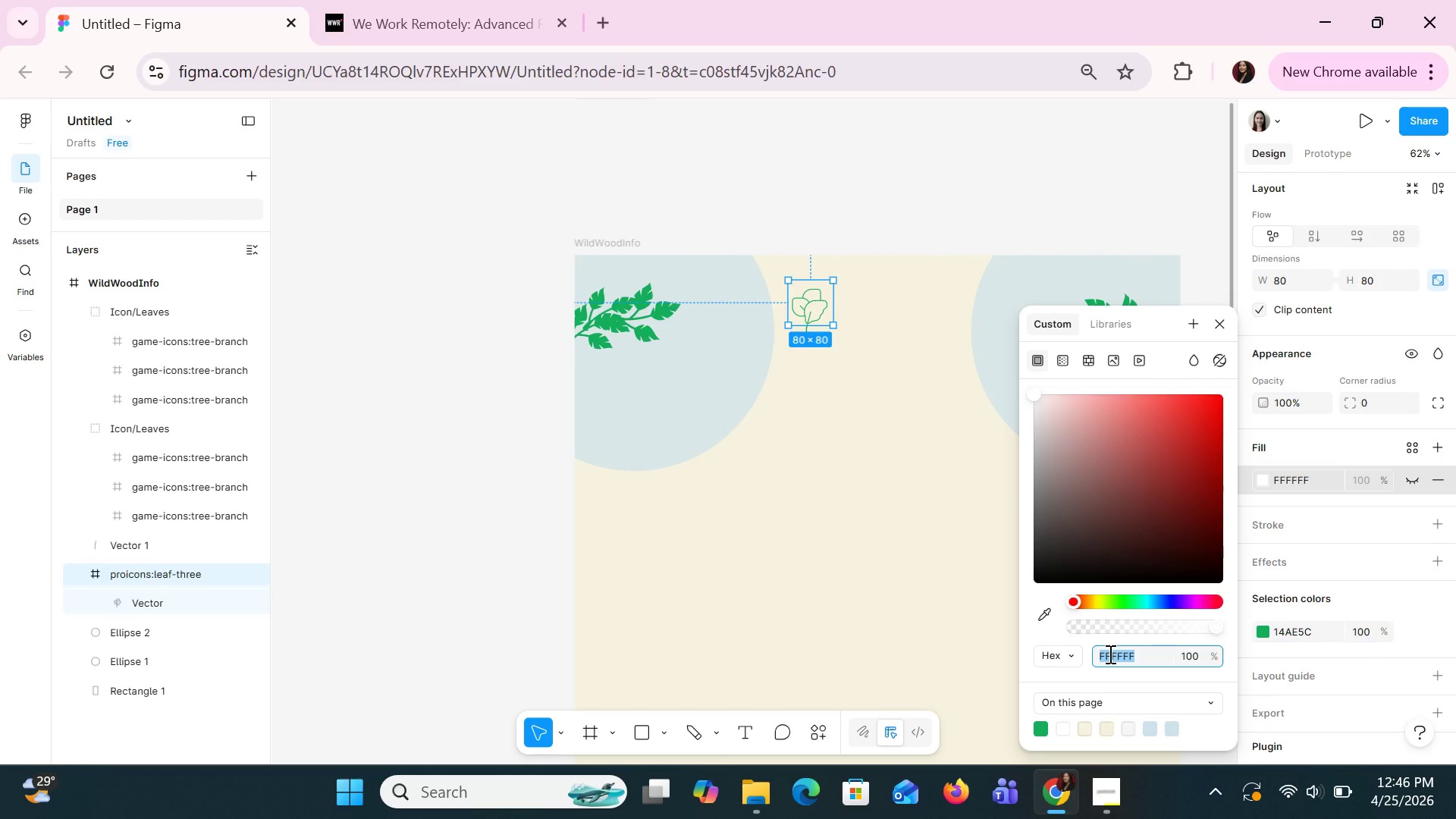 
type(green)
 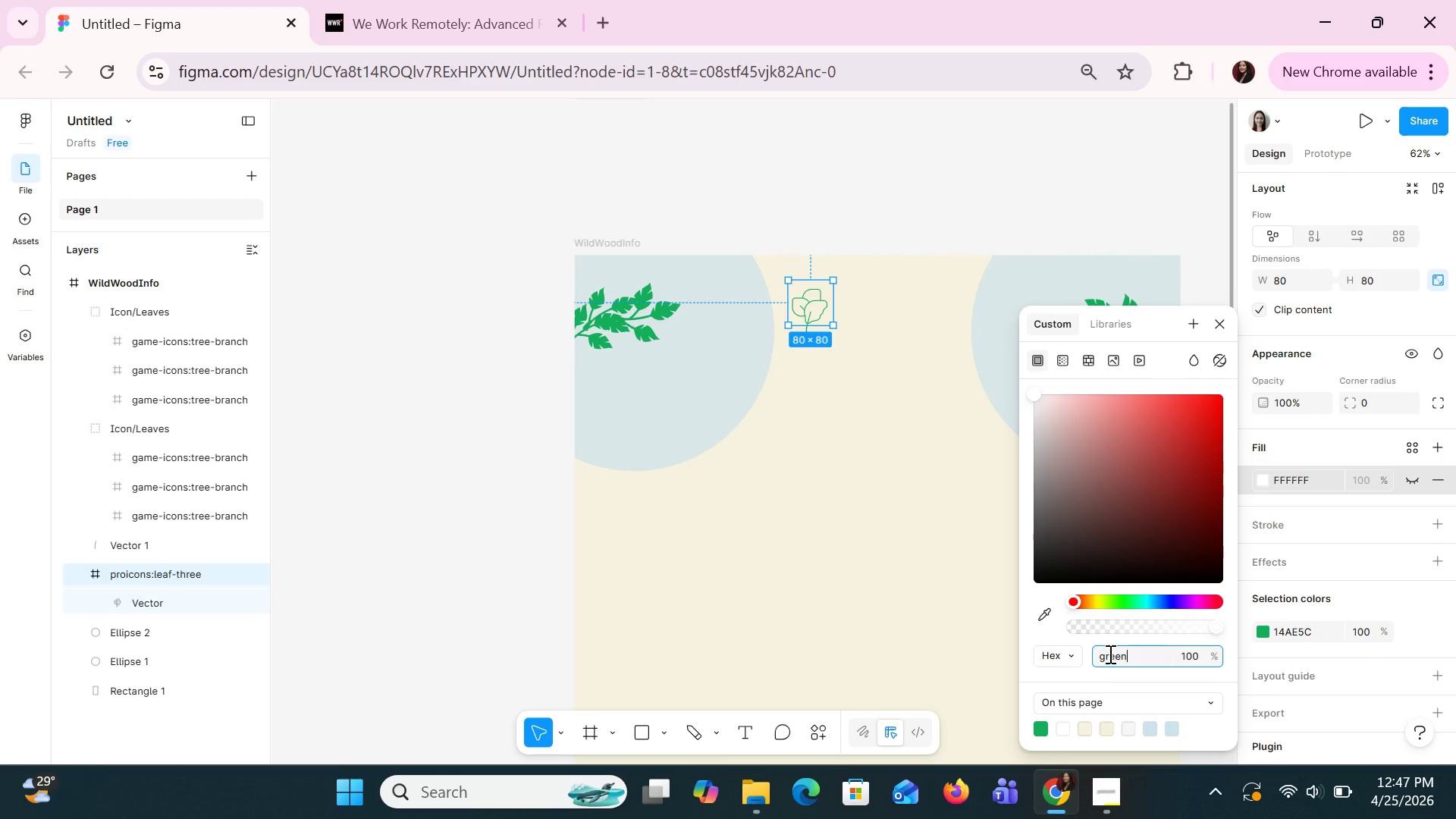 
key(Enter)
 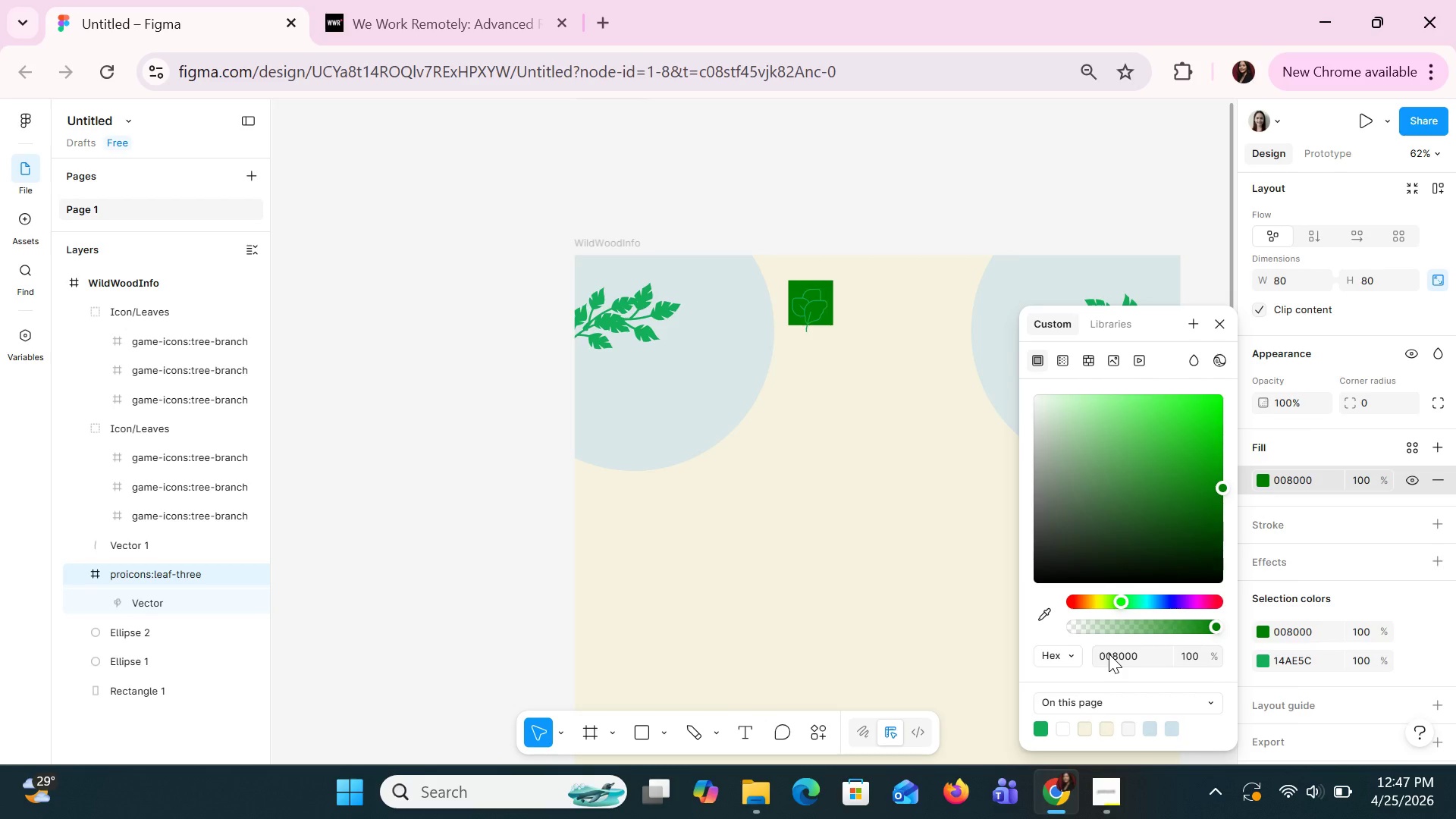 
key(Control+Z)
 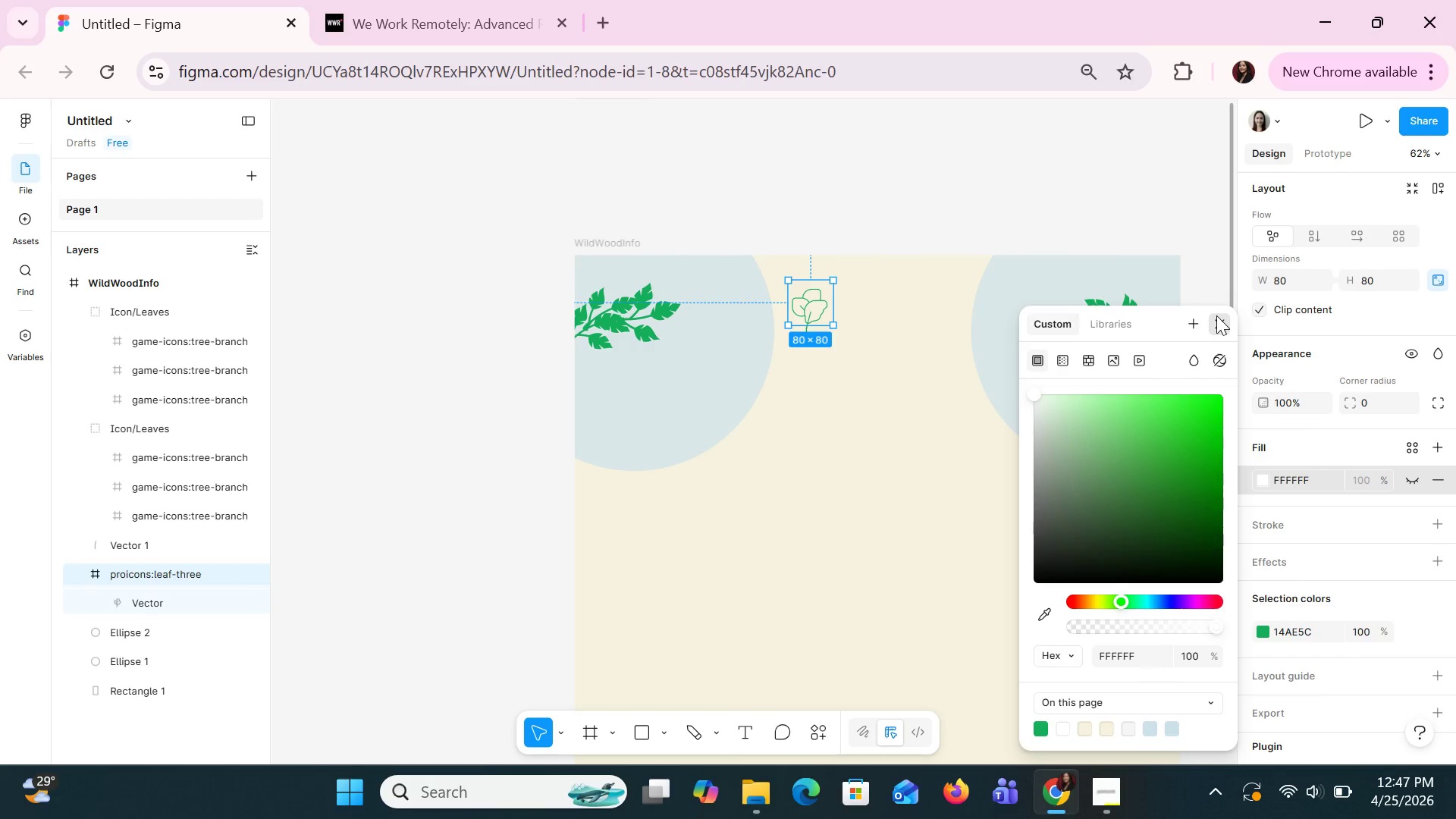 
double_click([814, 315])
 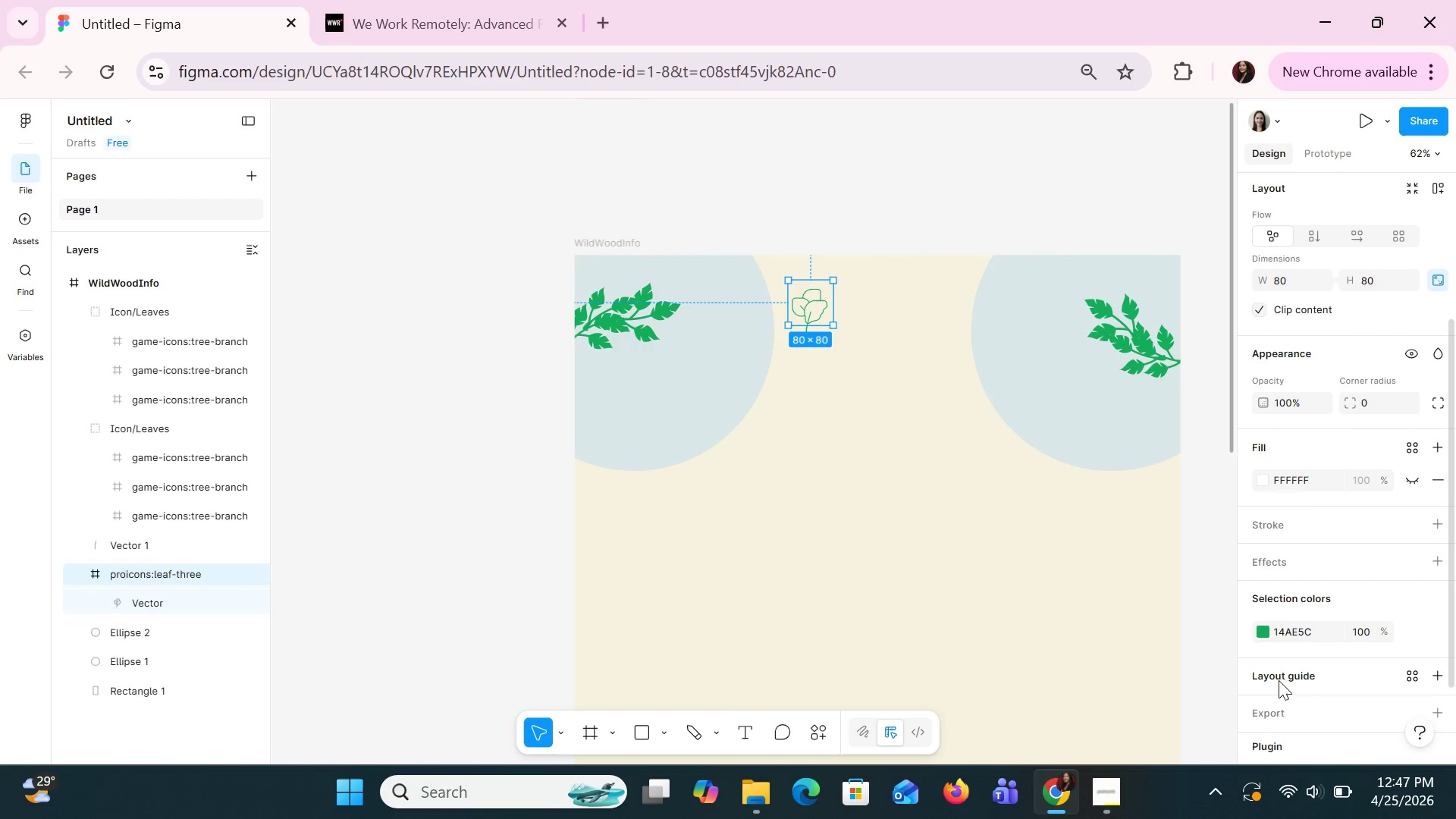 
scroll: coordinate [1279, 680], scroll_direction: down, amount: 1.0
 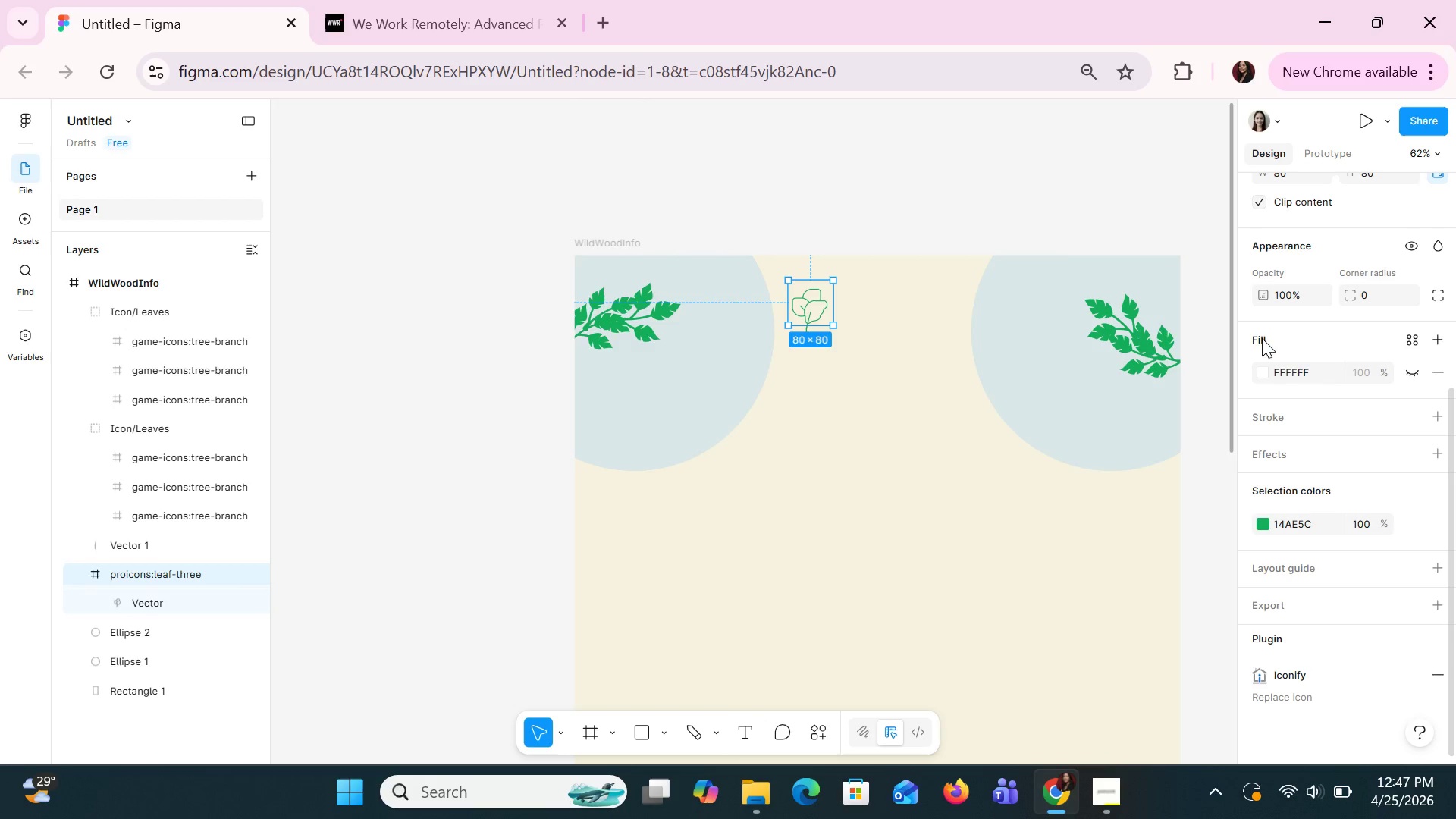 
left_click([1435, 342])
 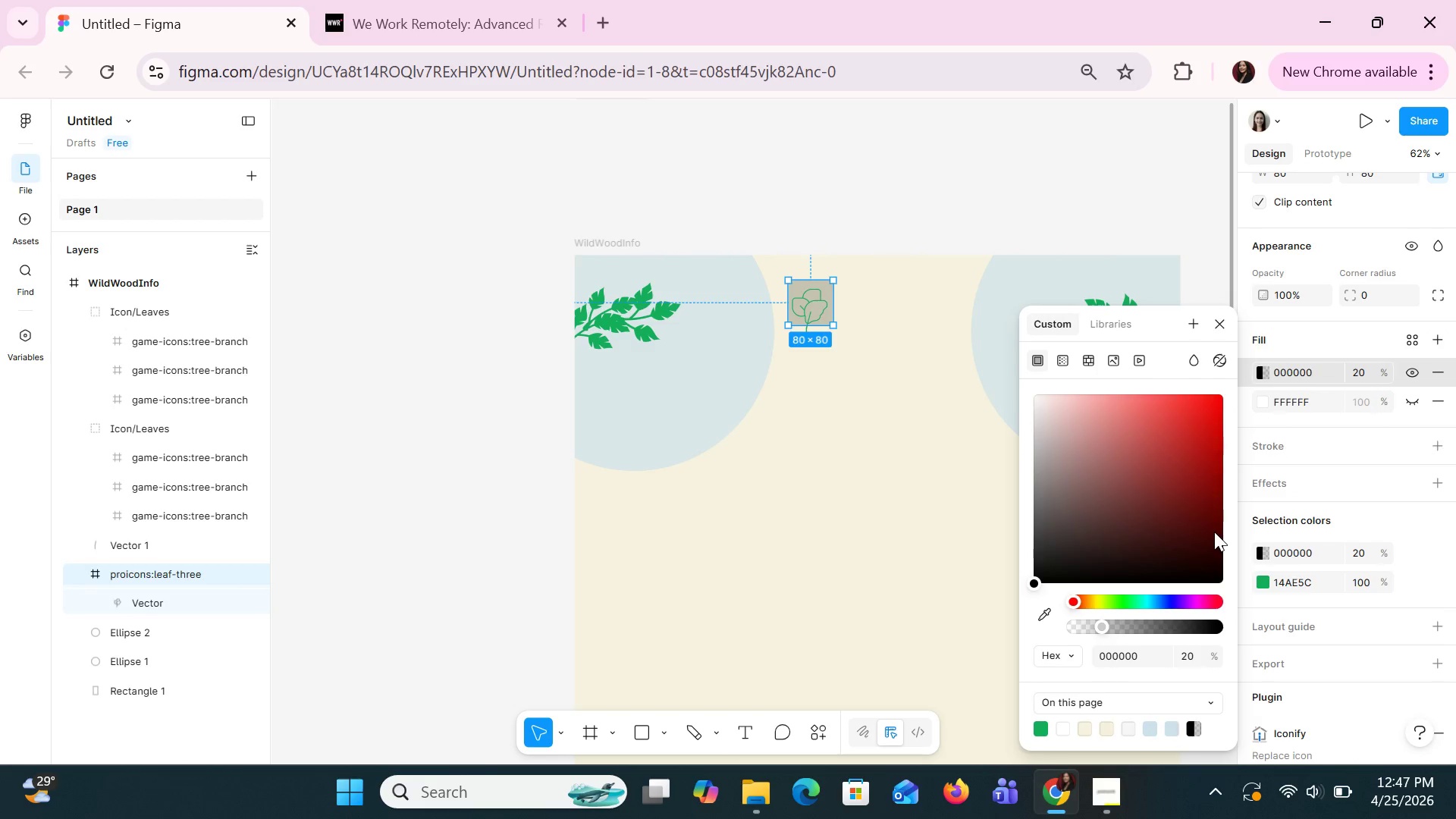 
key(Control+Z)
 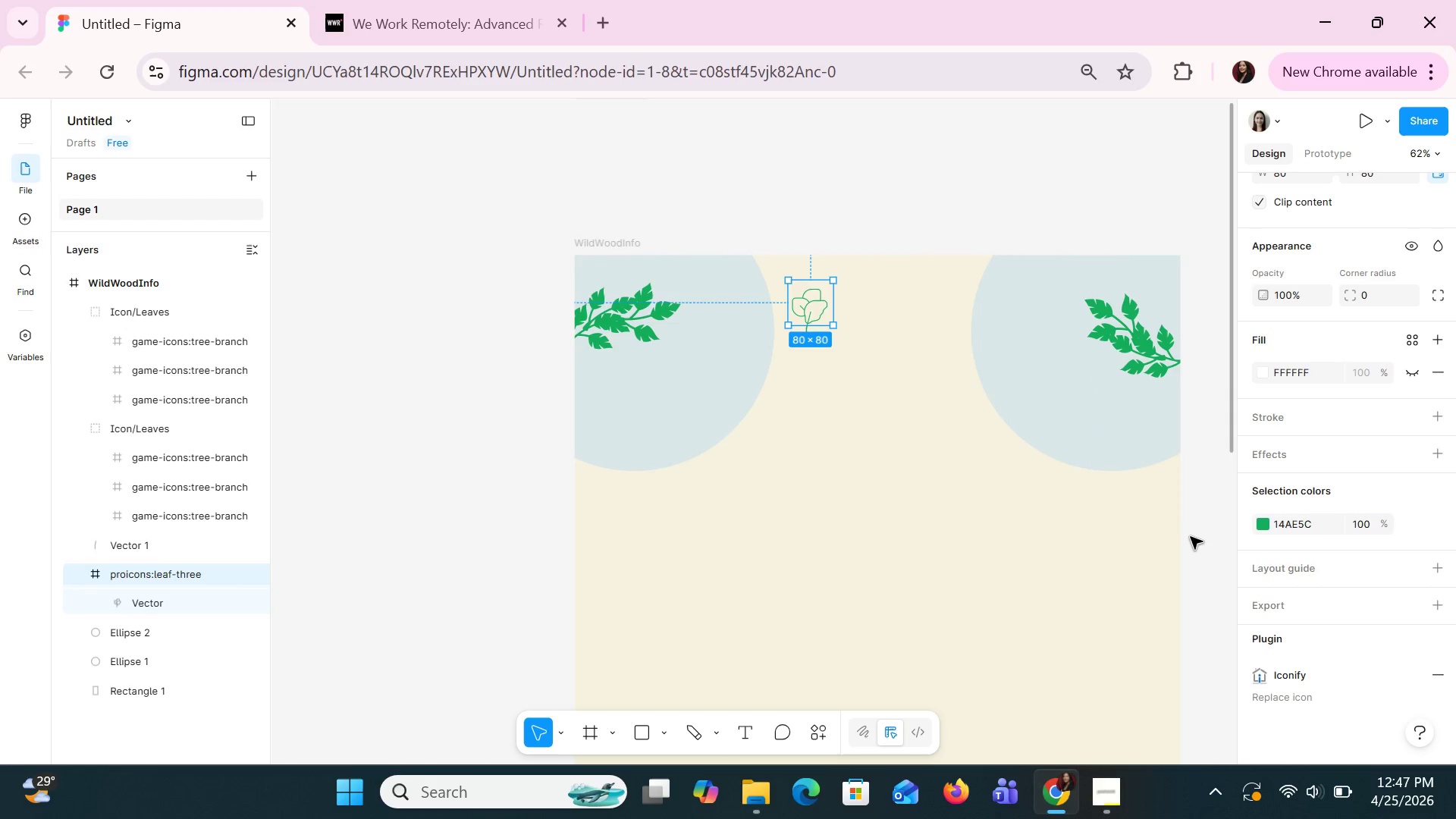 
wait(5.19)
 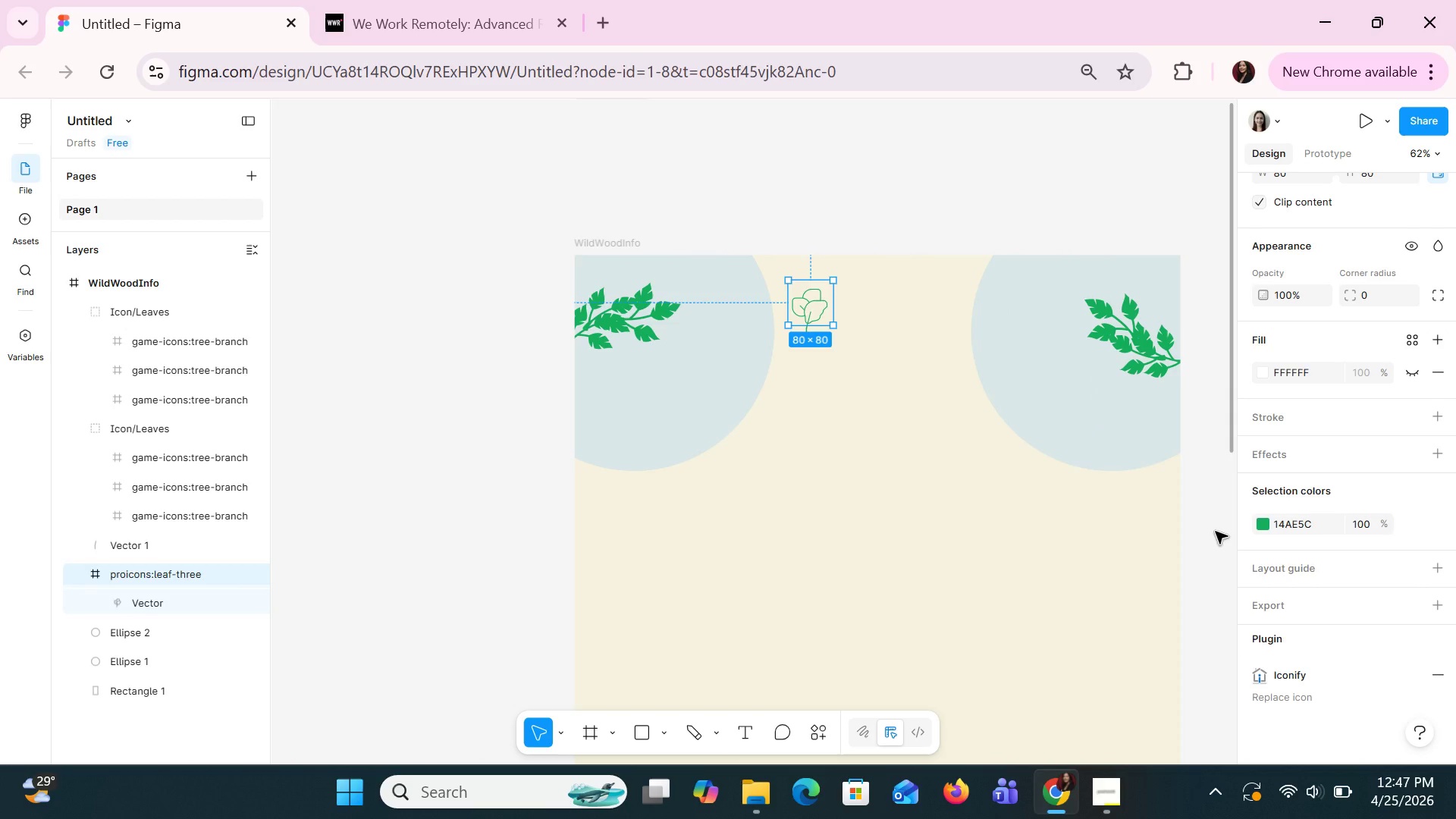 
double_click([807, 317])
 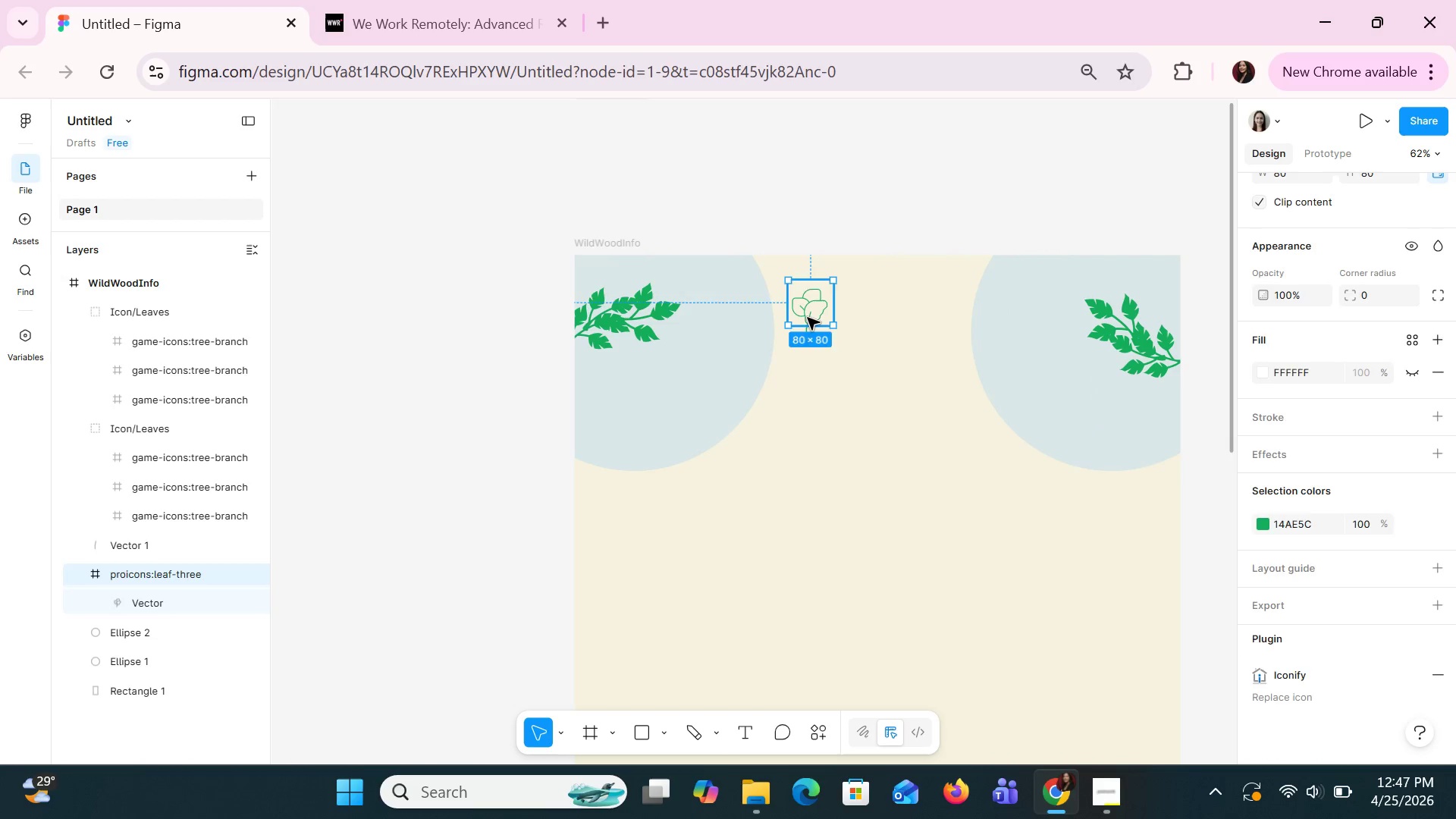 
triple_click([807, 317])
 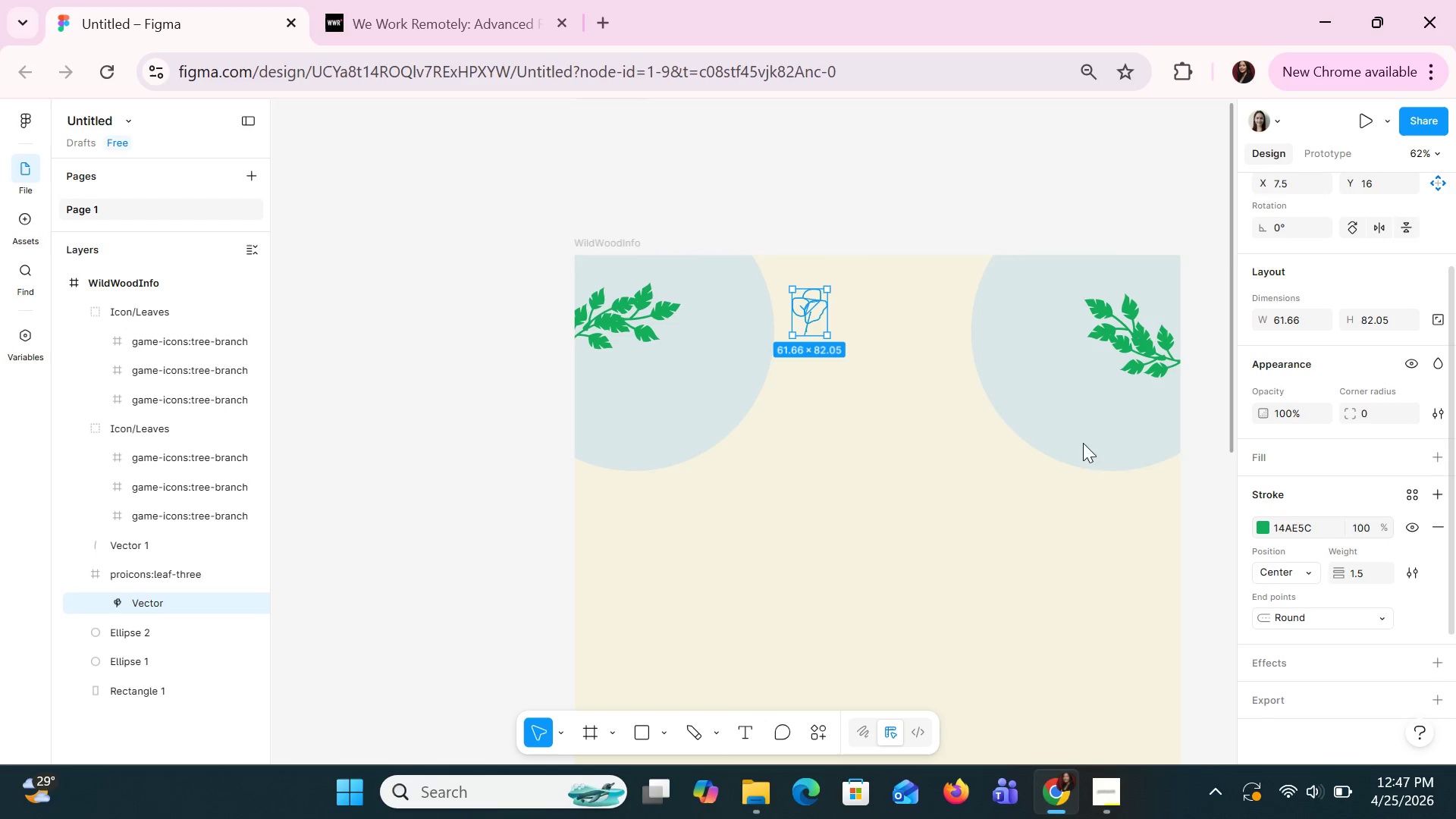 
left_click([813, 320])
 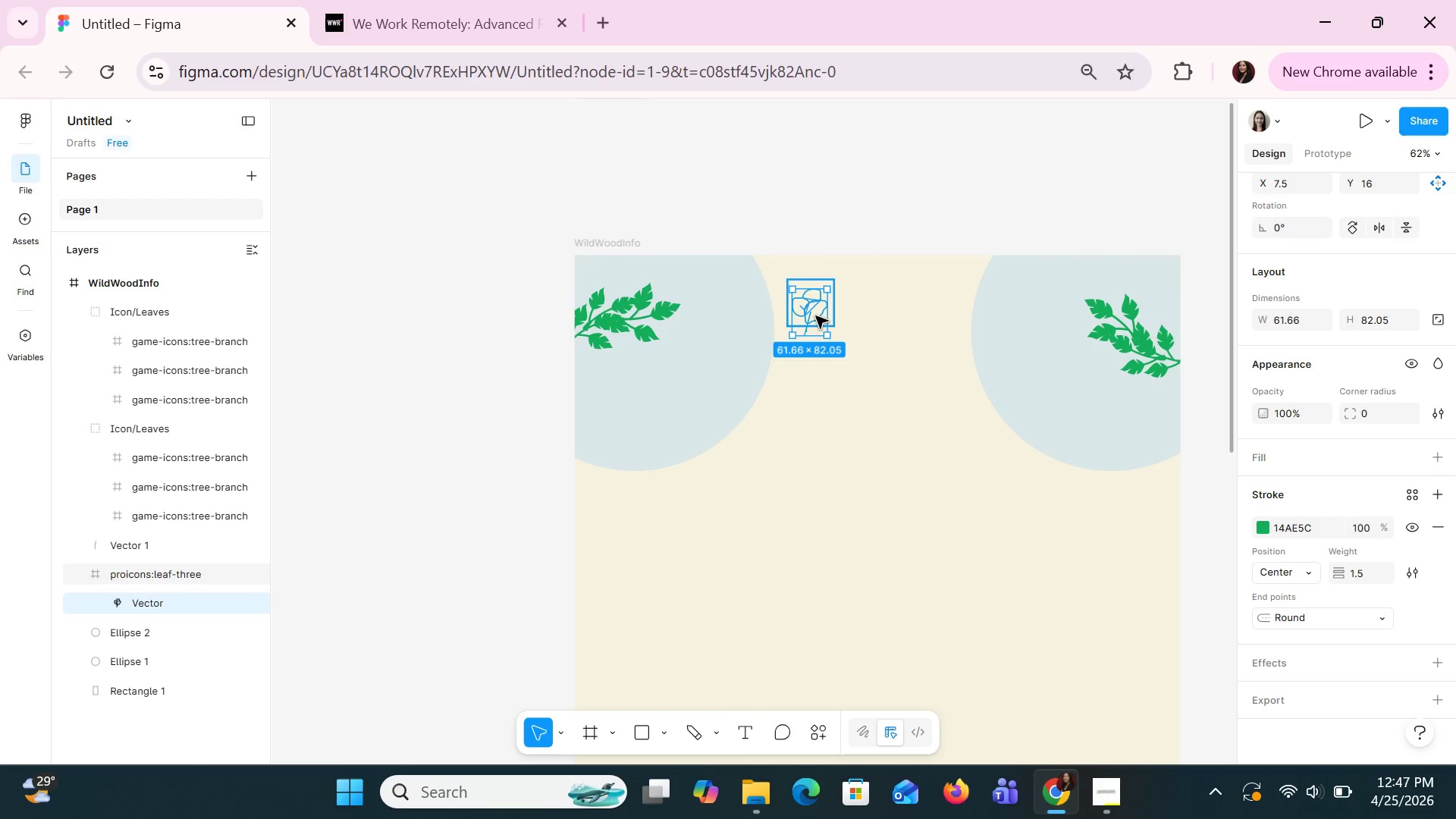 
double_click([815, 315])
 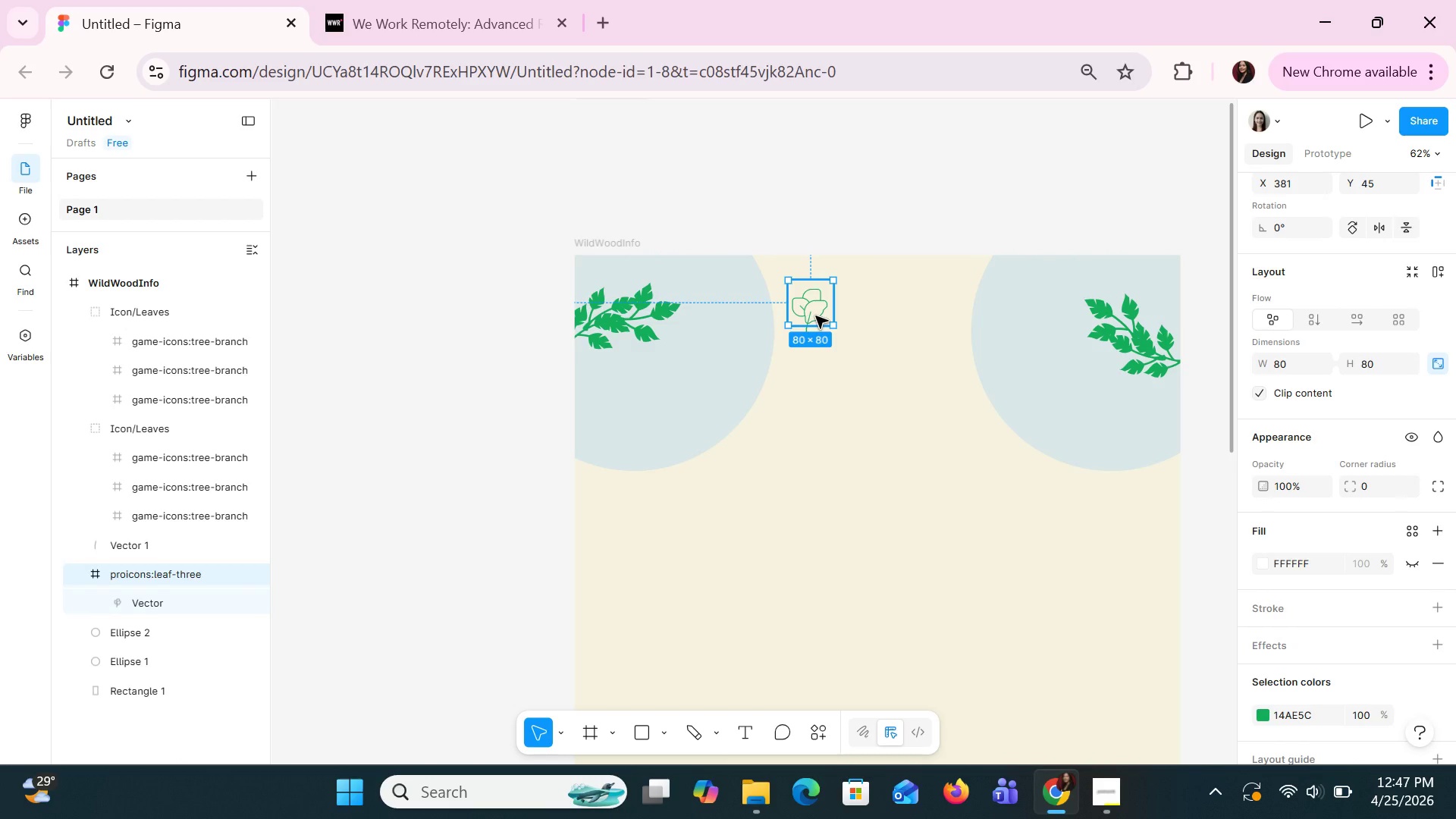 
hold_key(key=ControlLeft, duration=0.53)
 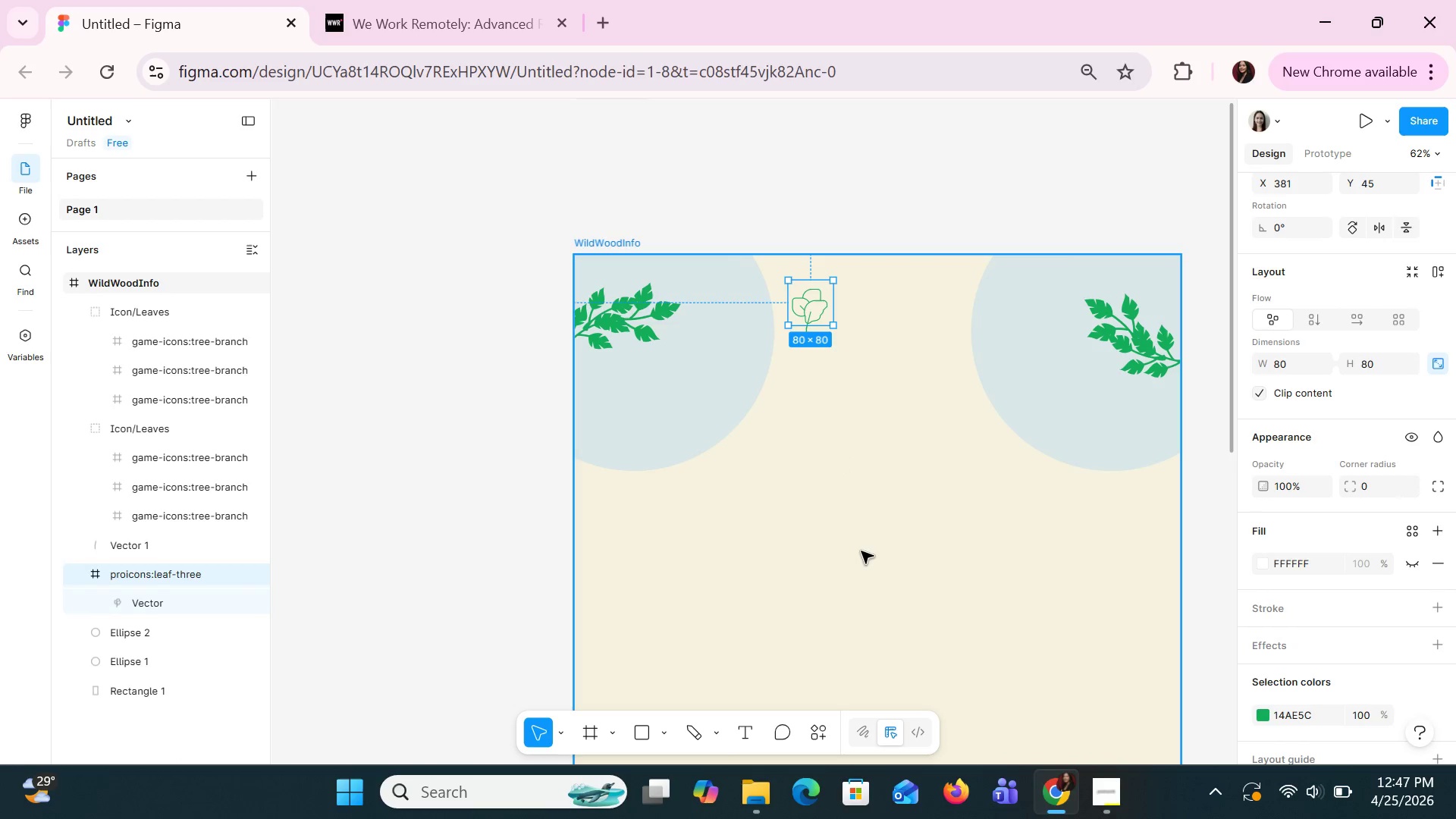 
left_click([861, 551])
 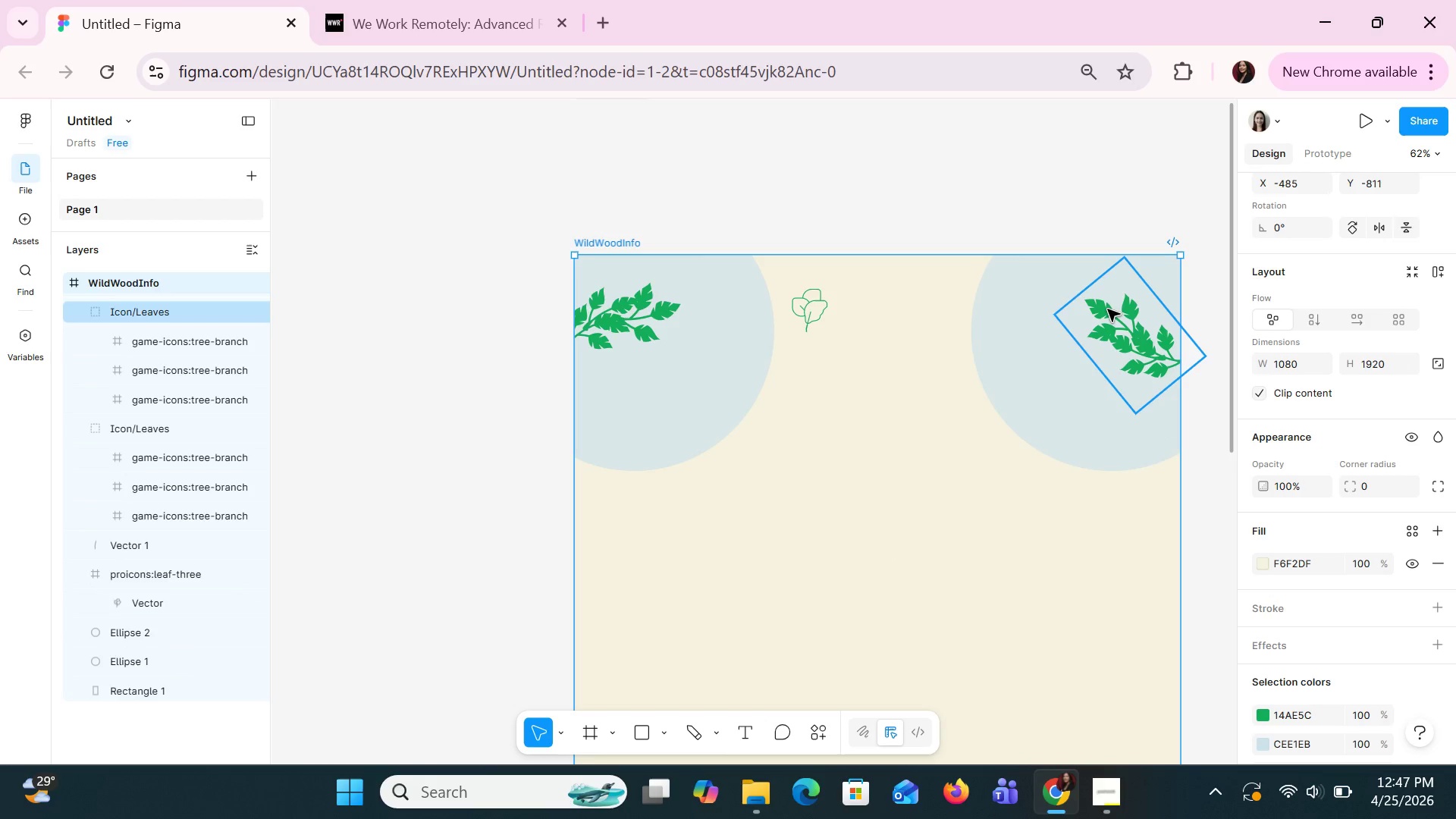 
left_click([824, 398])
 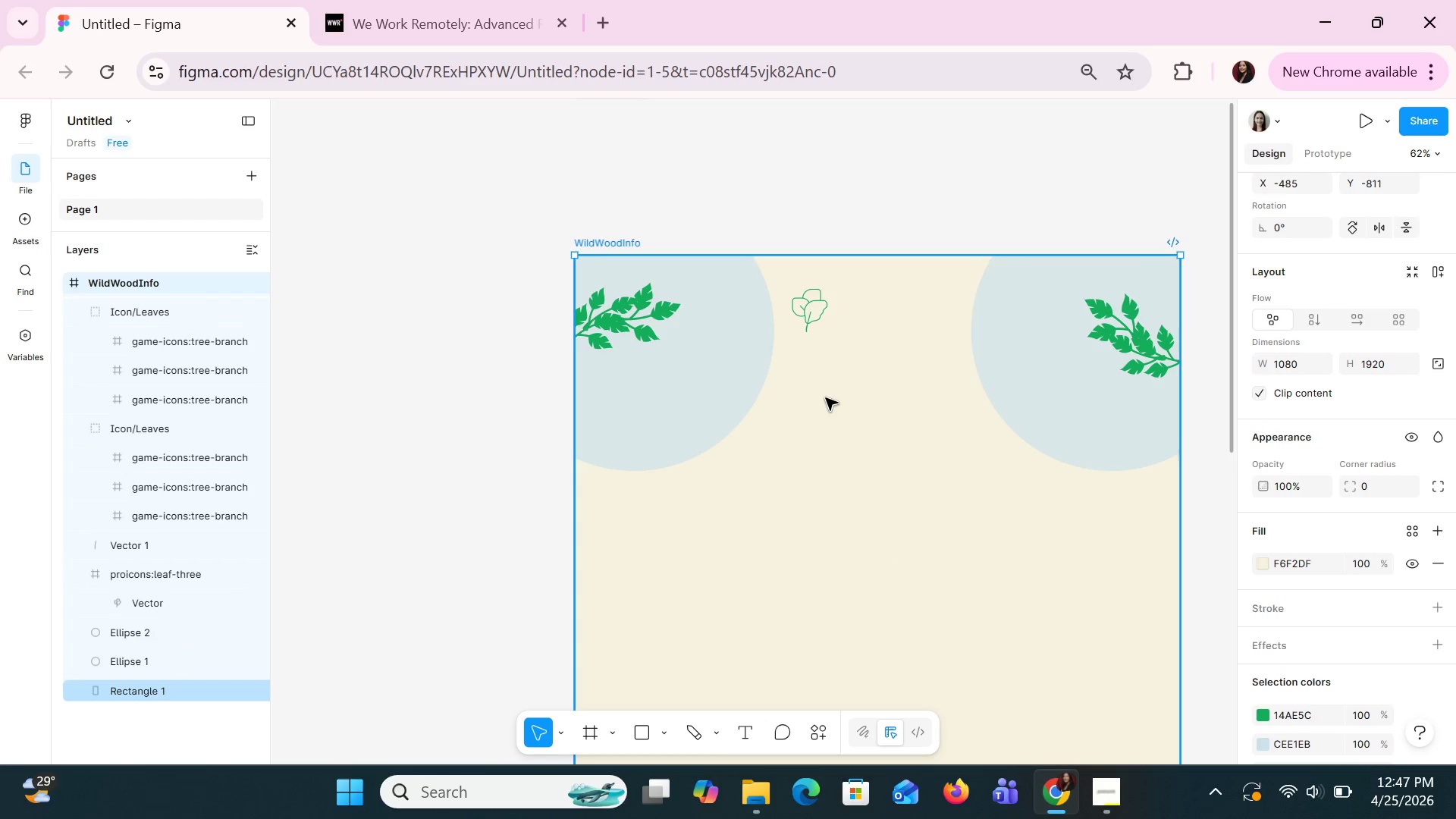 
right_click([825, 397])
 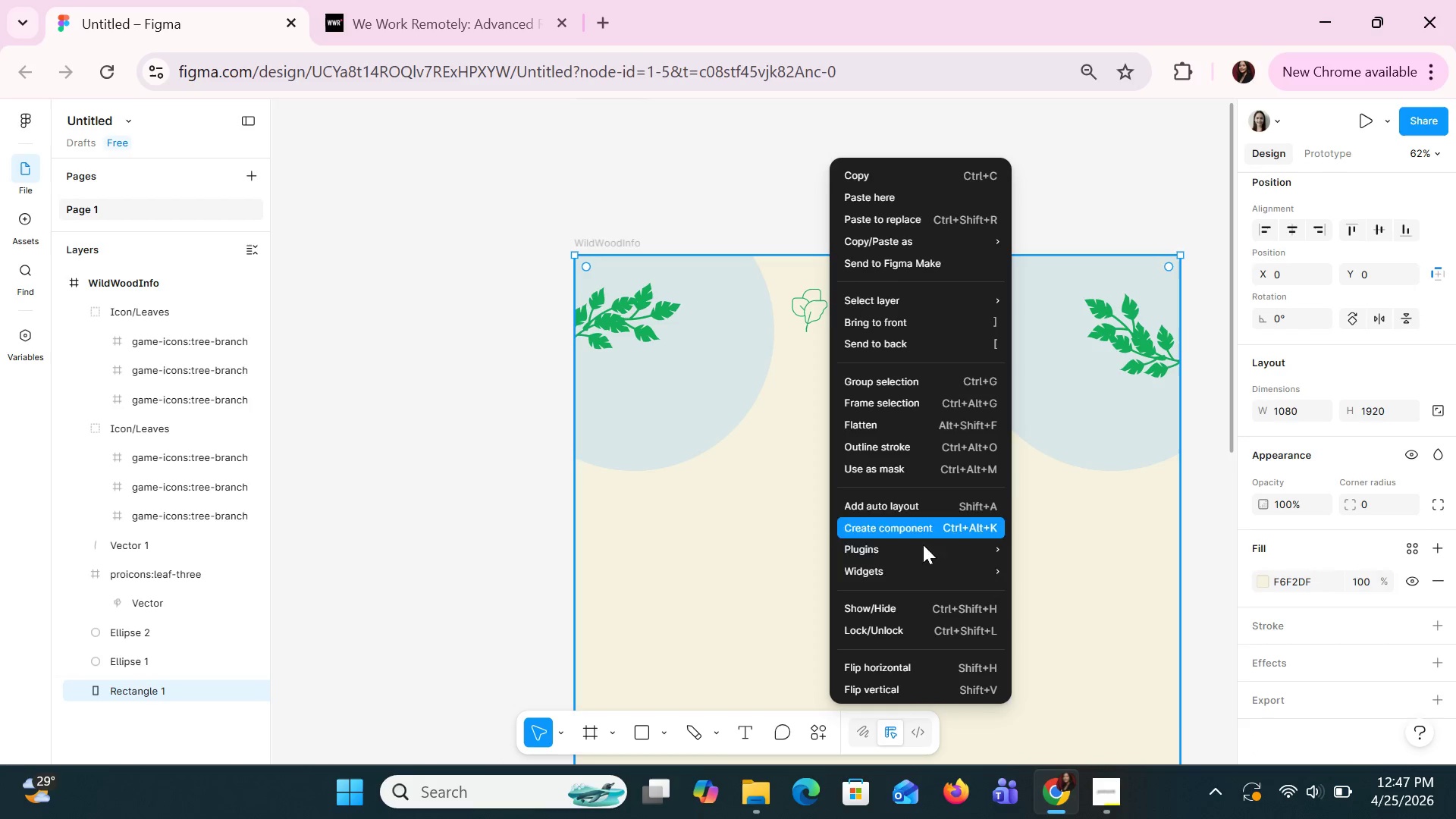 
scroll: coordinate [912, 584], scroll_direction: down, amount: 2.0
 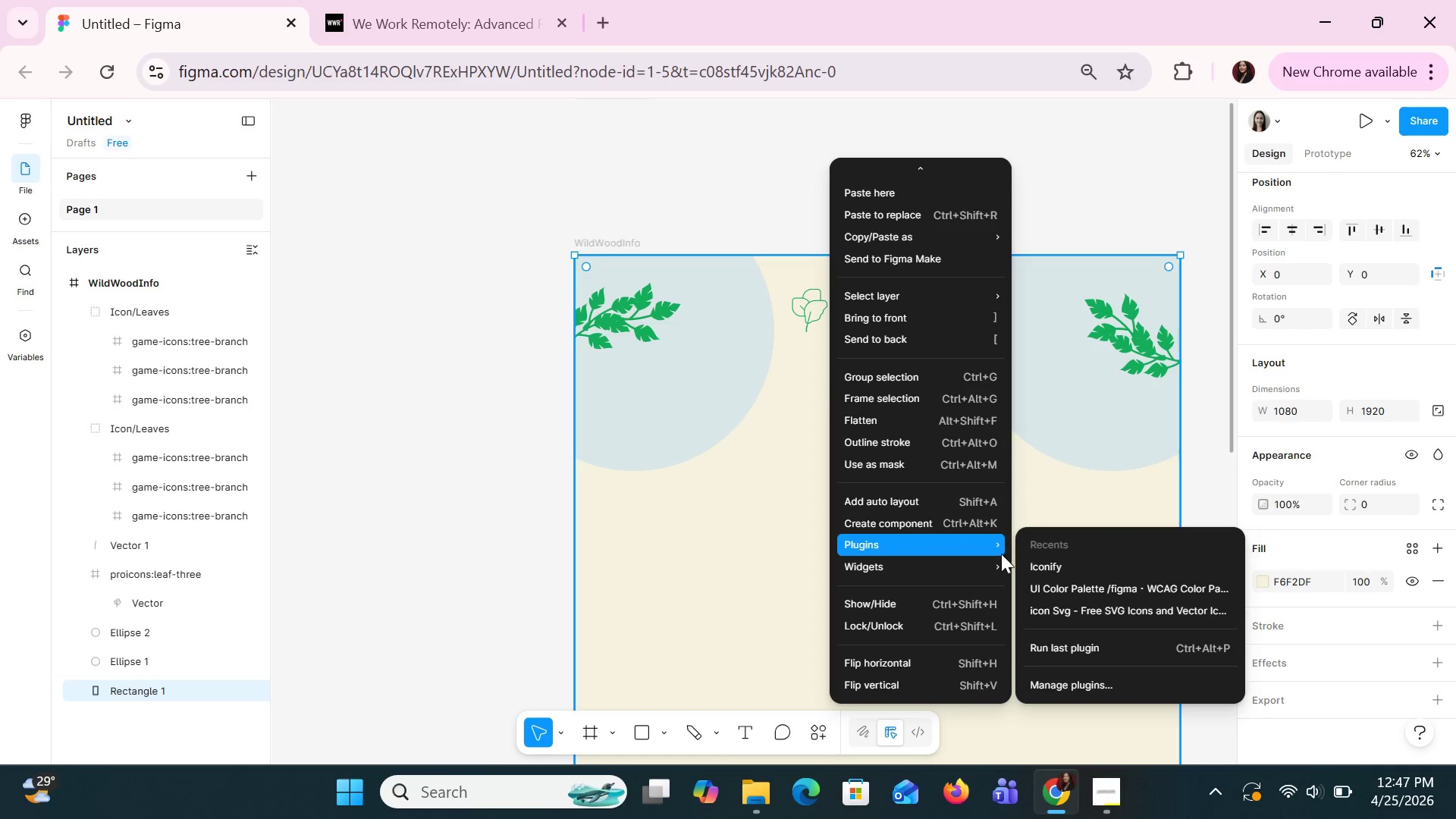 
left_click([1039, 568])
 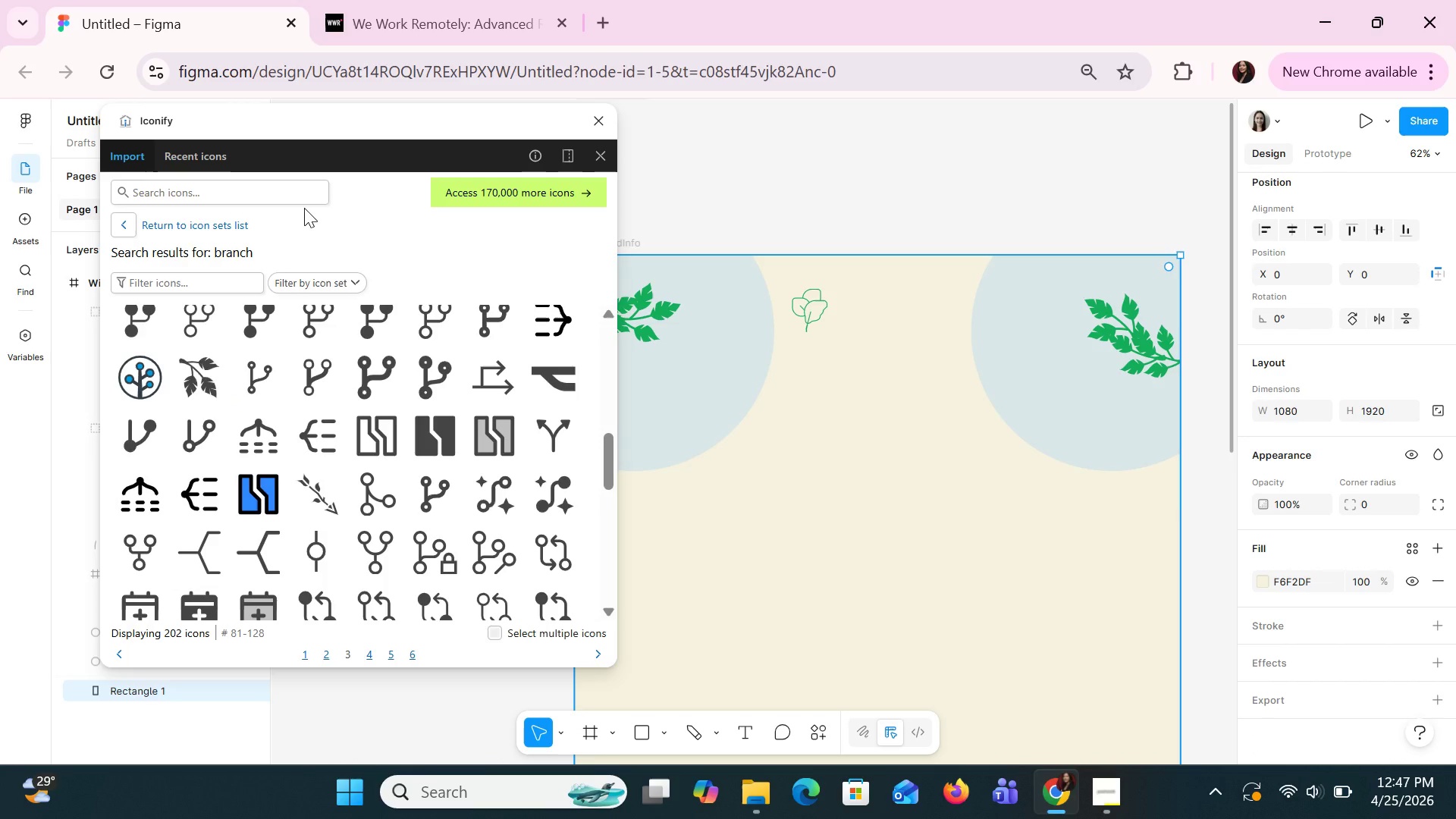 
wait(5.62)
 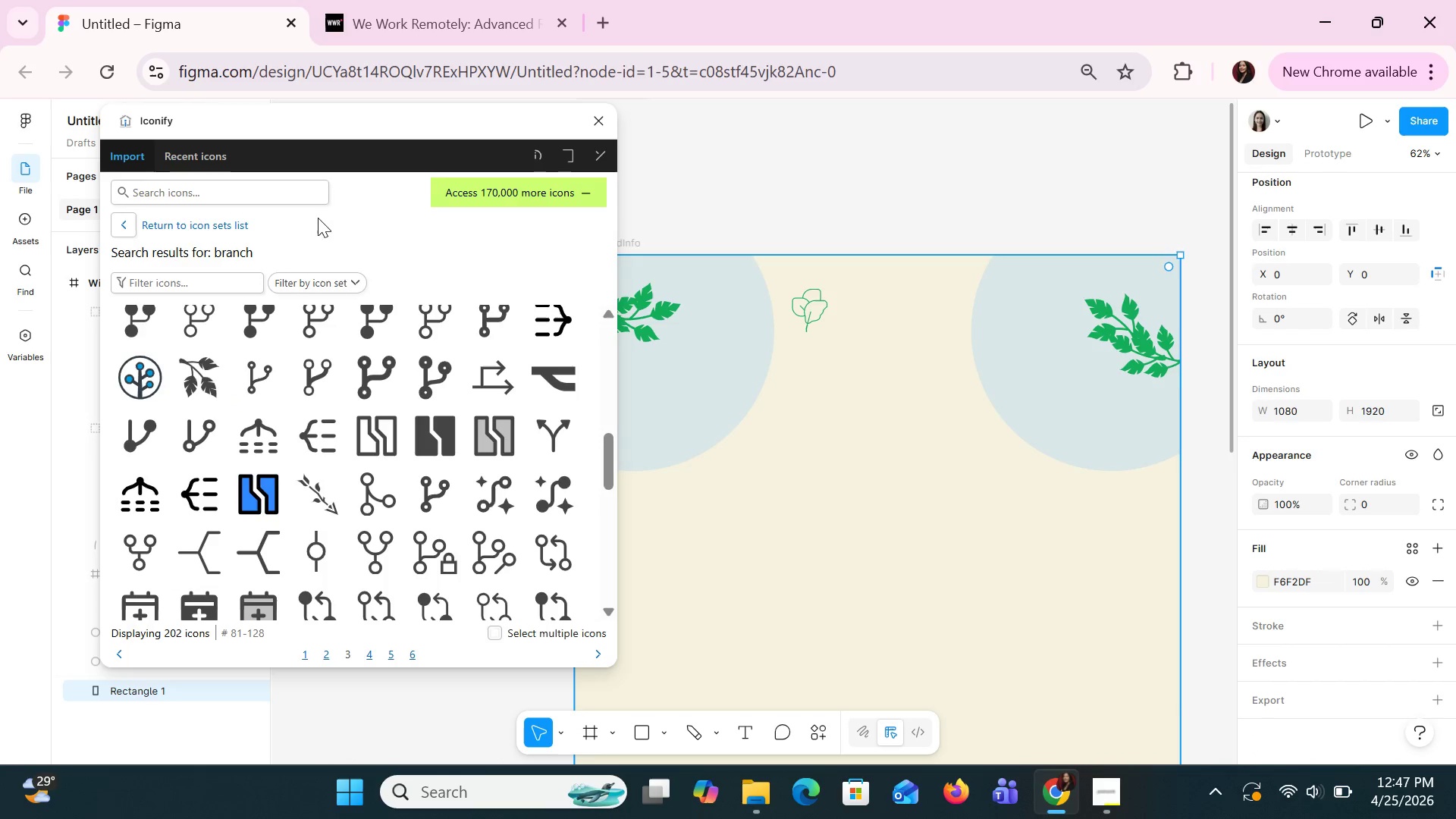 
scroll: coordinate [356, 479], scroll_direction: down, amount: 7.0
 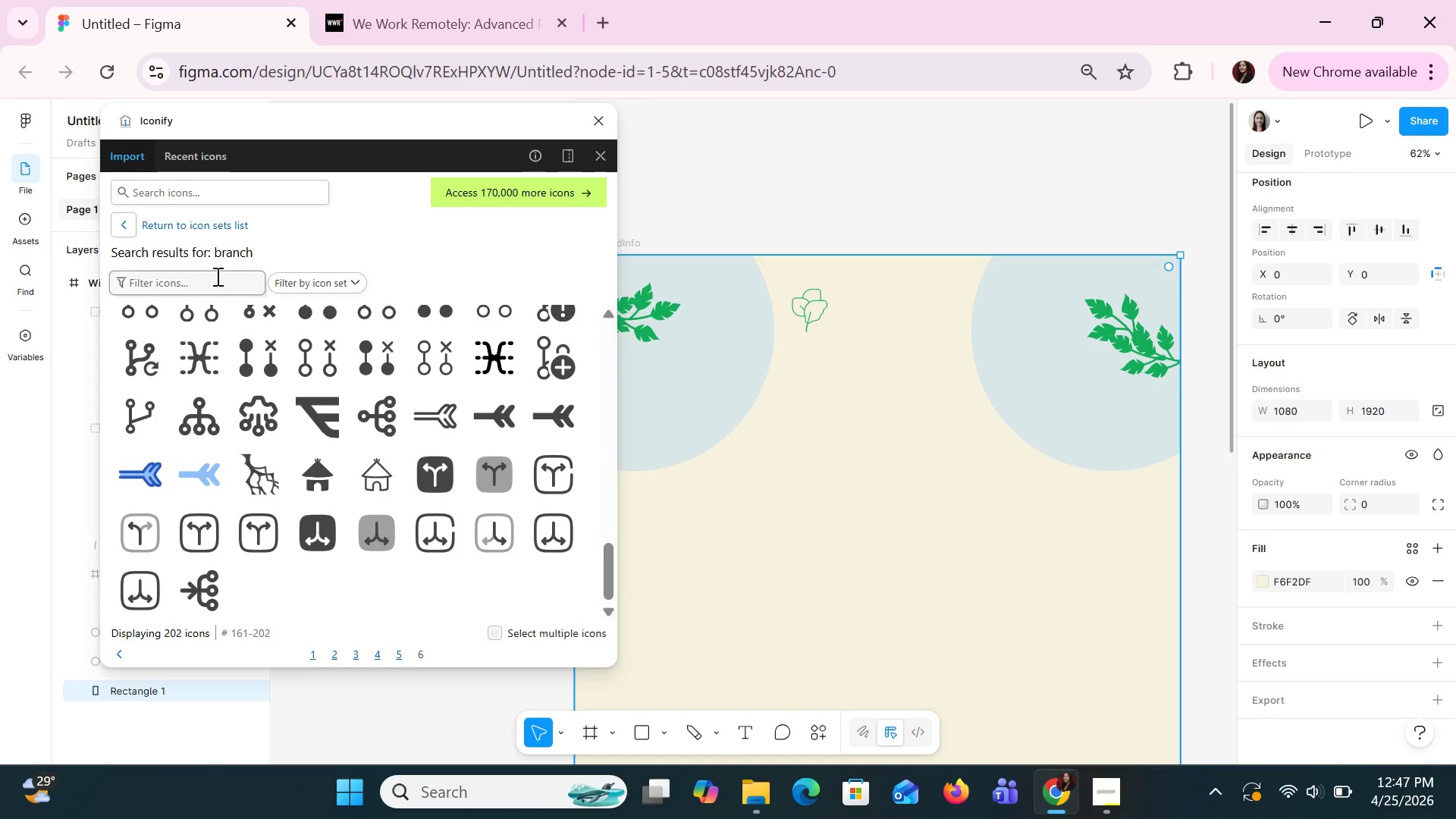 
left_click([219, 279])
 